 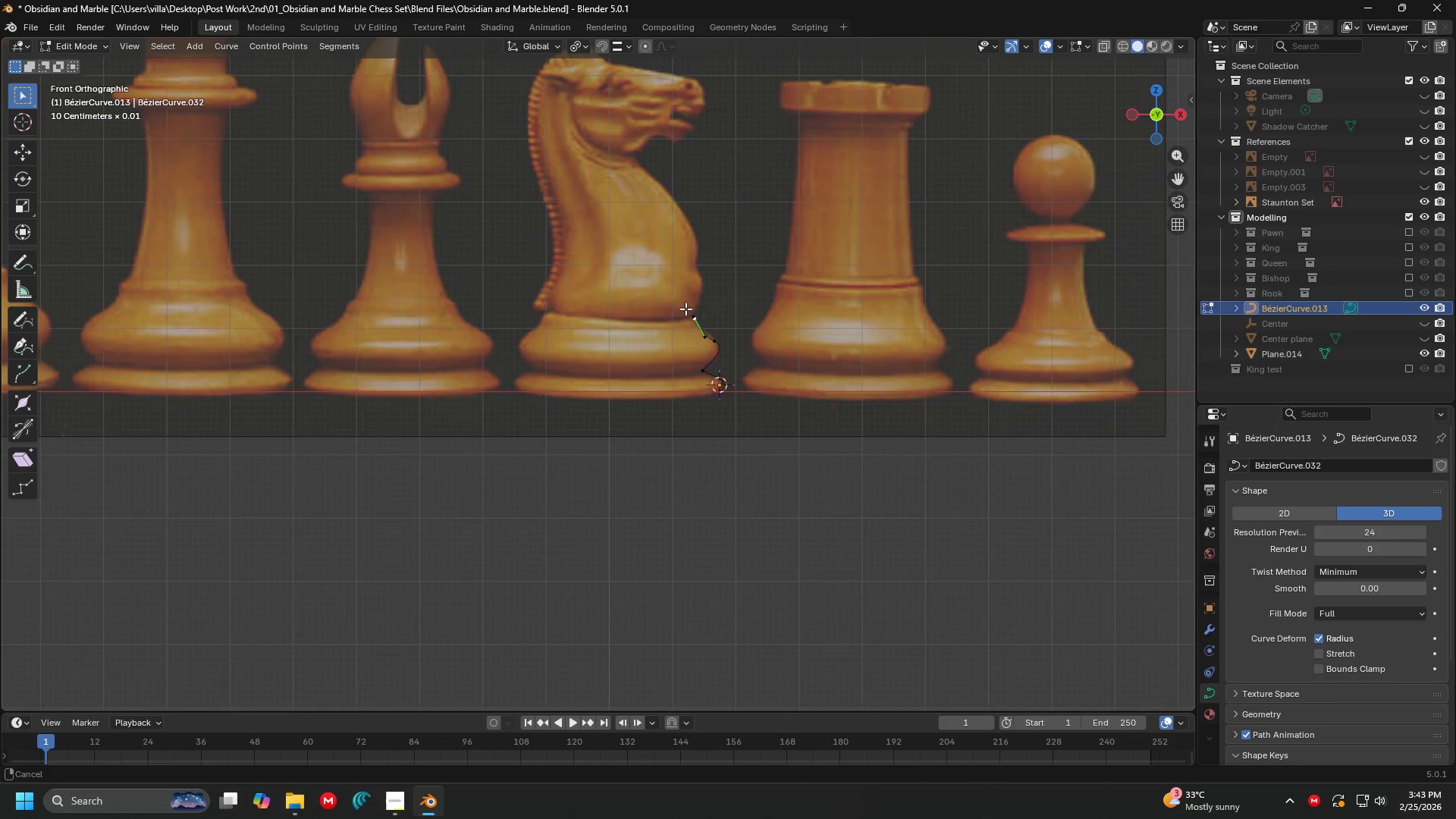 
key(Shift+ShiftLeft)
 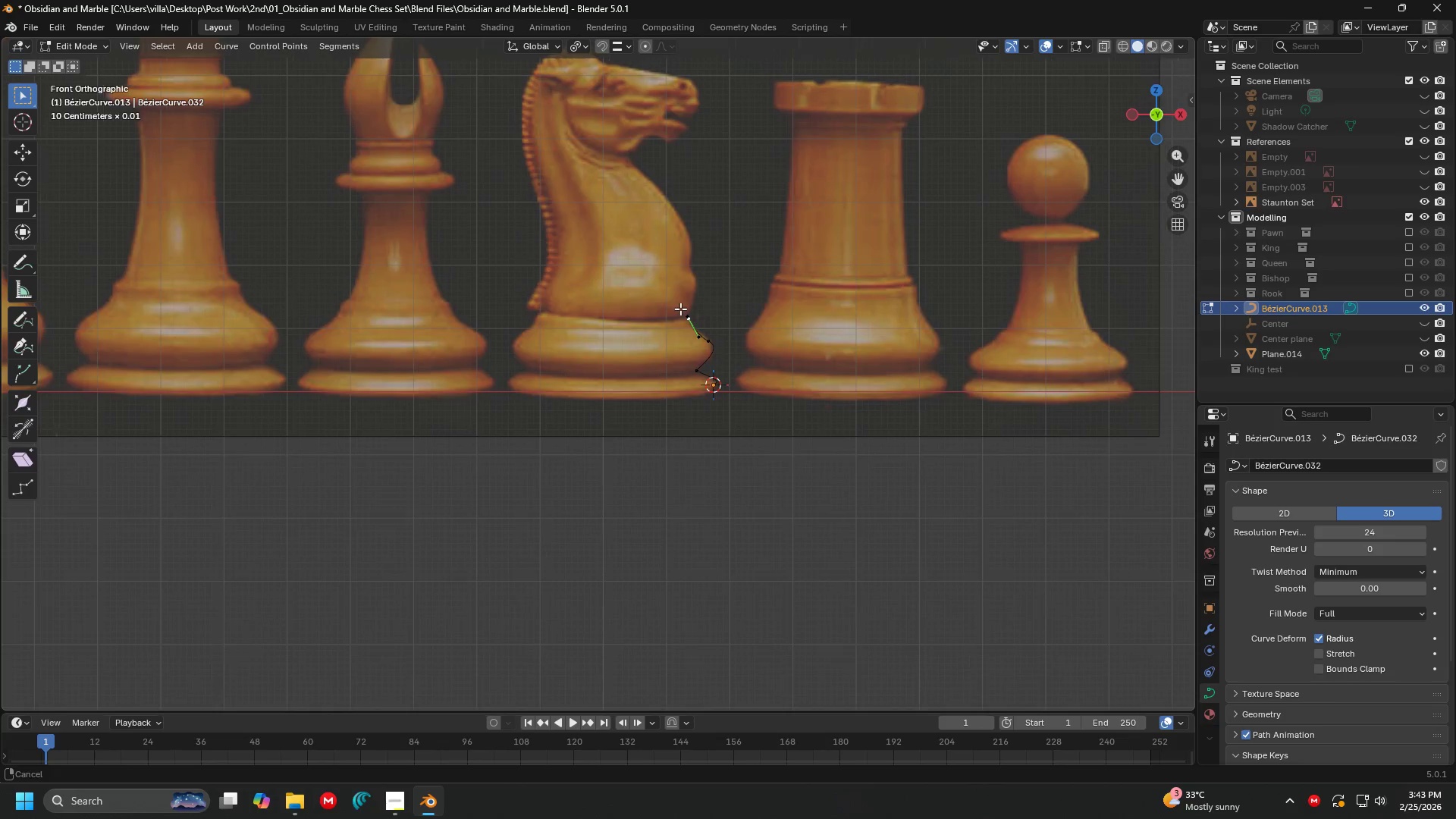 
key(Shift+ShiftLeft)
 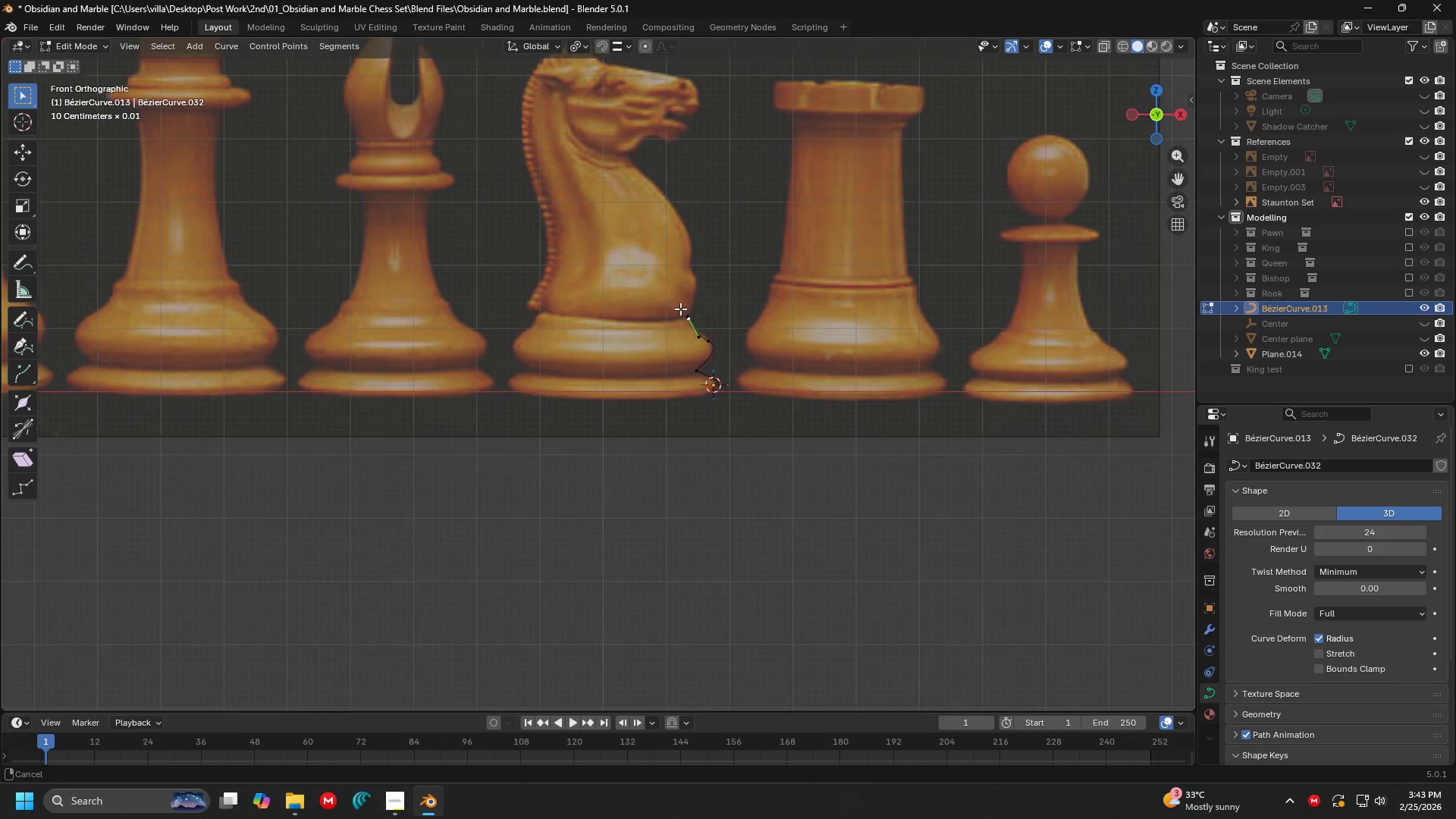 
key(Shift+ShiftLeft)
 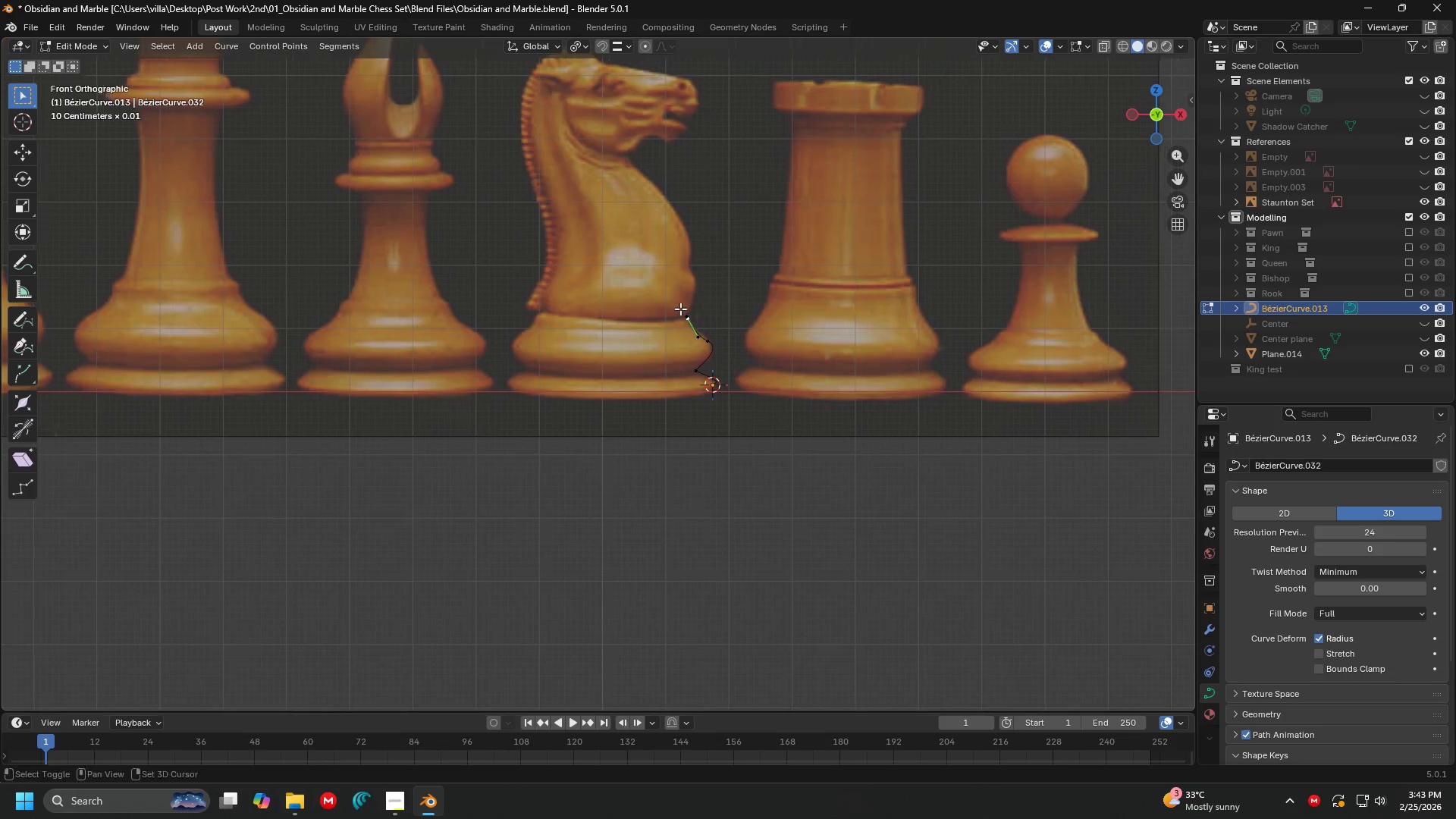 
key(Shift+ShiftLeft)
 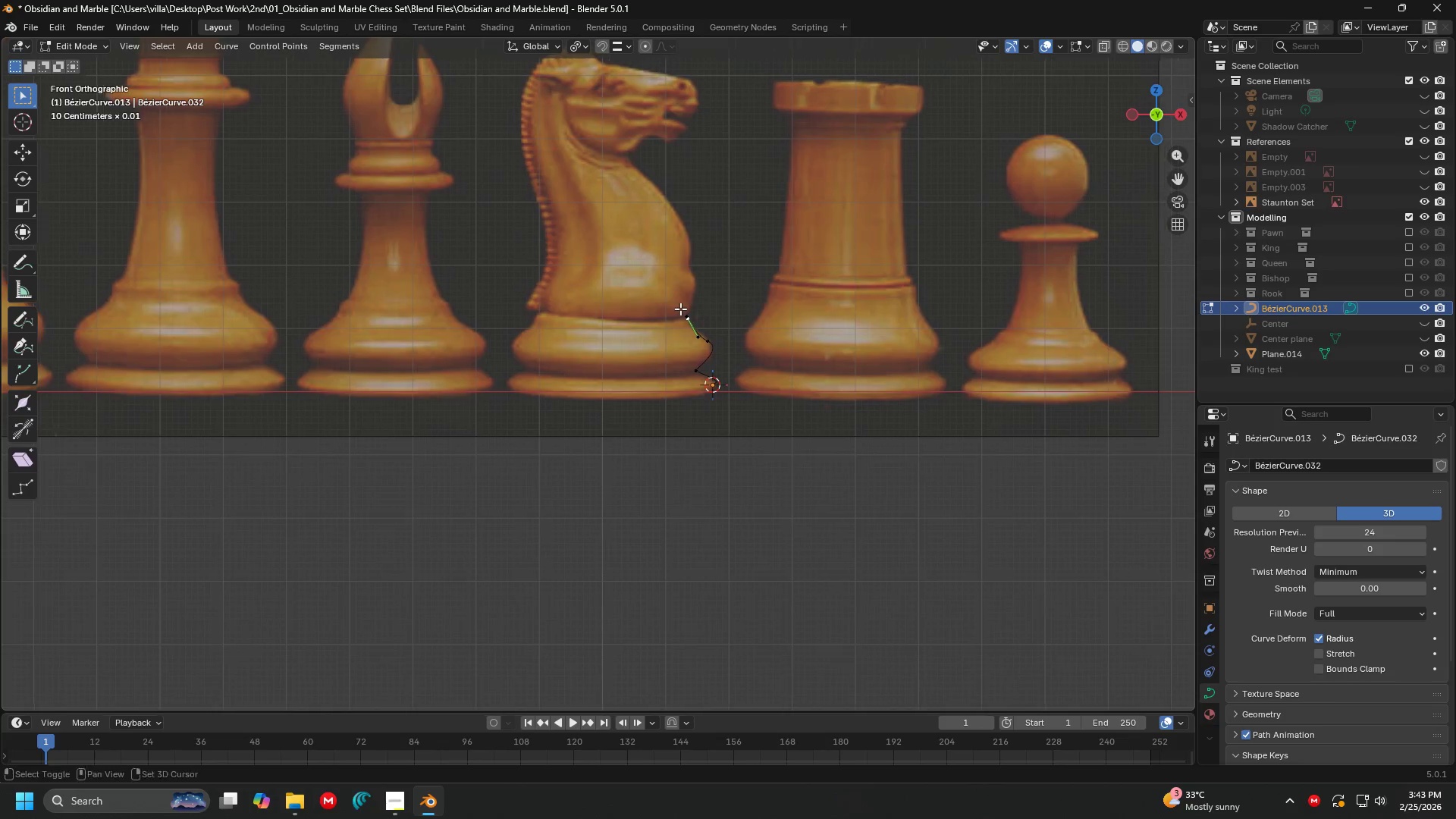 
key(Shift+ShiftLeft)
 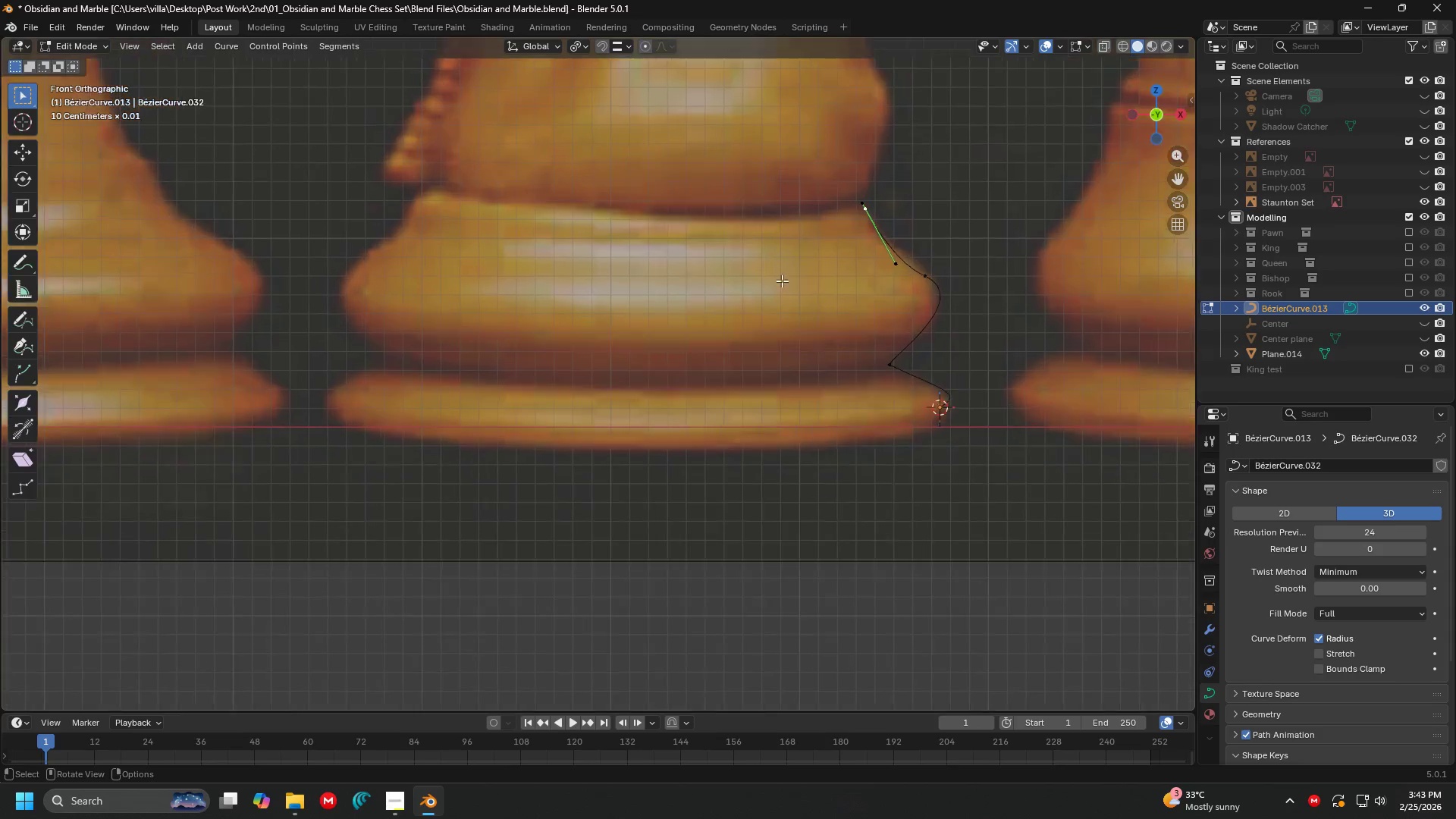 
hold_key(key=ShiftLeft, duration=1.5)
 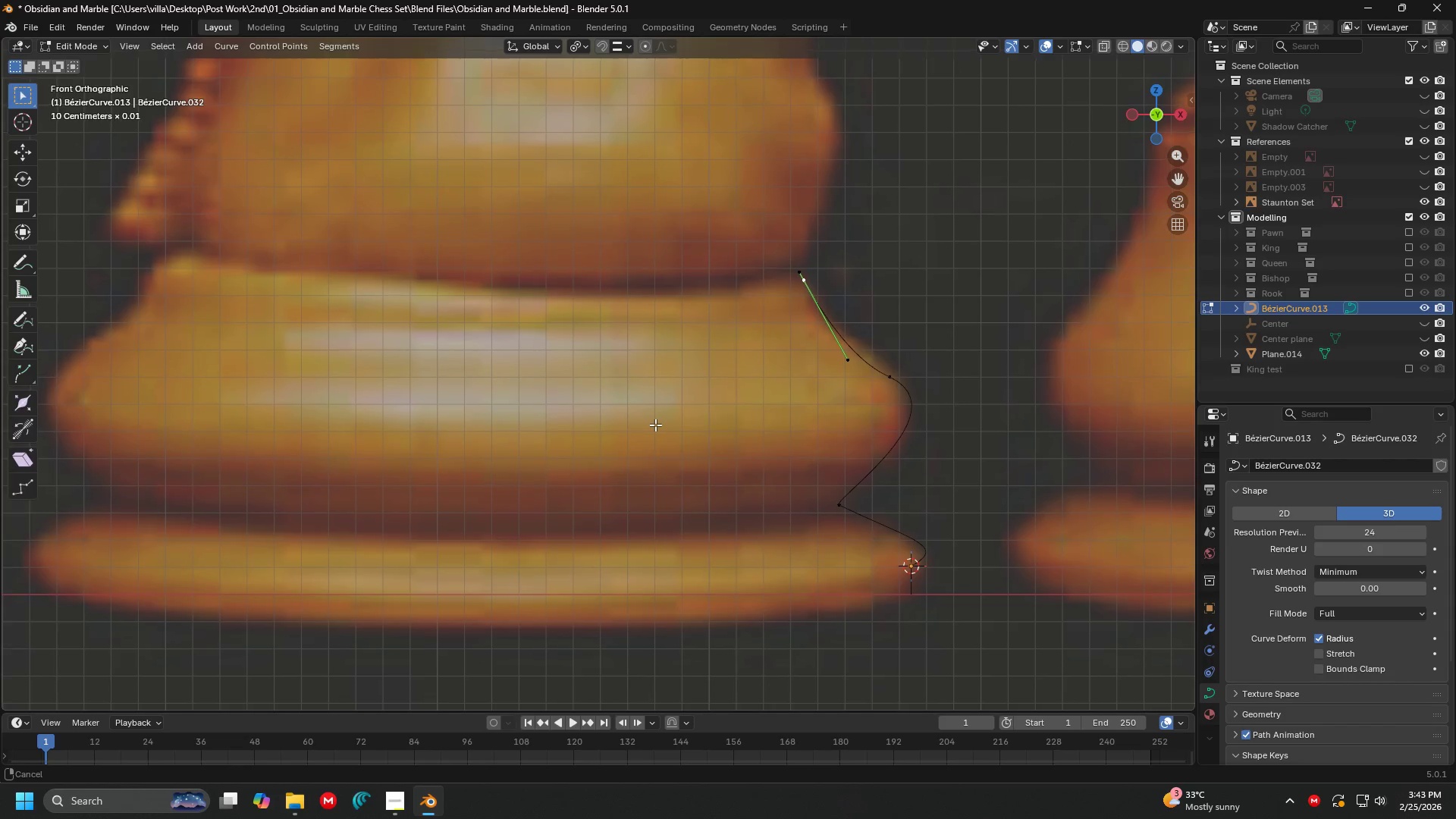 
scroll: coordinate [800, 280], scroll_direction: up, amount: 7.0
 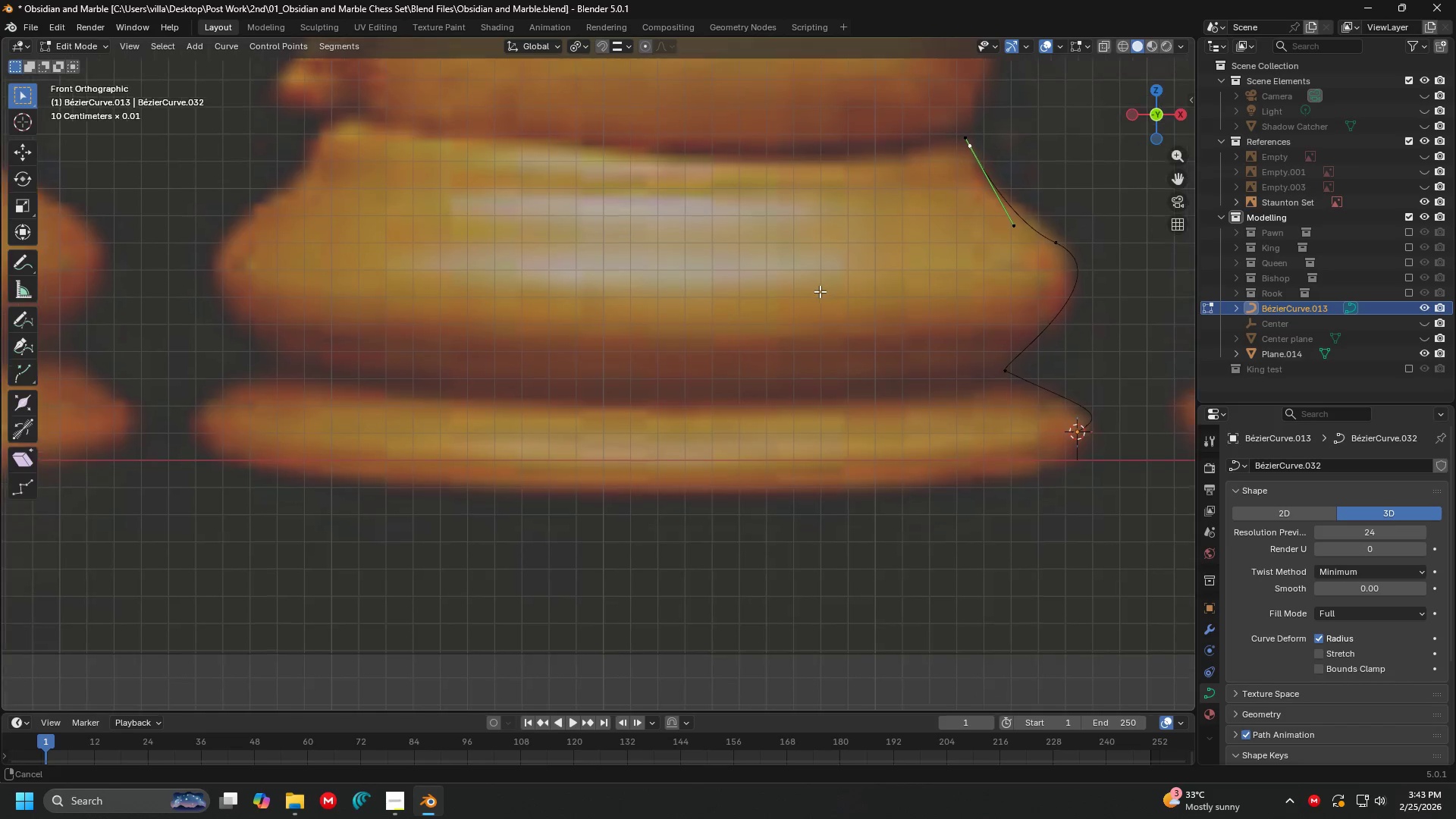 
hold_key(key=ShiftLeft, duration=1.42)
 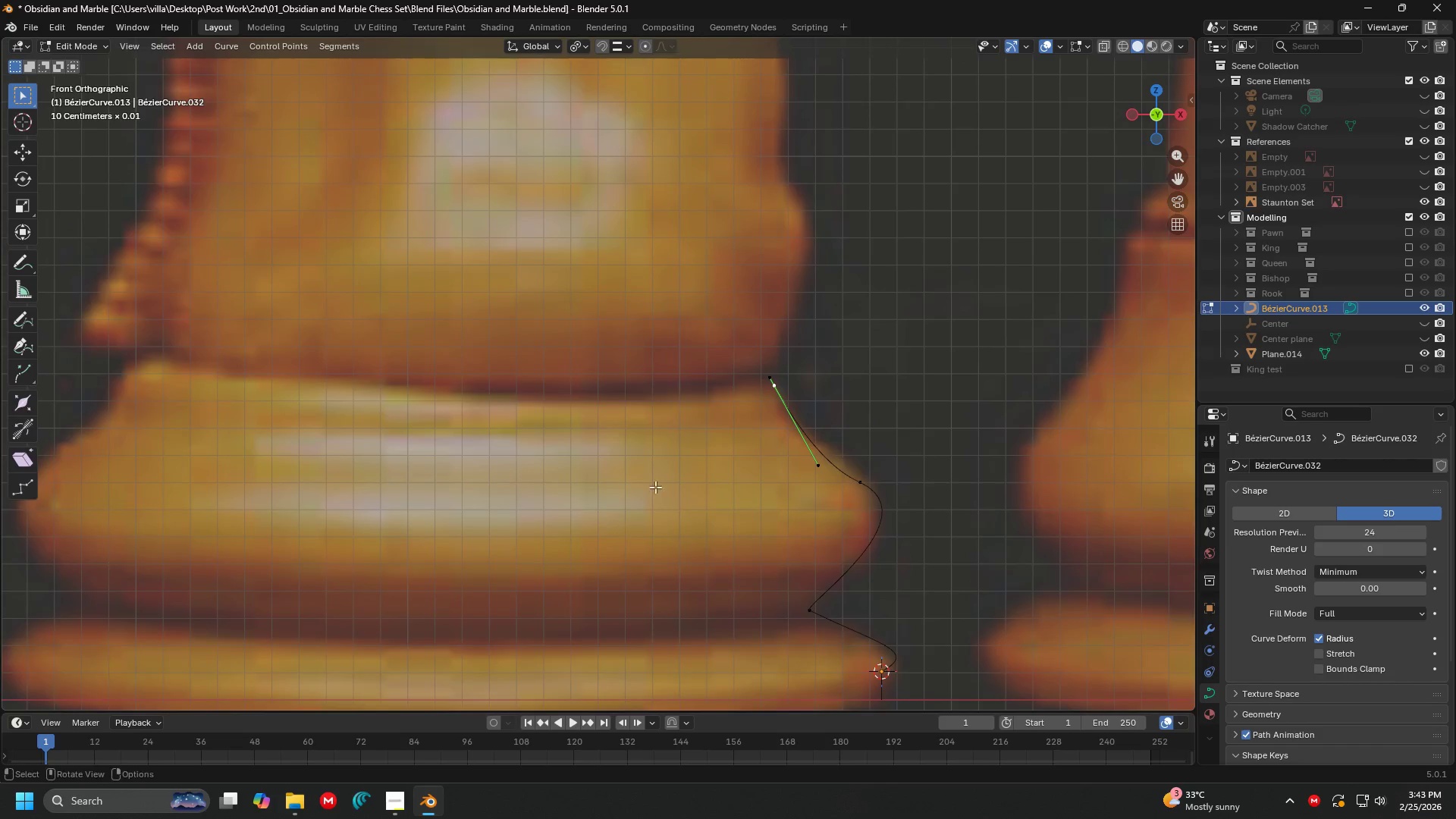 
hold_key(key=ShiftLeft, duration=0.44)
 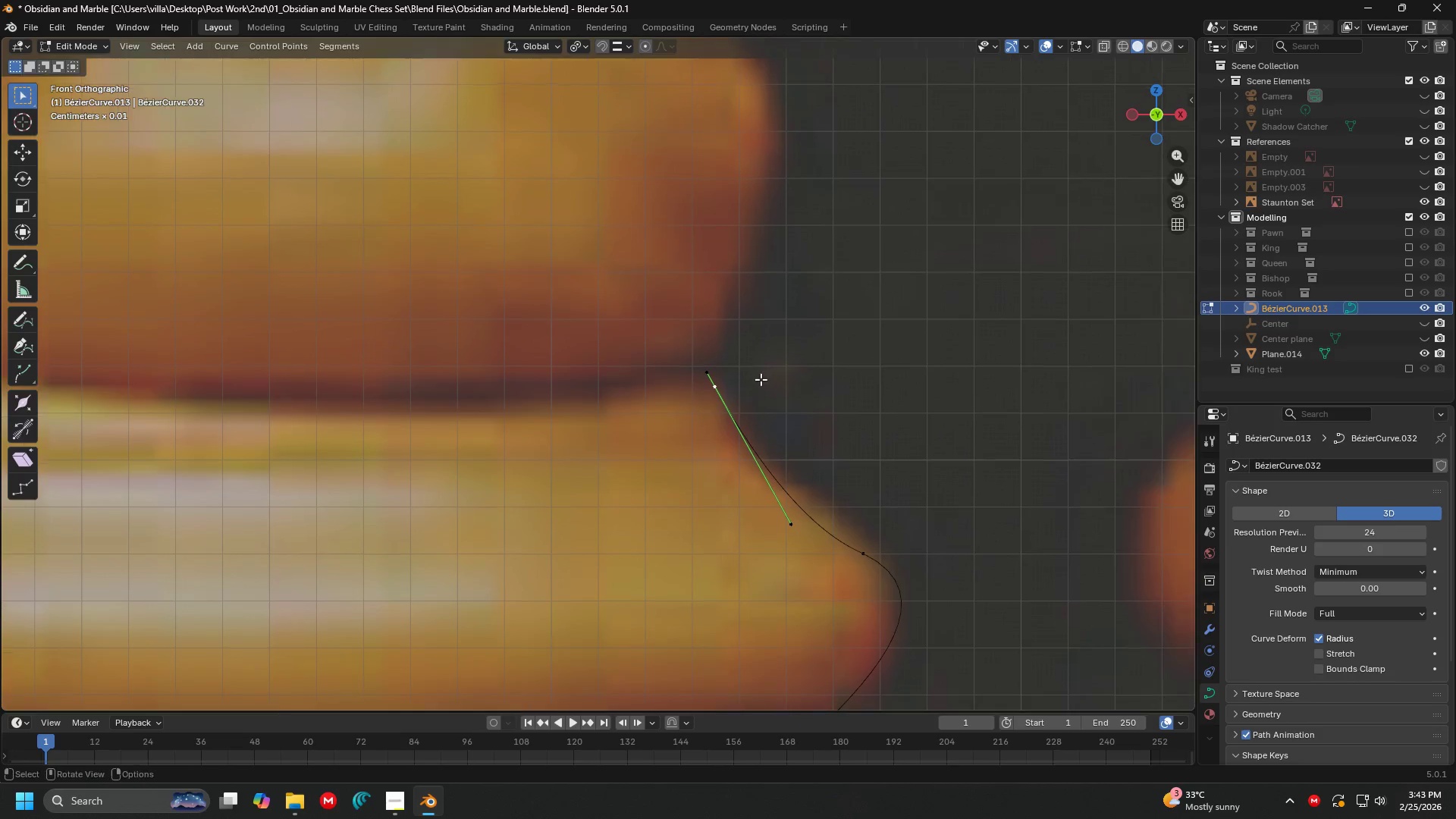 
scroll: coordinate [744, 407], scroll_direction: up, amount: 3.0
 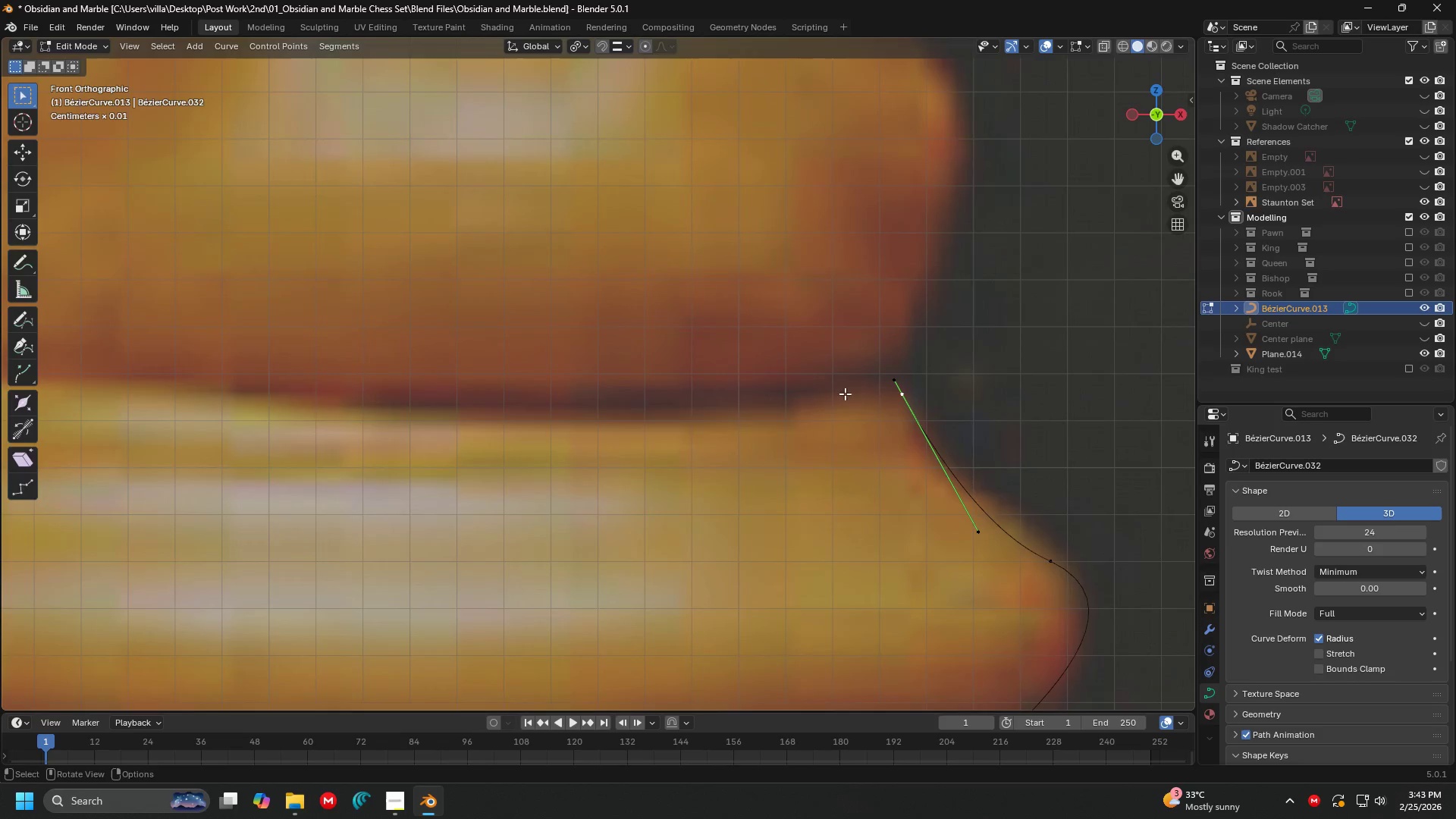 
key(G)
 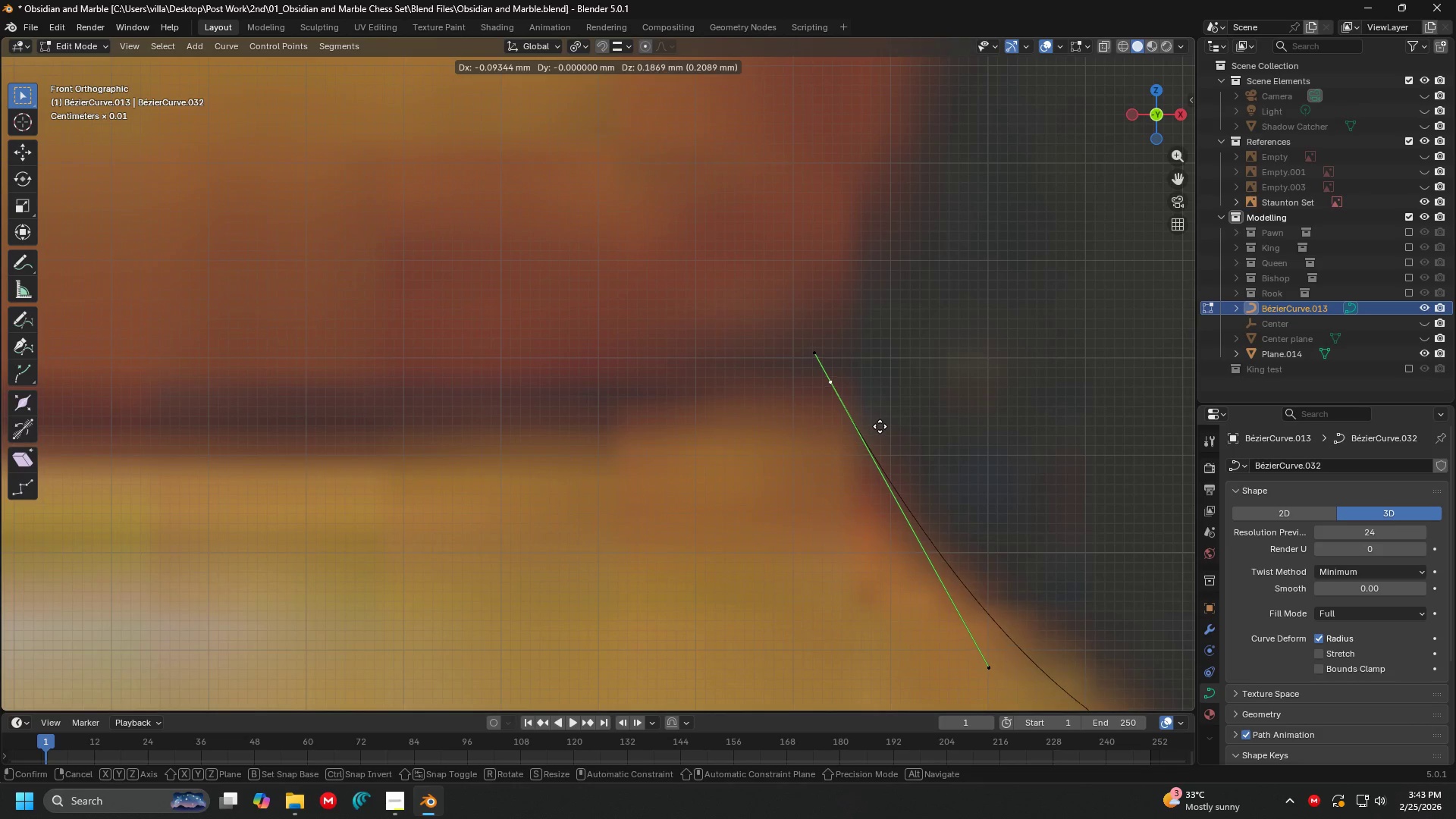 
scroll: coordinate [761, 379], scroll_direction: up, amount: 4.0
 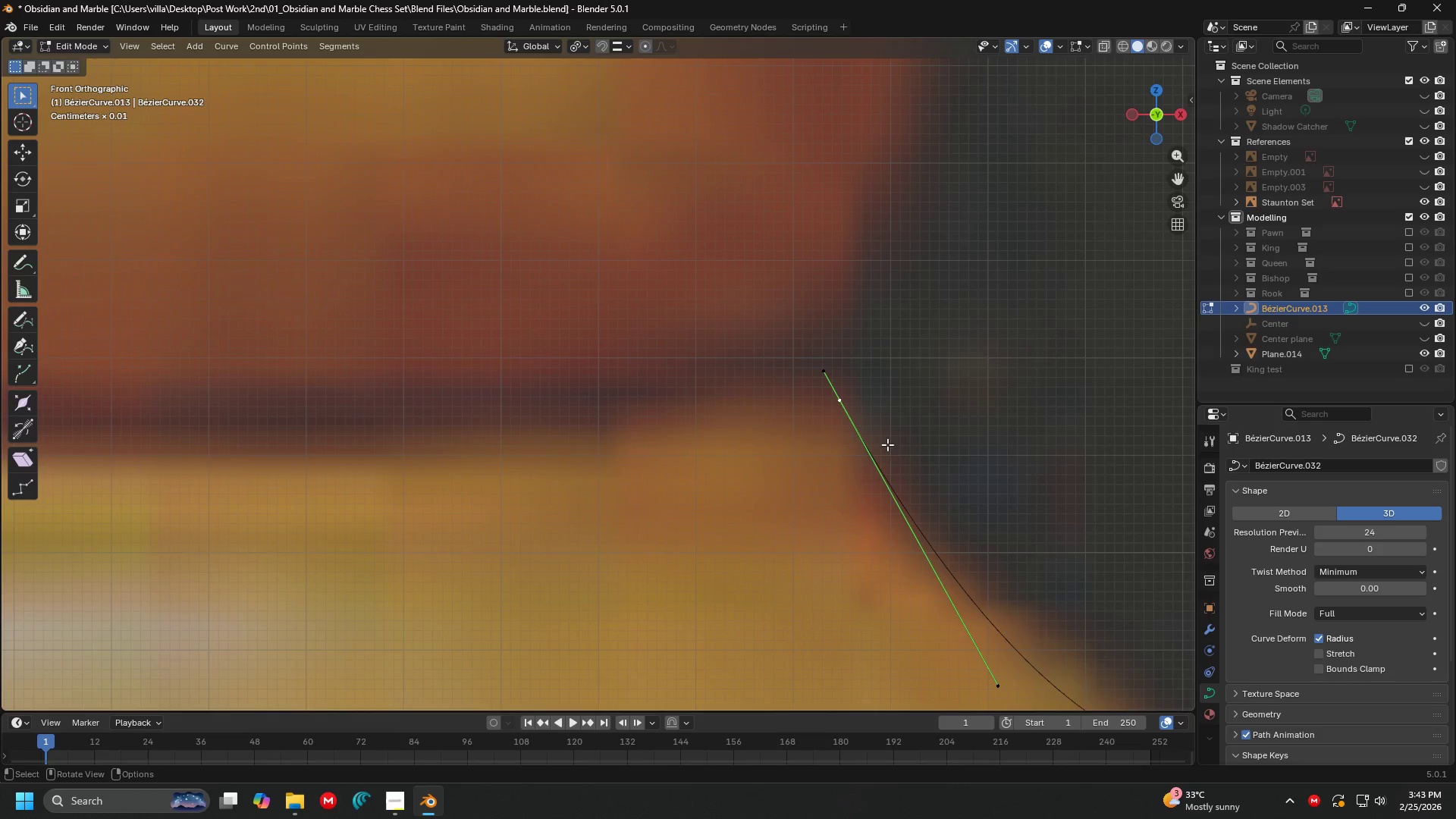 
left_click([880, 426])
 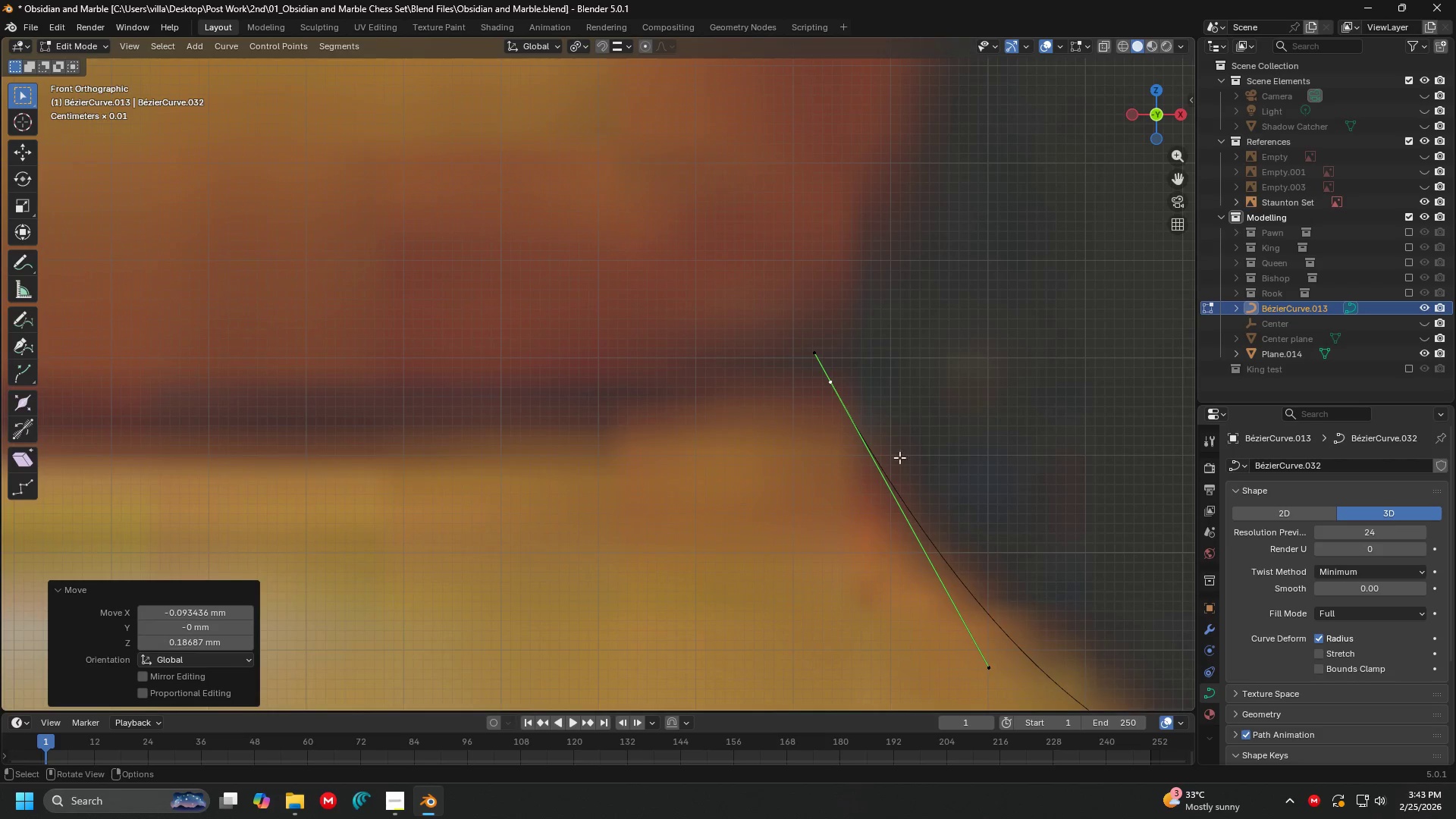 
hold_key(key=ShiftLeft, duration=0.31)
 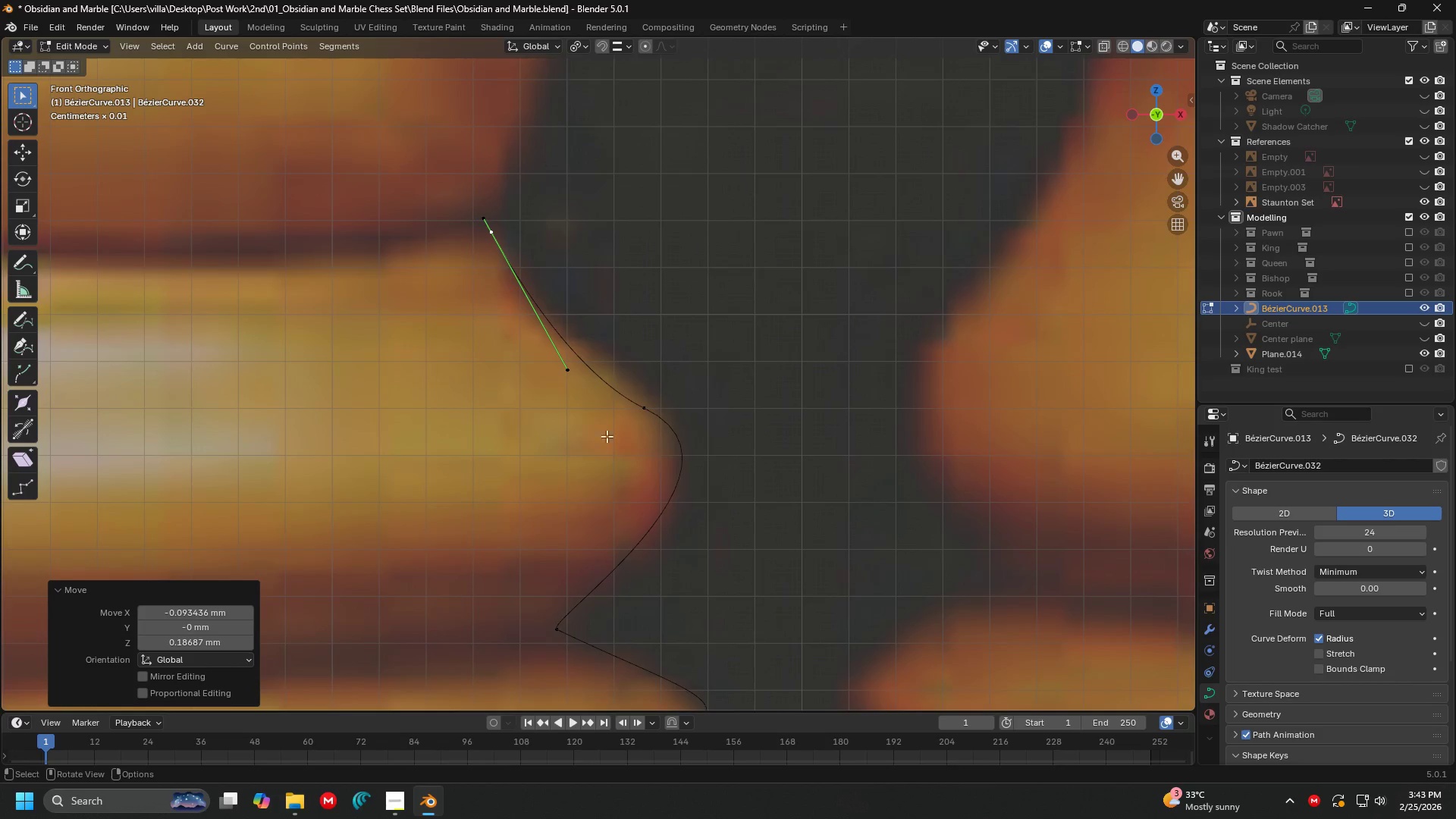 
scroll: coordinate [935, 491], scroll_direction: down, amount: 4.0
 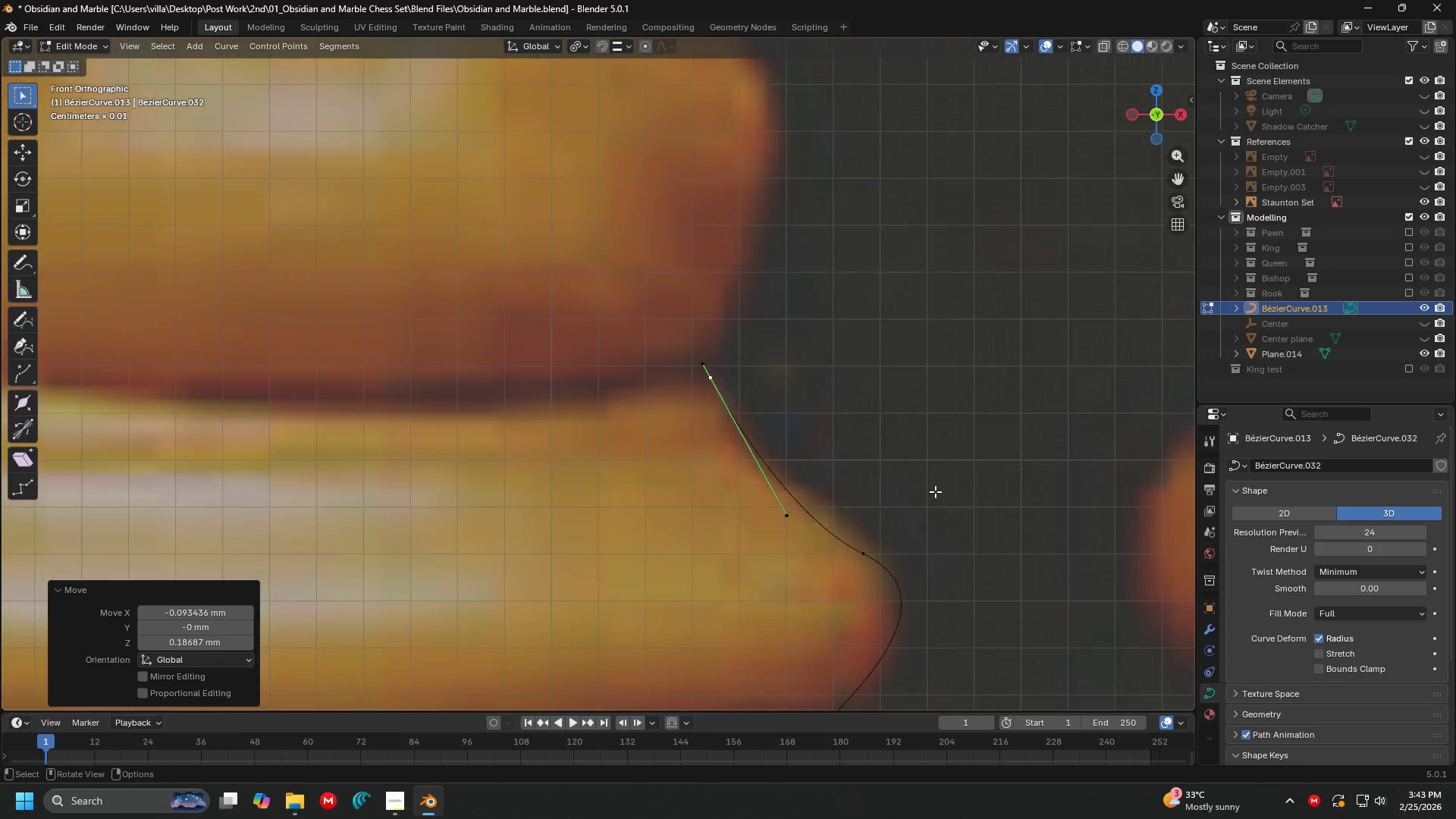 
left_click([571, 416])
 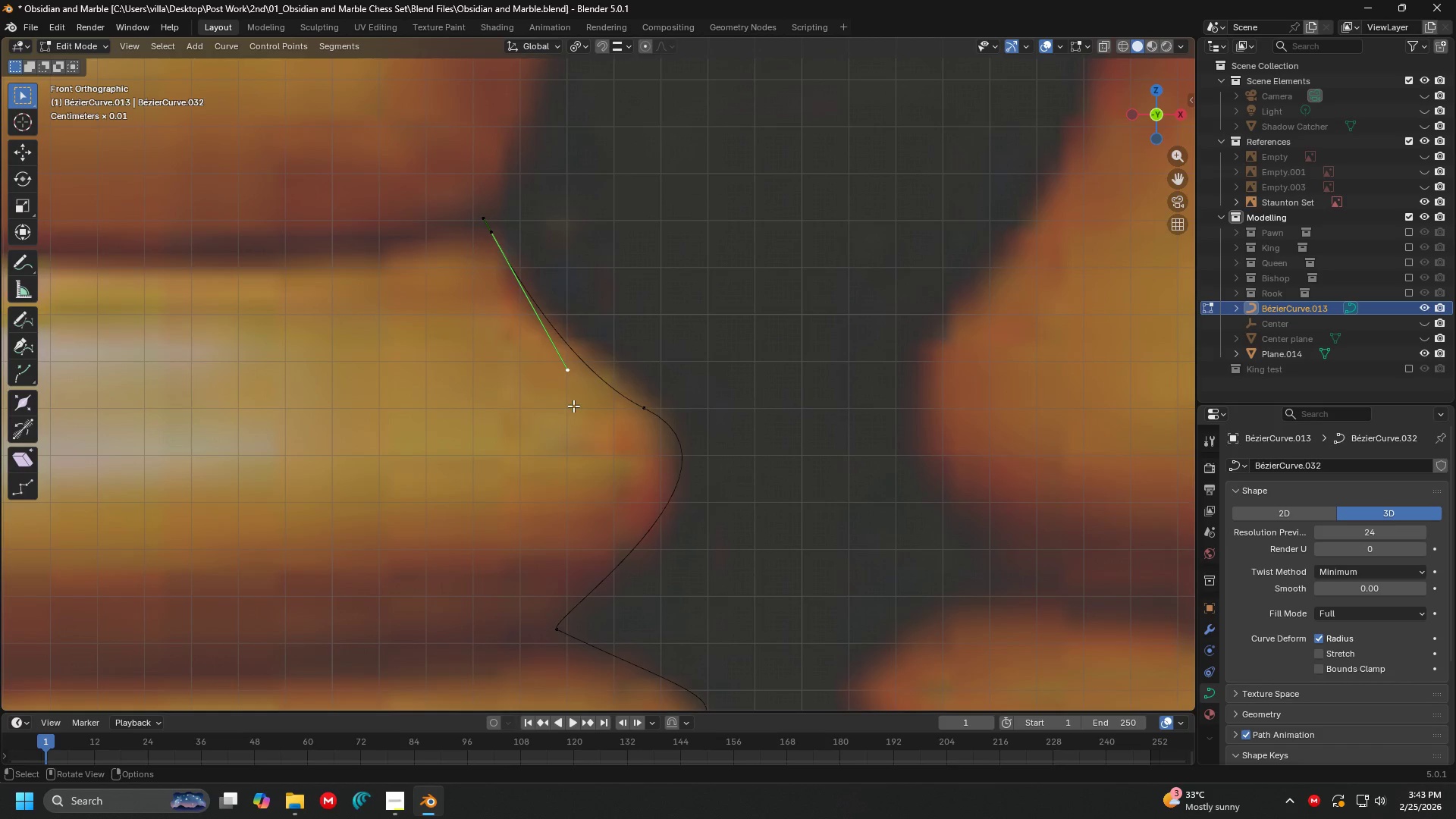 
key(G)
 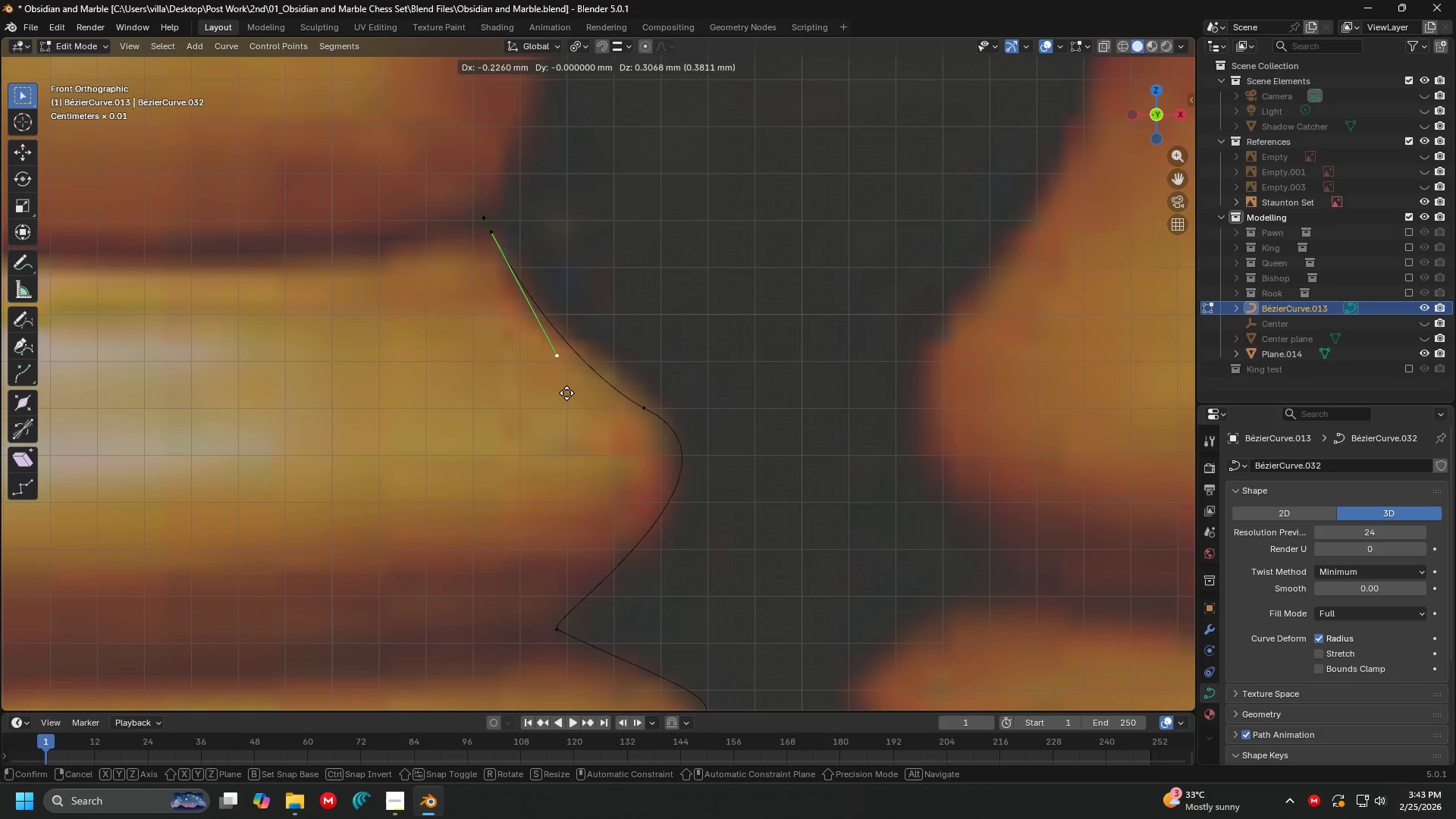 
double_click([651, 394])
 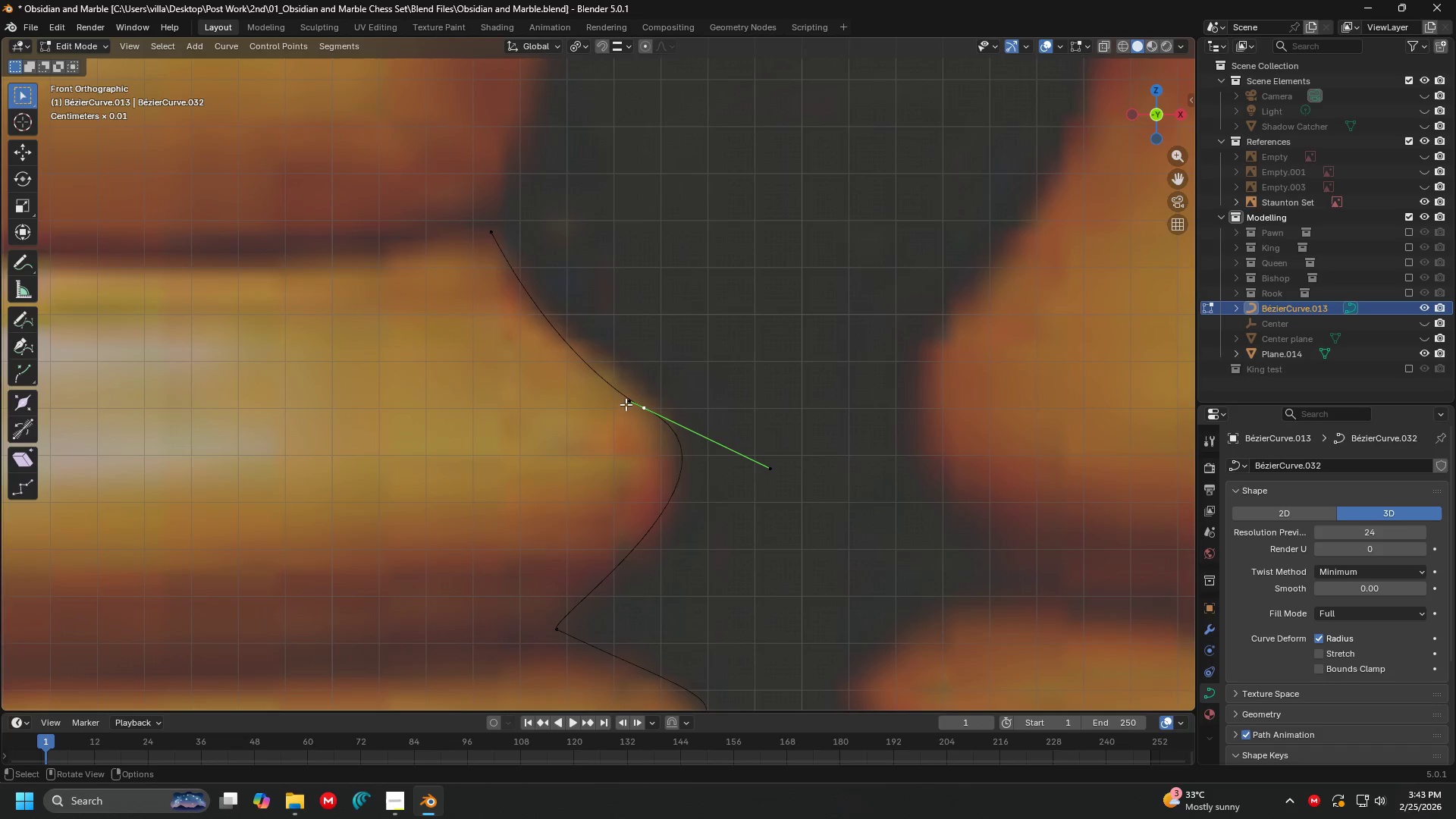 
left_click([621, 400])
 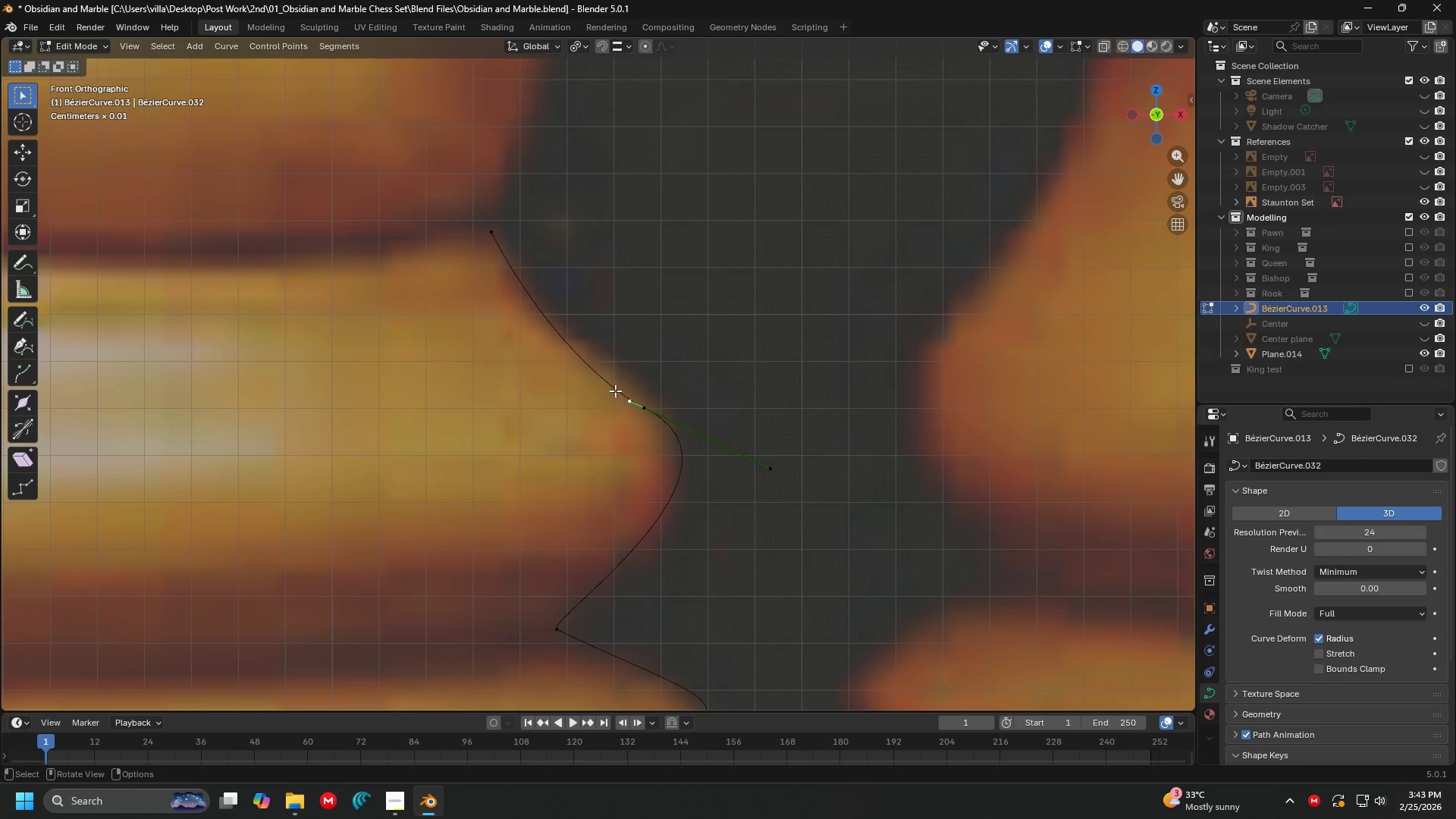 
key(G)
 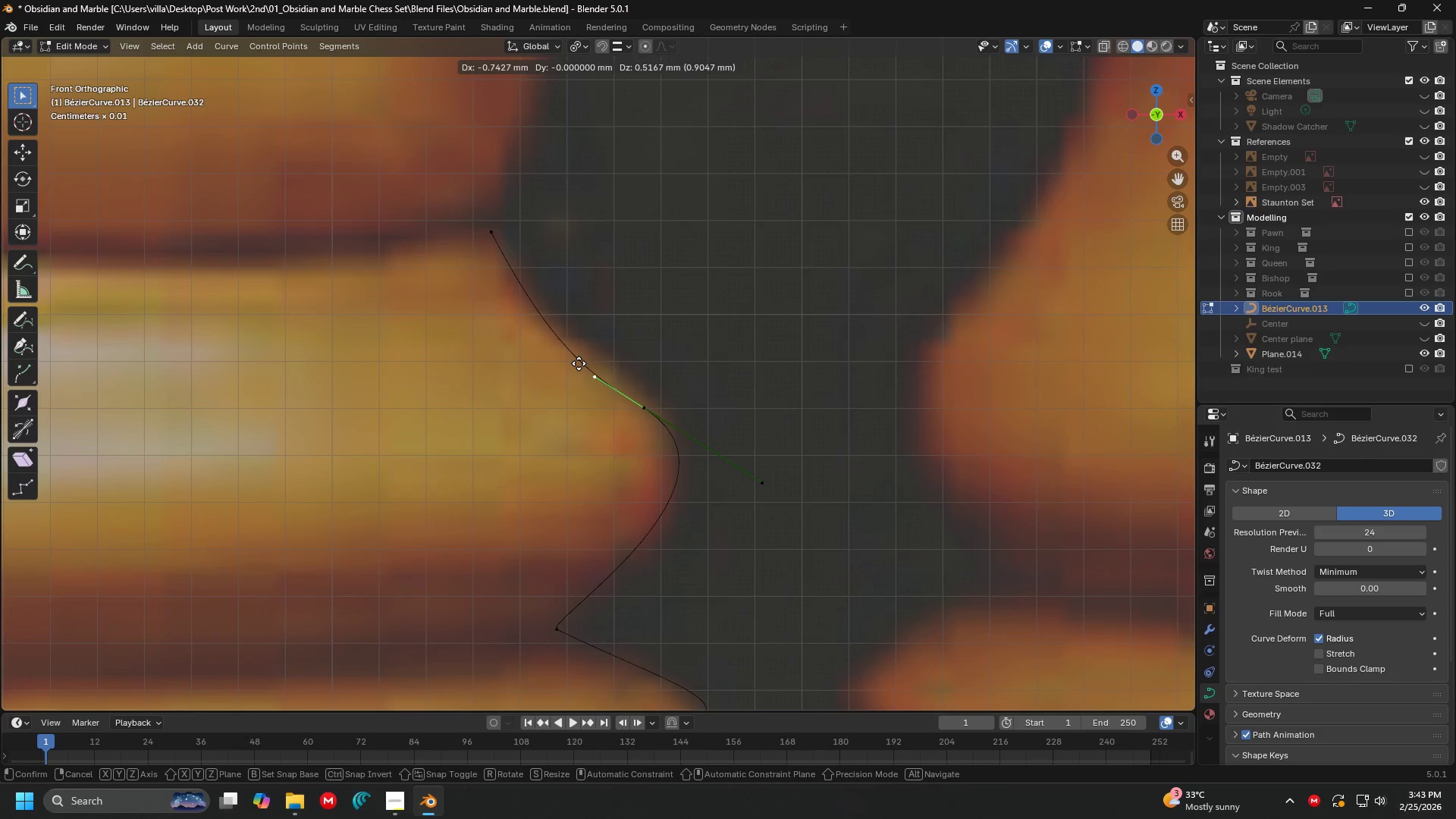 
double_click([627, 315])
 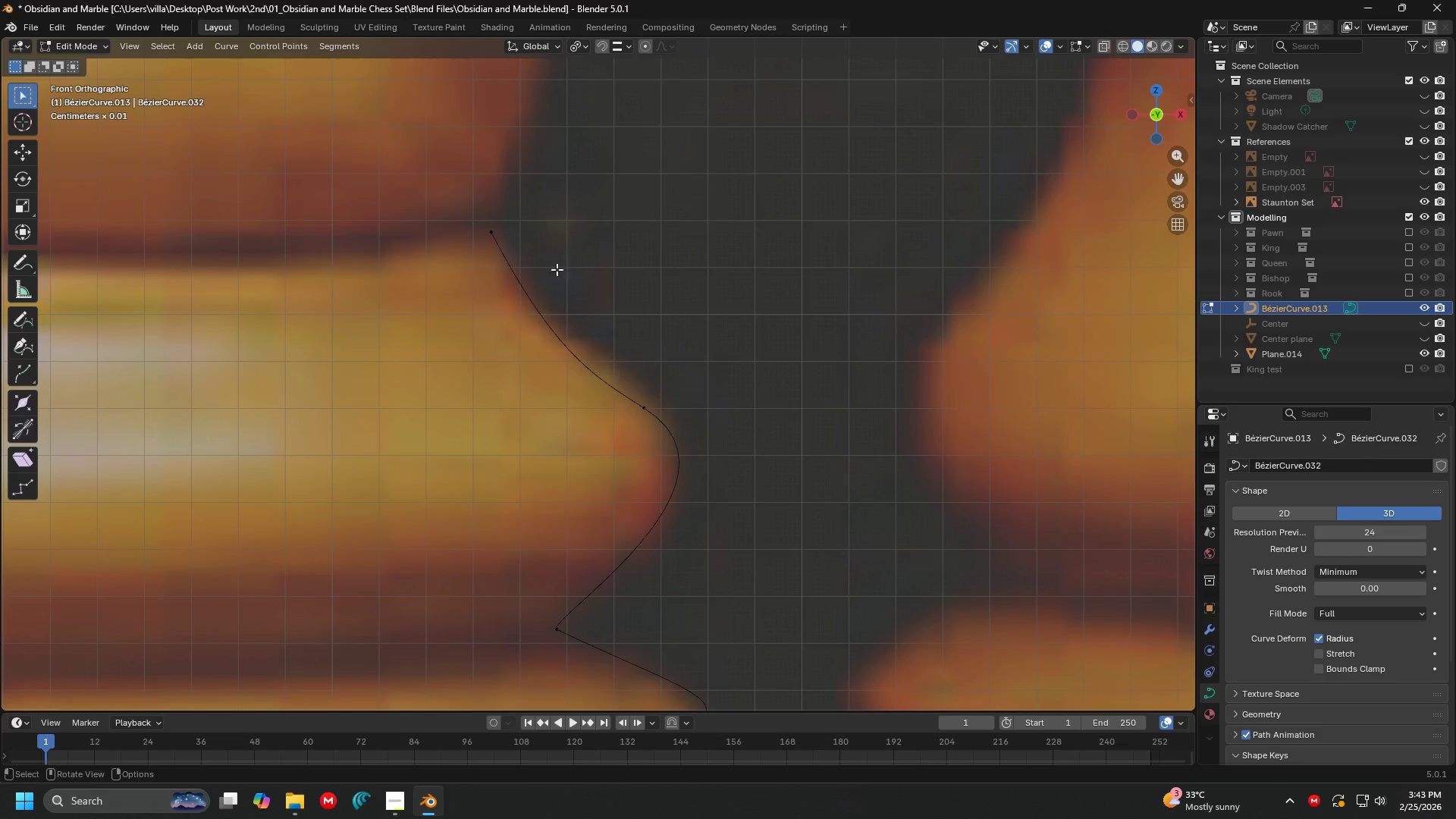 
hold_key(key=ShiftLeft, duration=0.31)
 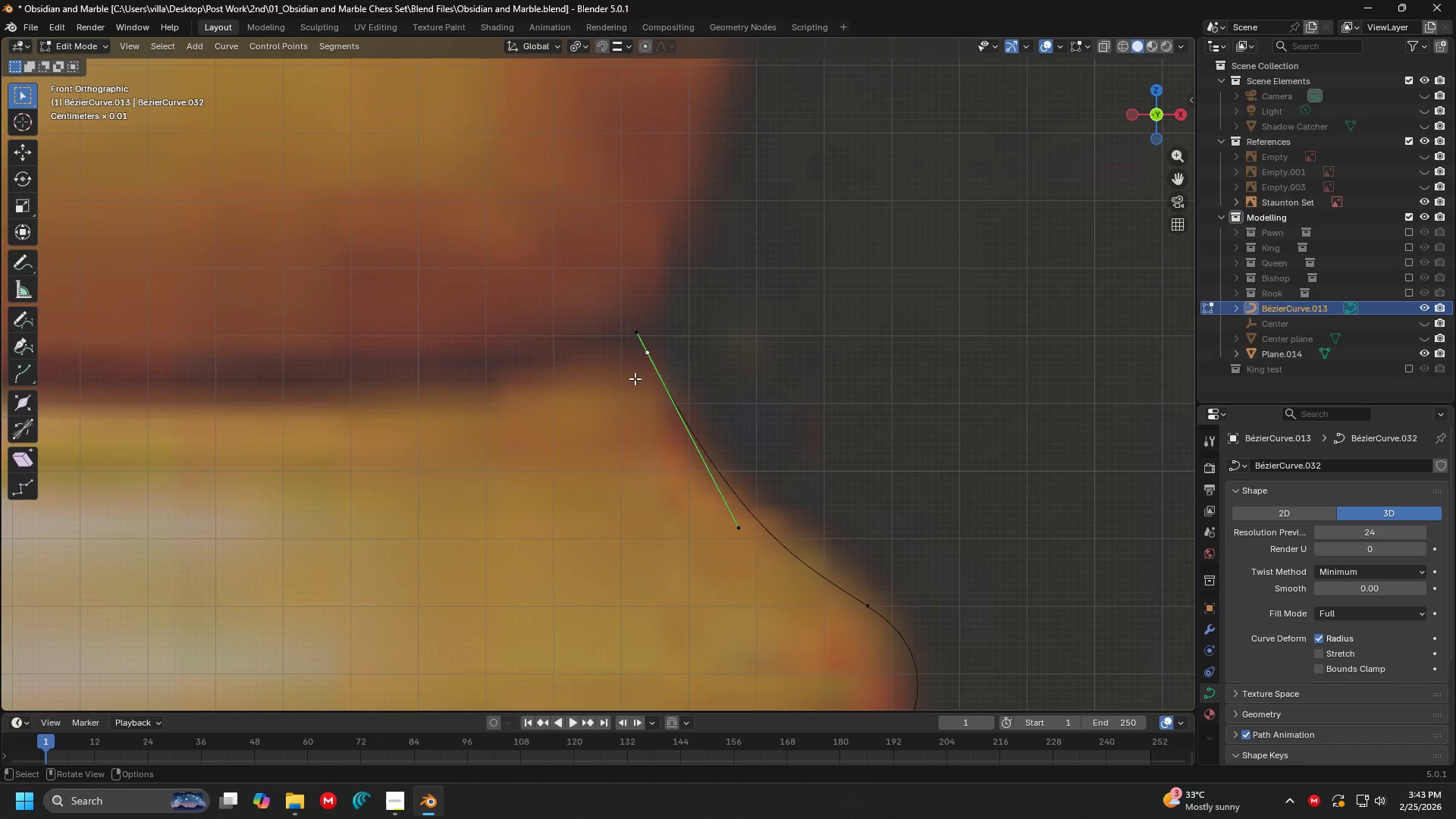 
scroll: coordinate [648, 378], scroll_direction: up, amount: 5.0
 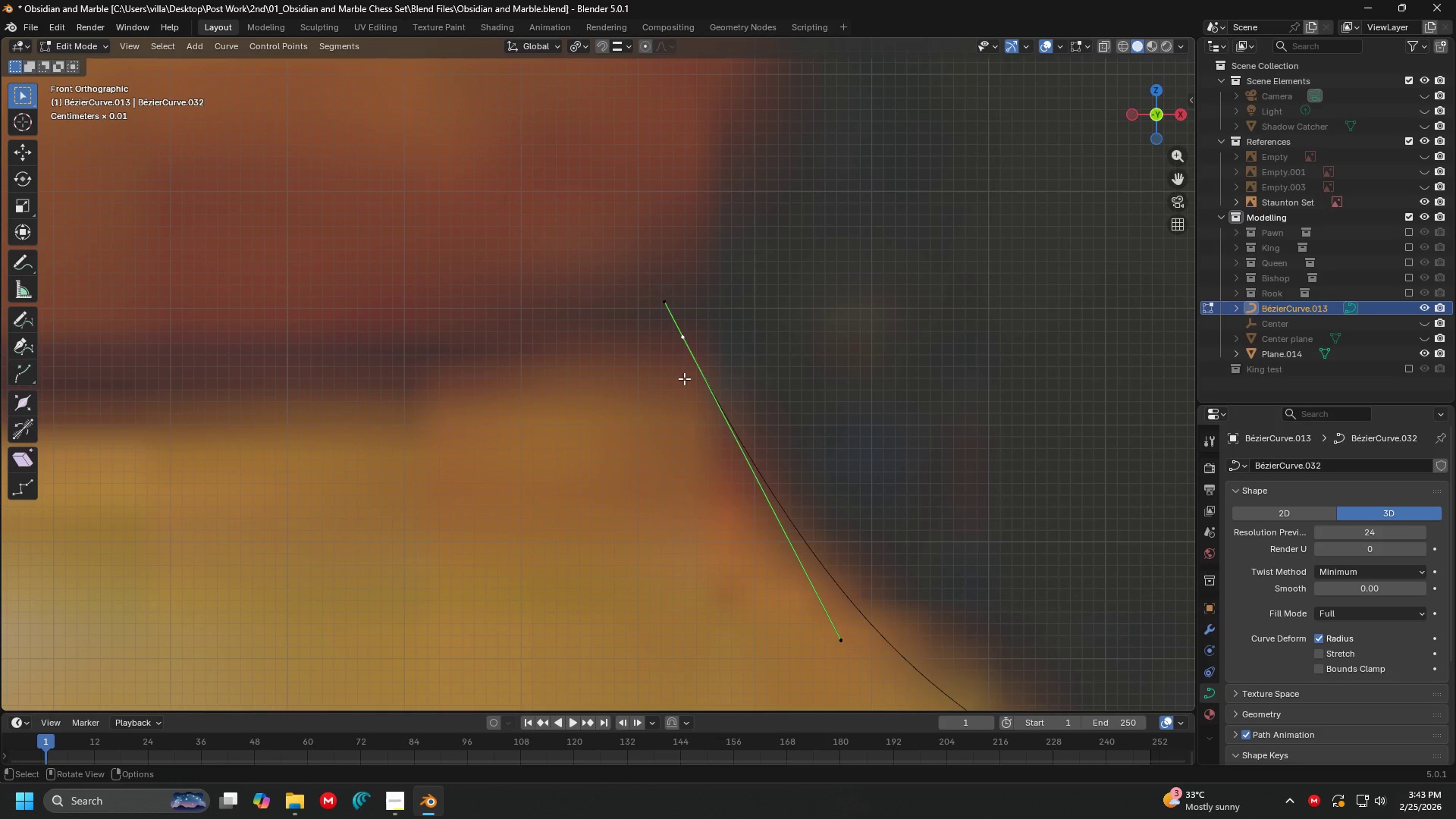 
key(E)
 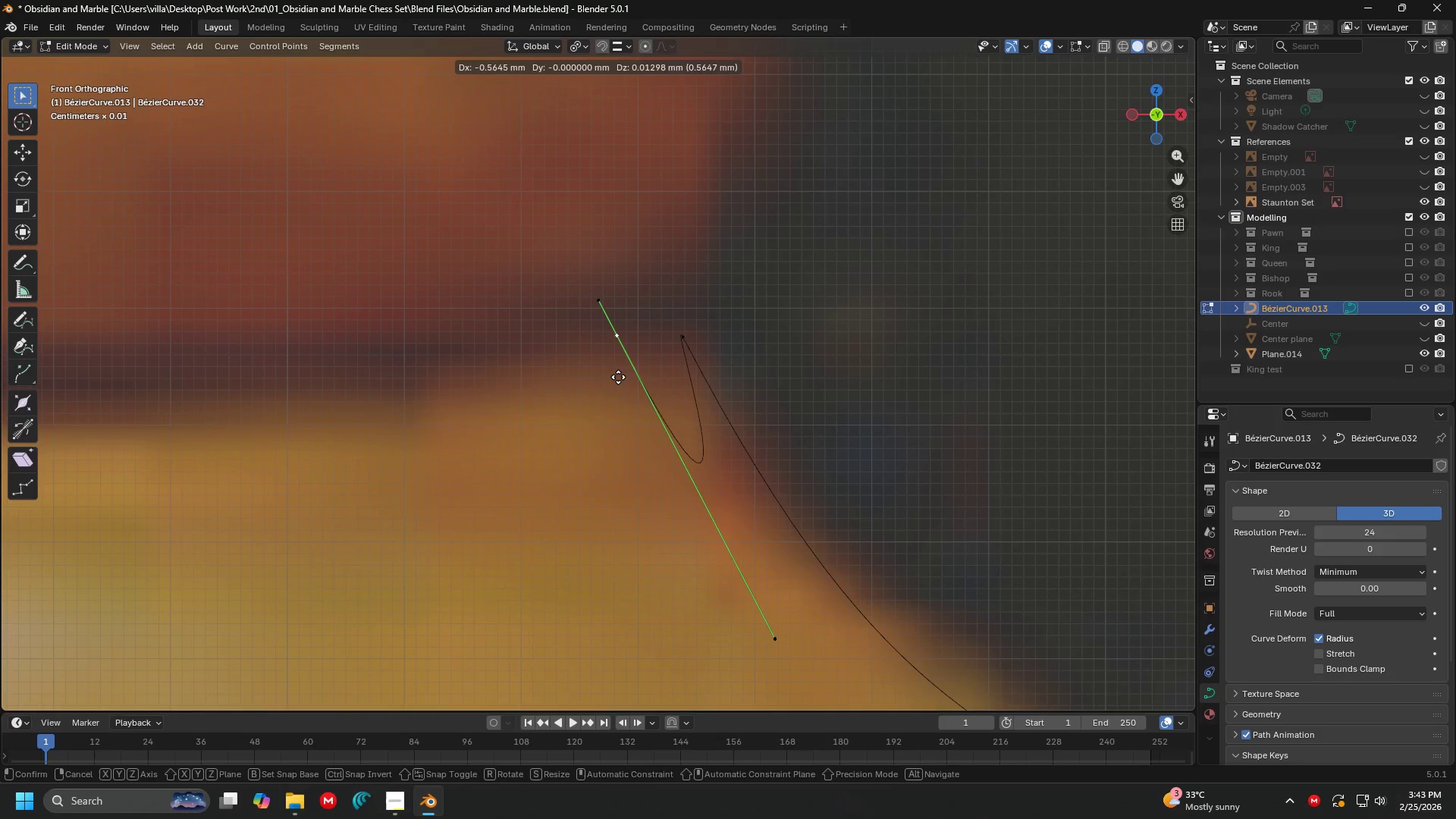 
left_click([618, 377])
 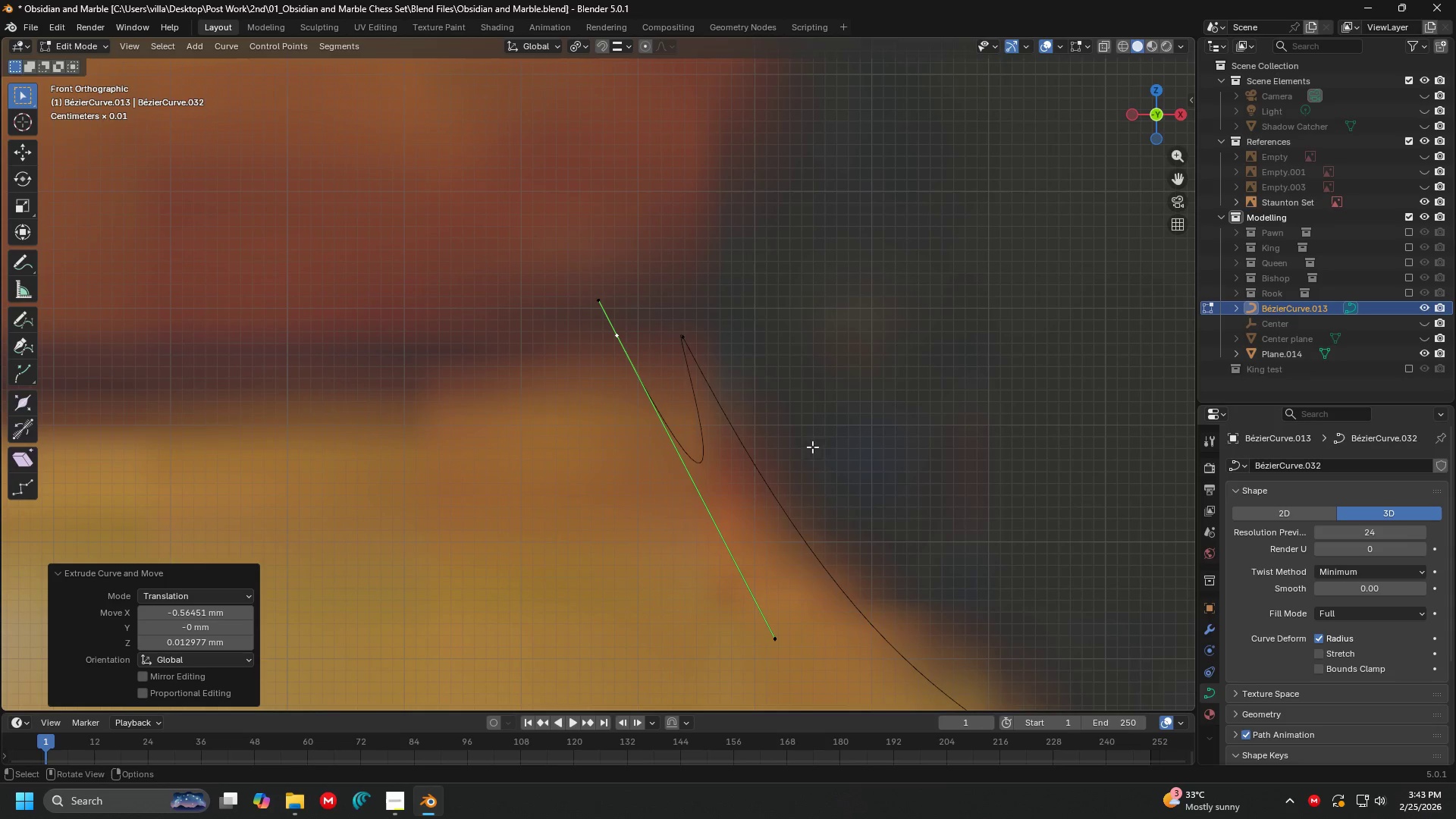 
key(S)
 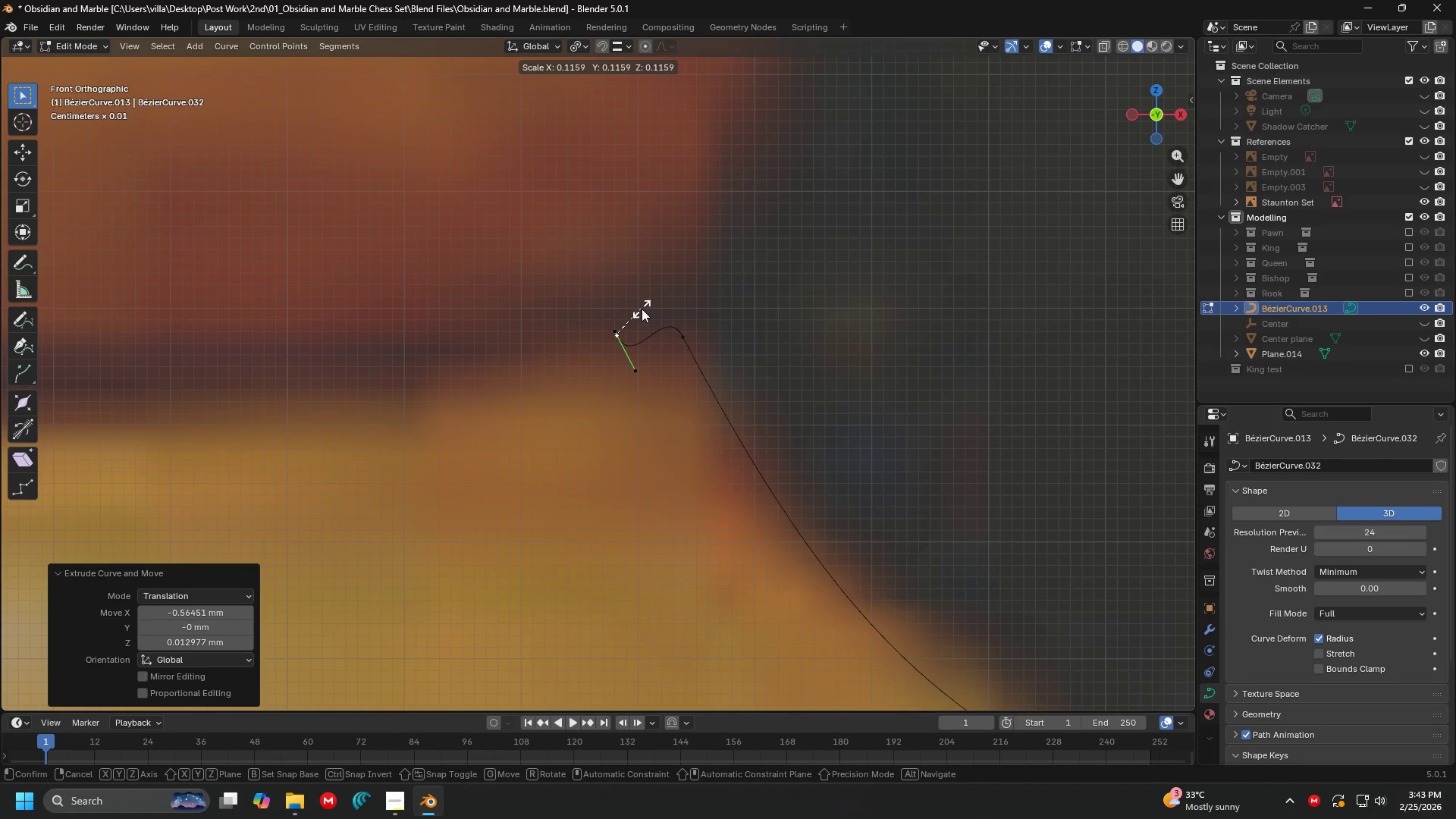 
left_click([629, 303])
 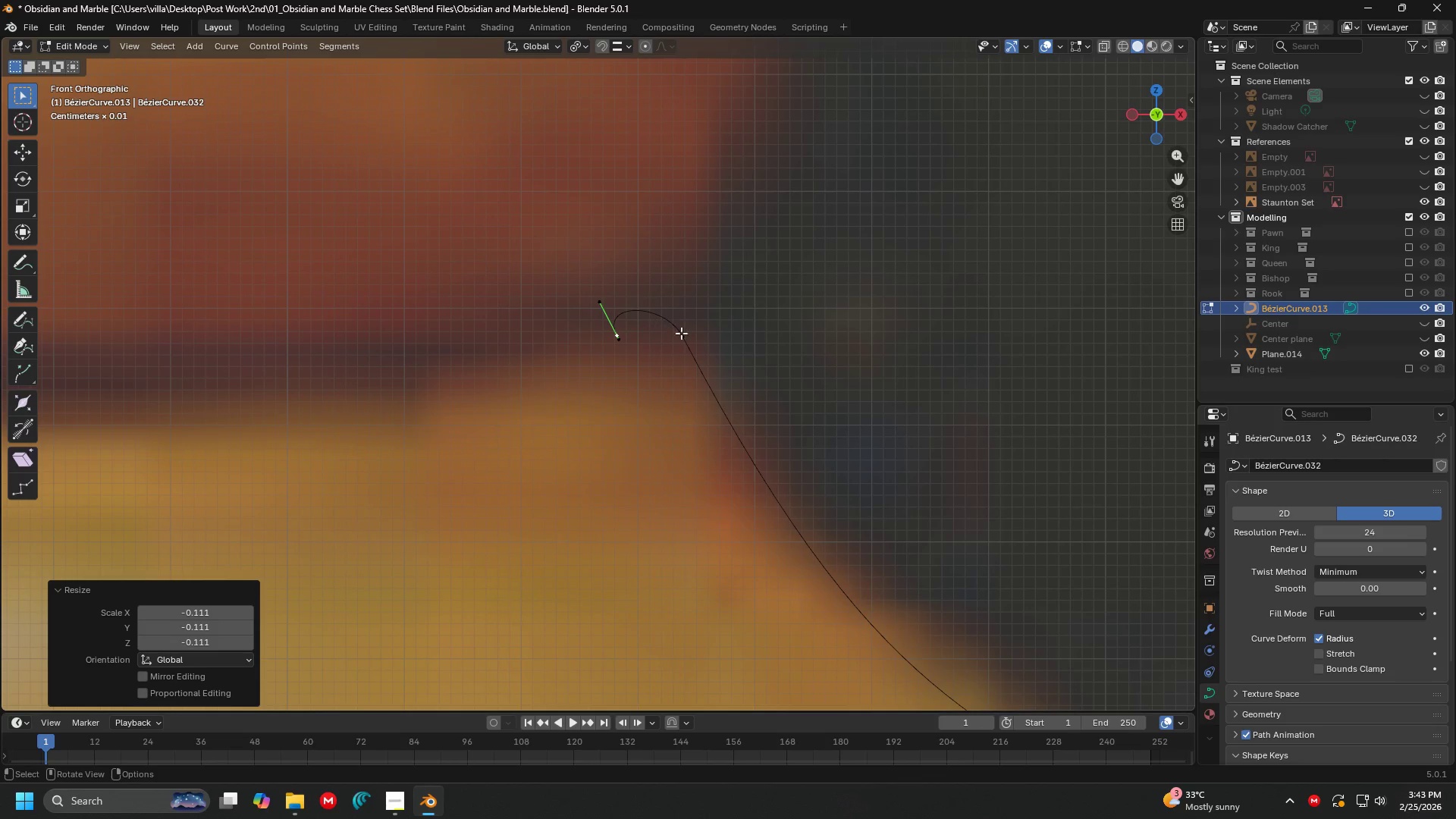 
key(Control+ControlLeft)
 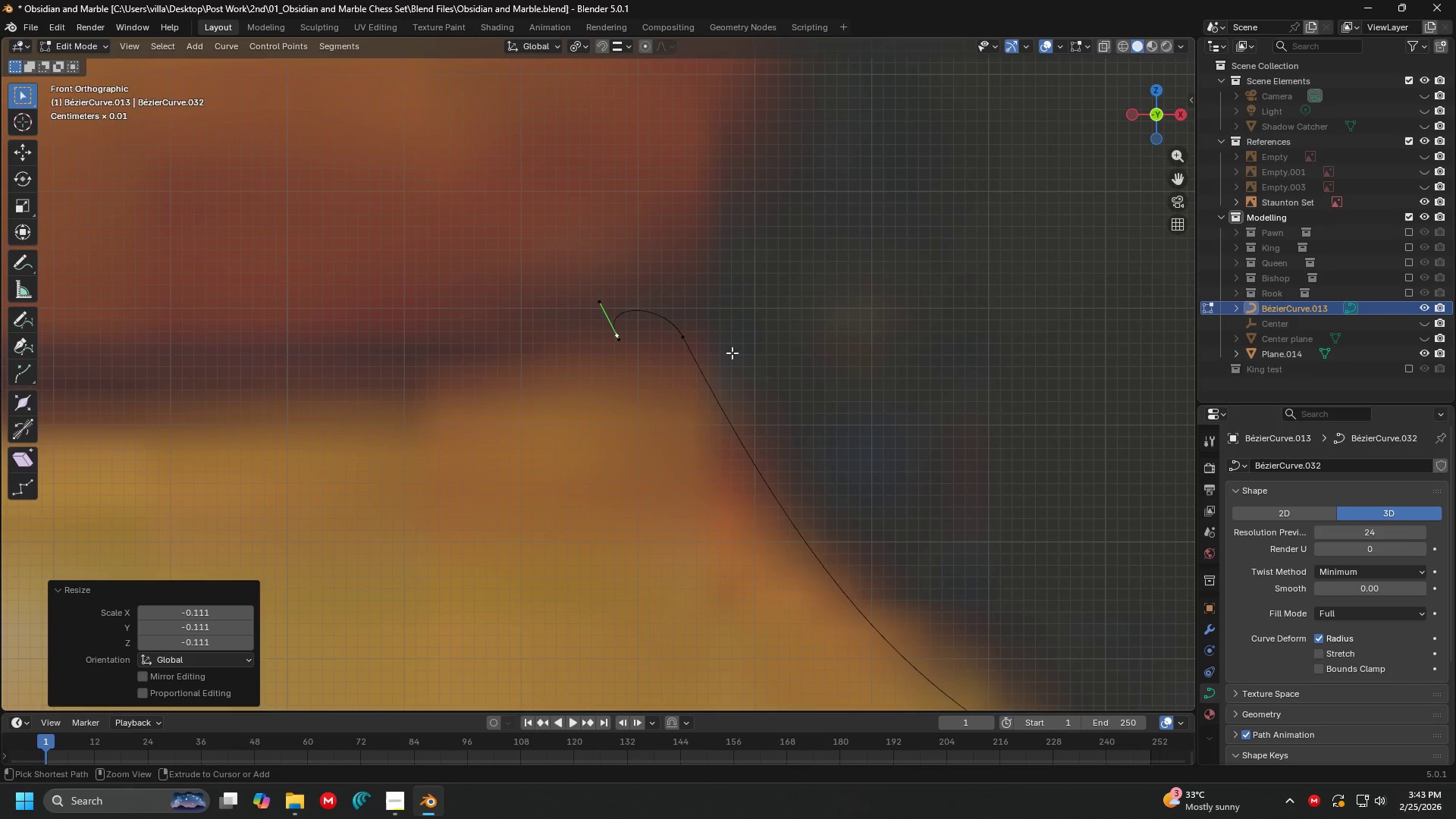 
key(Control+Z)
 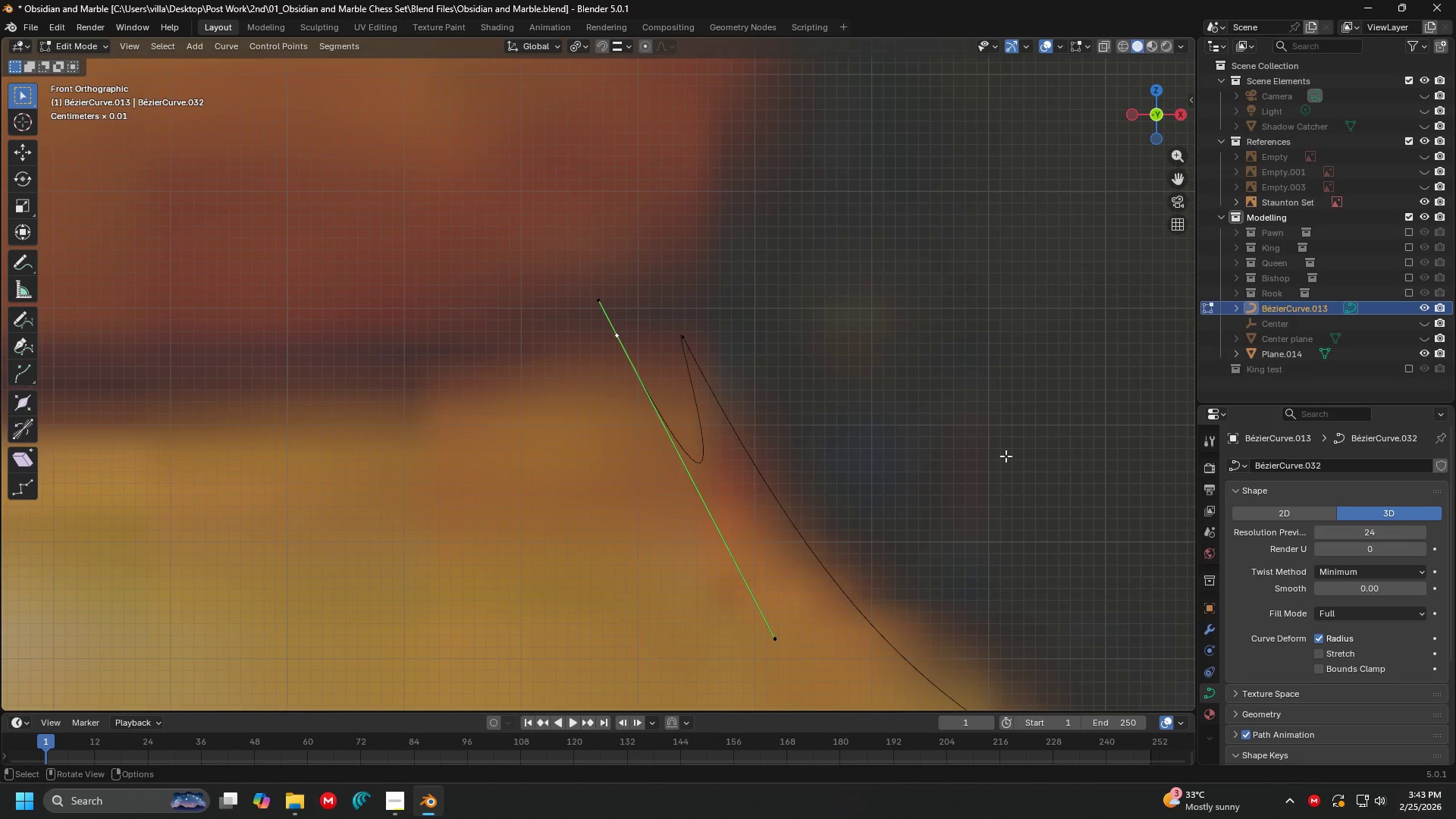 
key(S)
 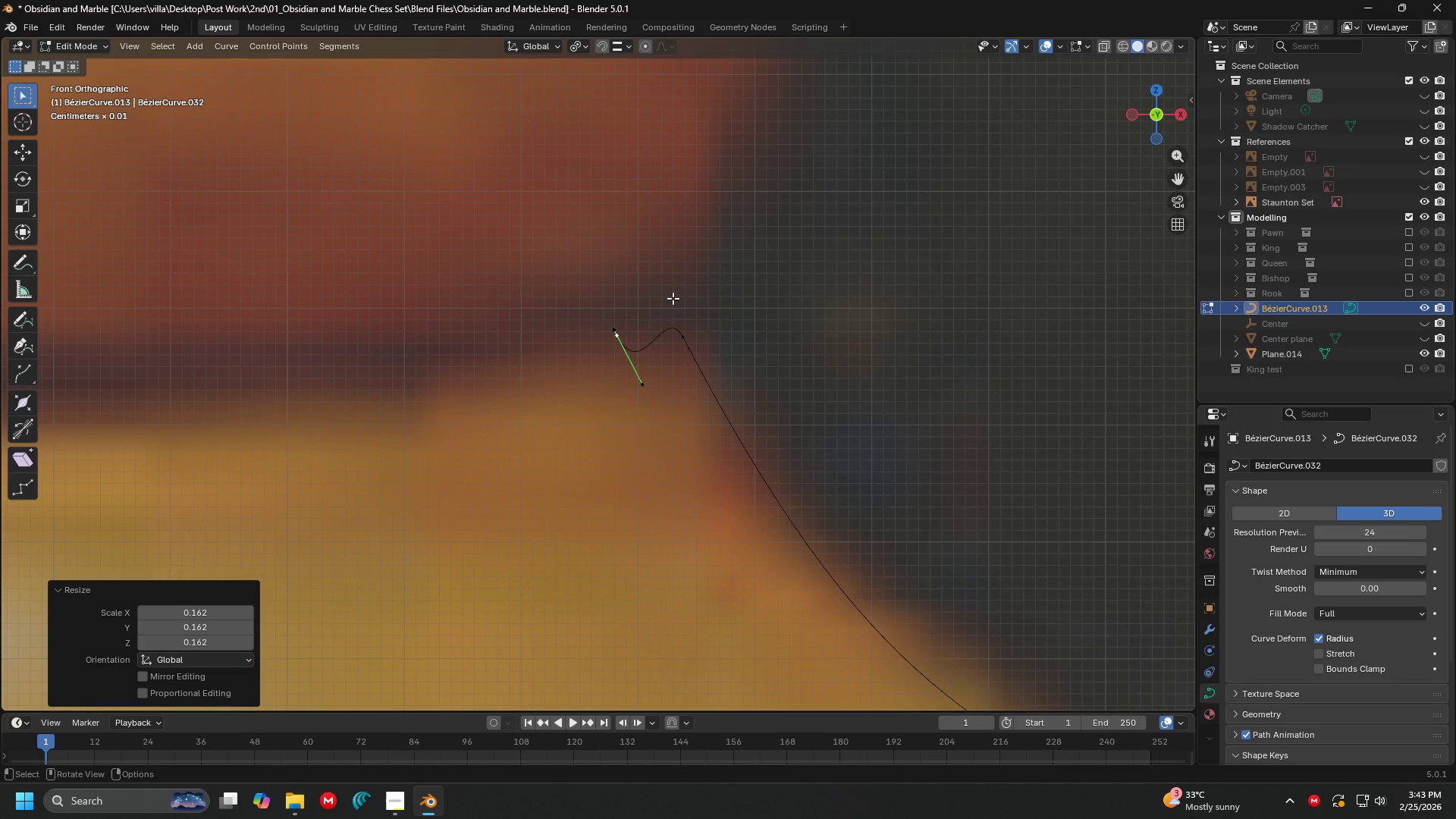 
double_click([667, 389])
 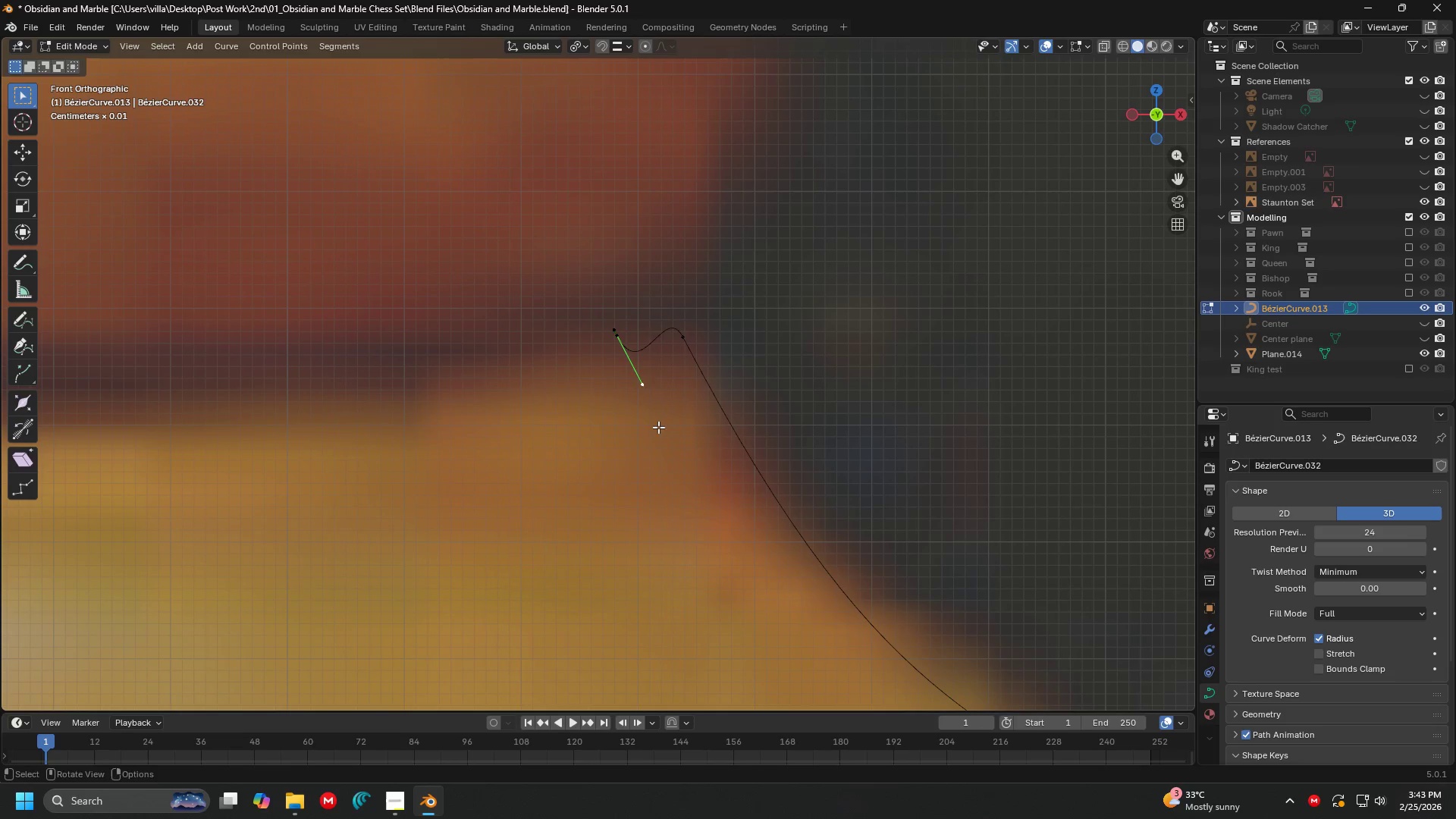 
key(G)
 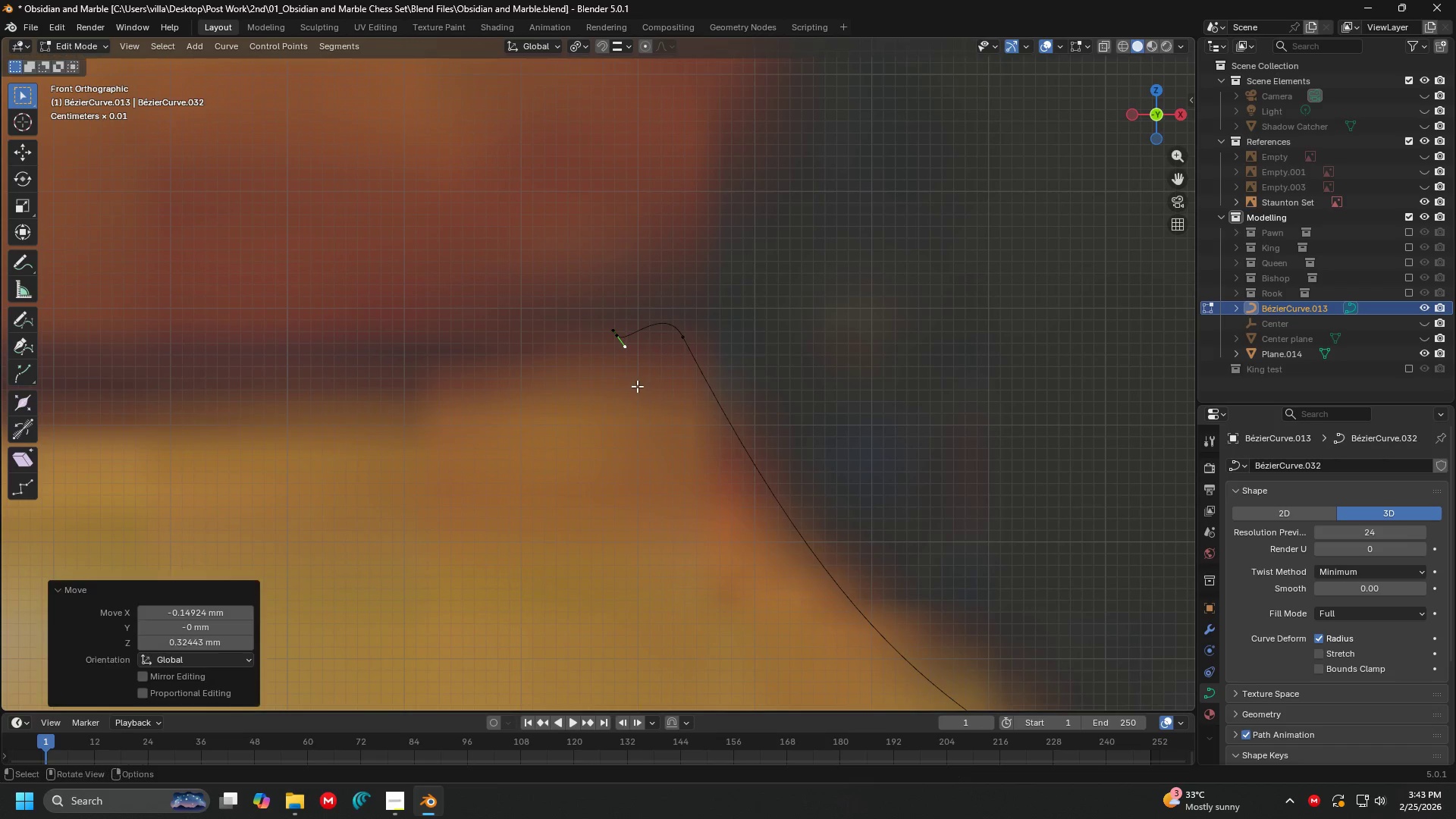 
double_click([668, 334])
 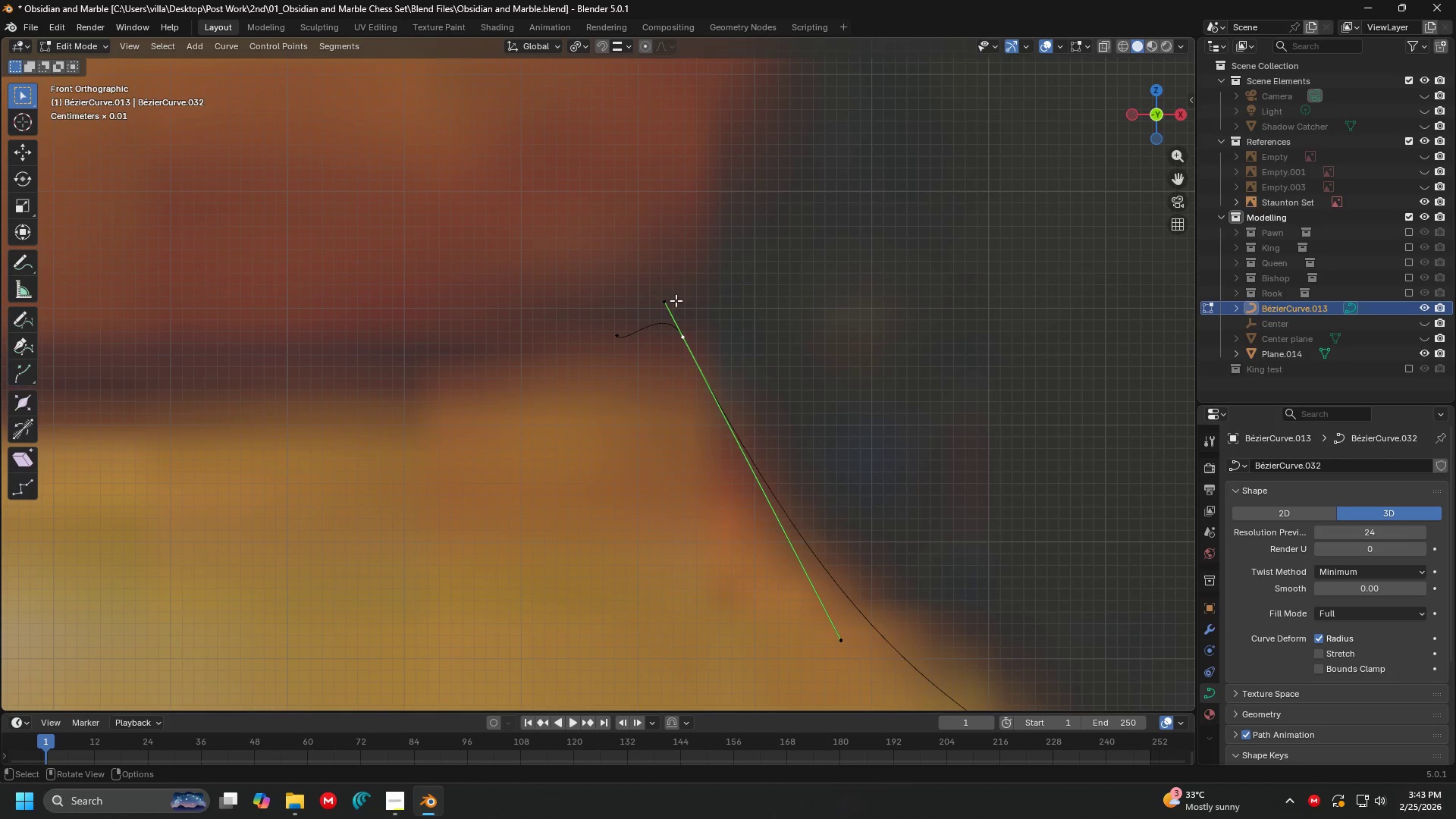 
left_click([675, 299])
 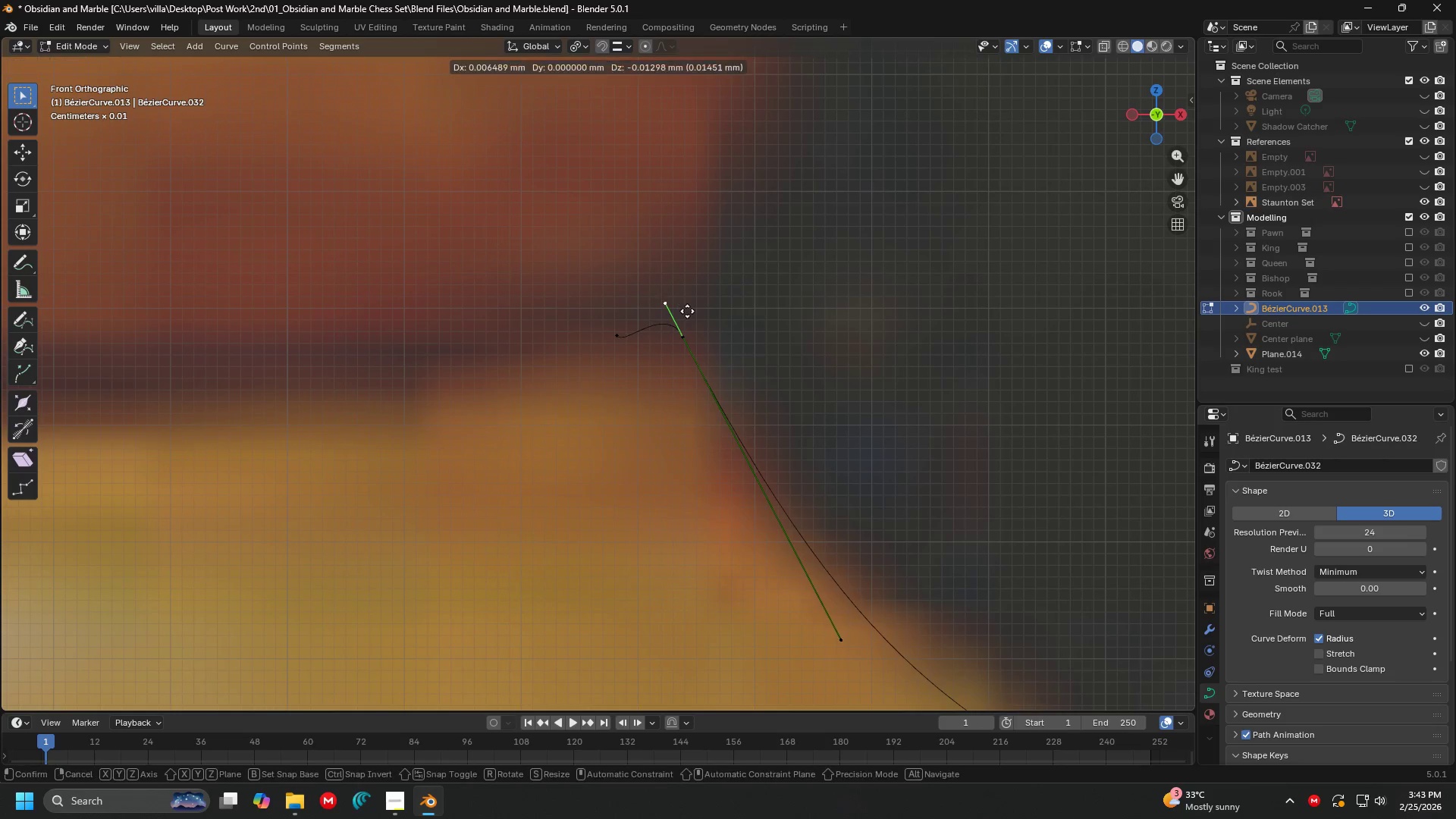 
key(G)
 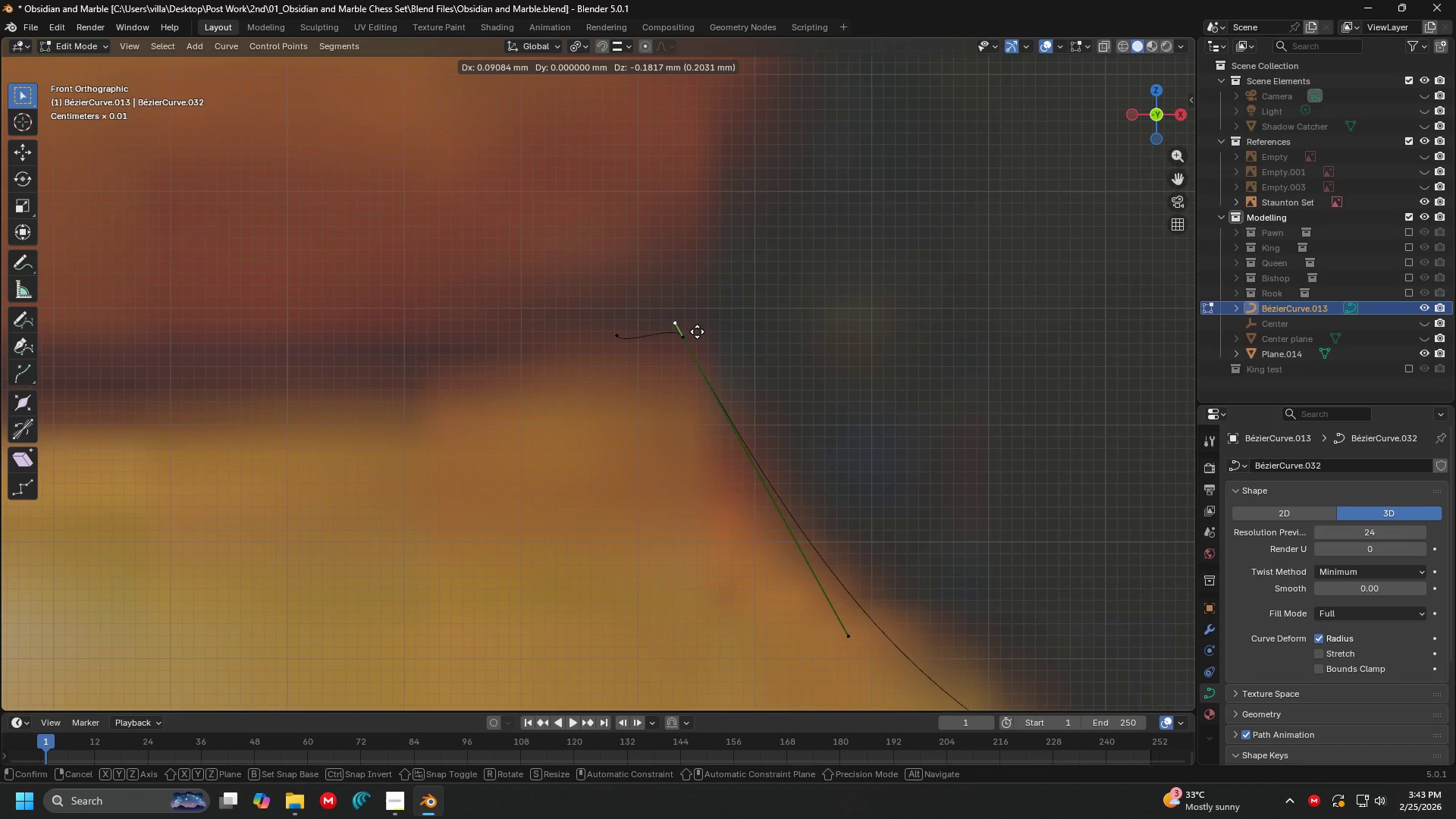 
left_click([698, 332])
 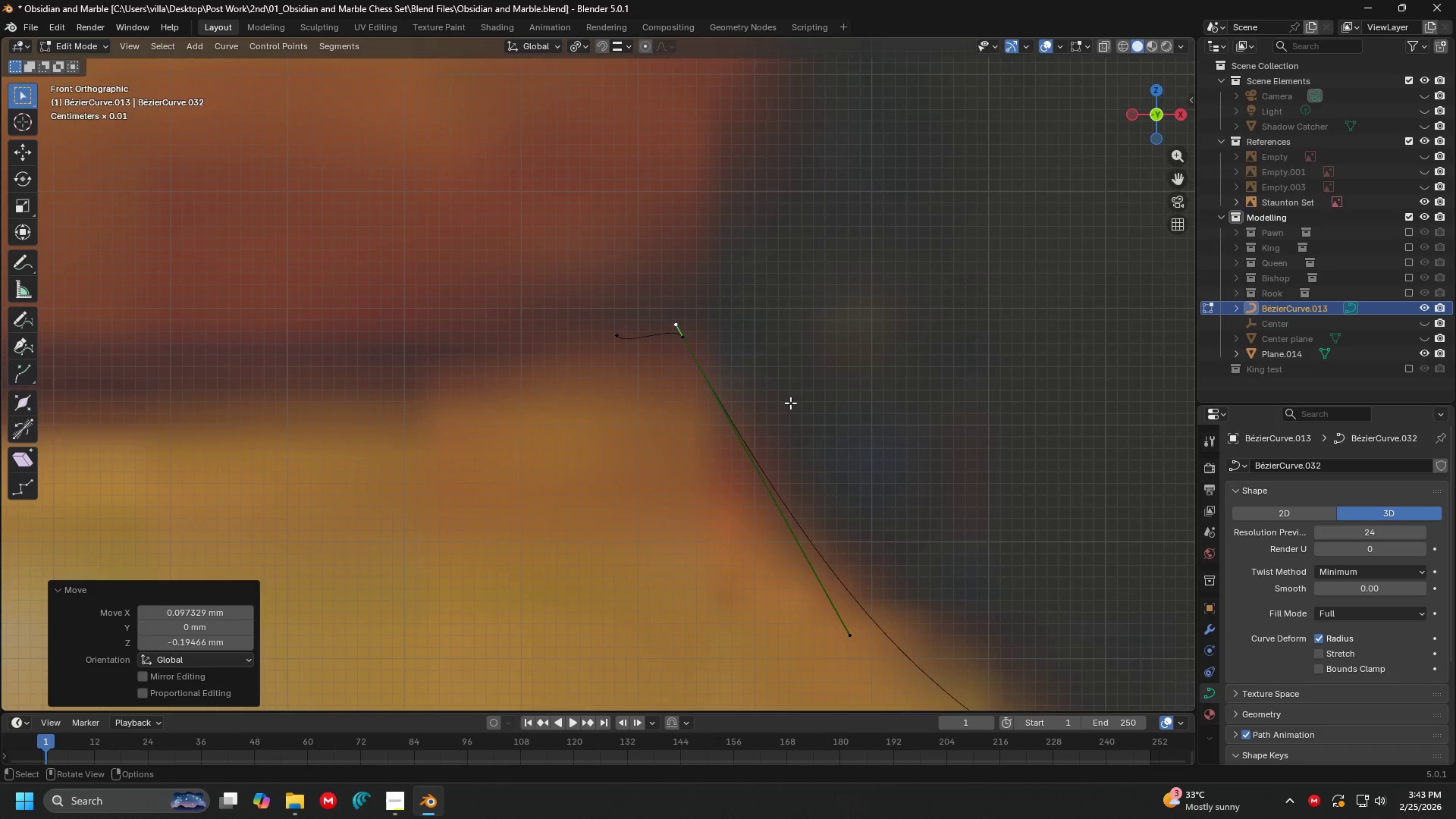 
hold_key(key=ShiftLeft, duration=0.41)
 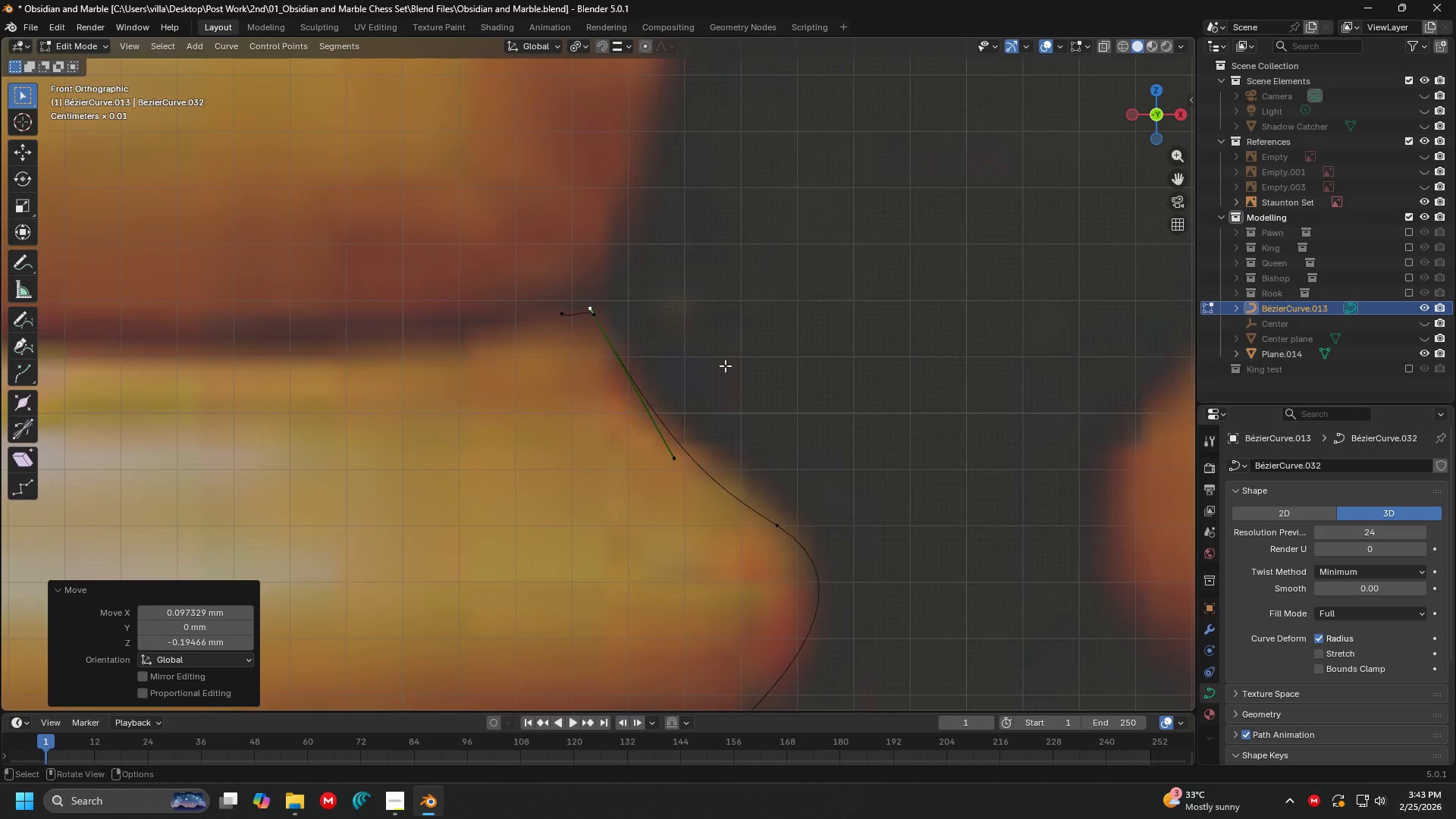 
scroll: coordinate [816, 438], scroll_direction: down, amount: 4.0
 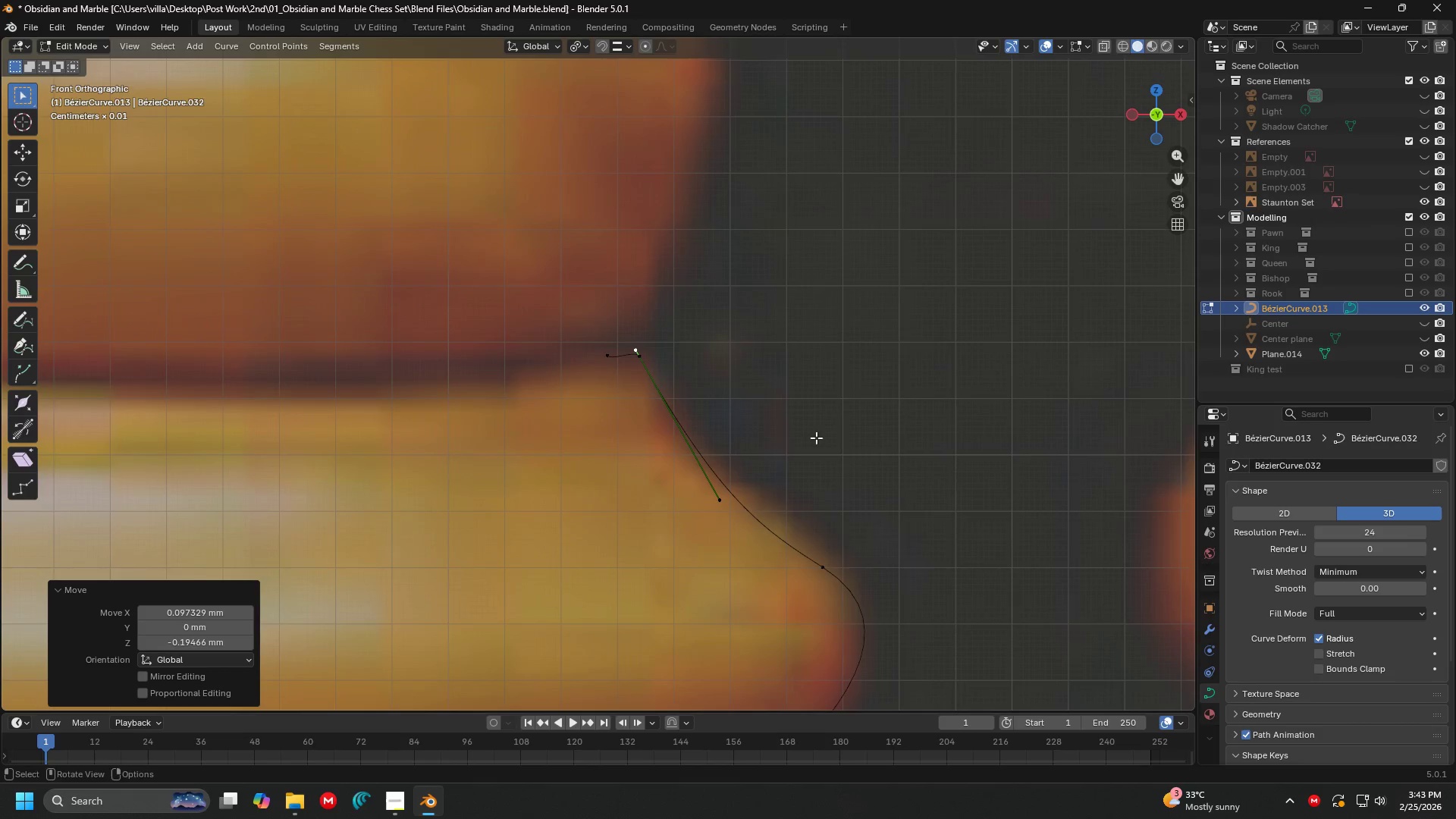 
key(Shift+ShiftLeft)
 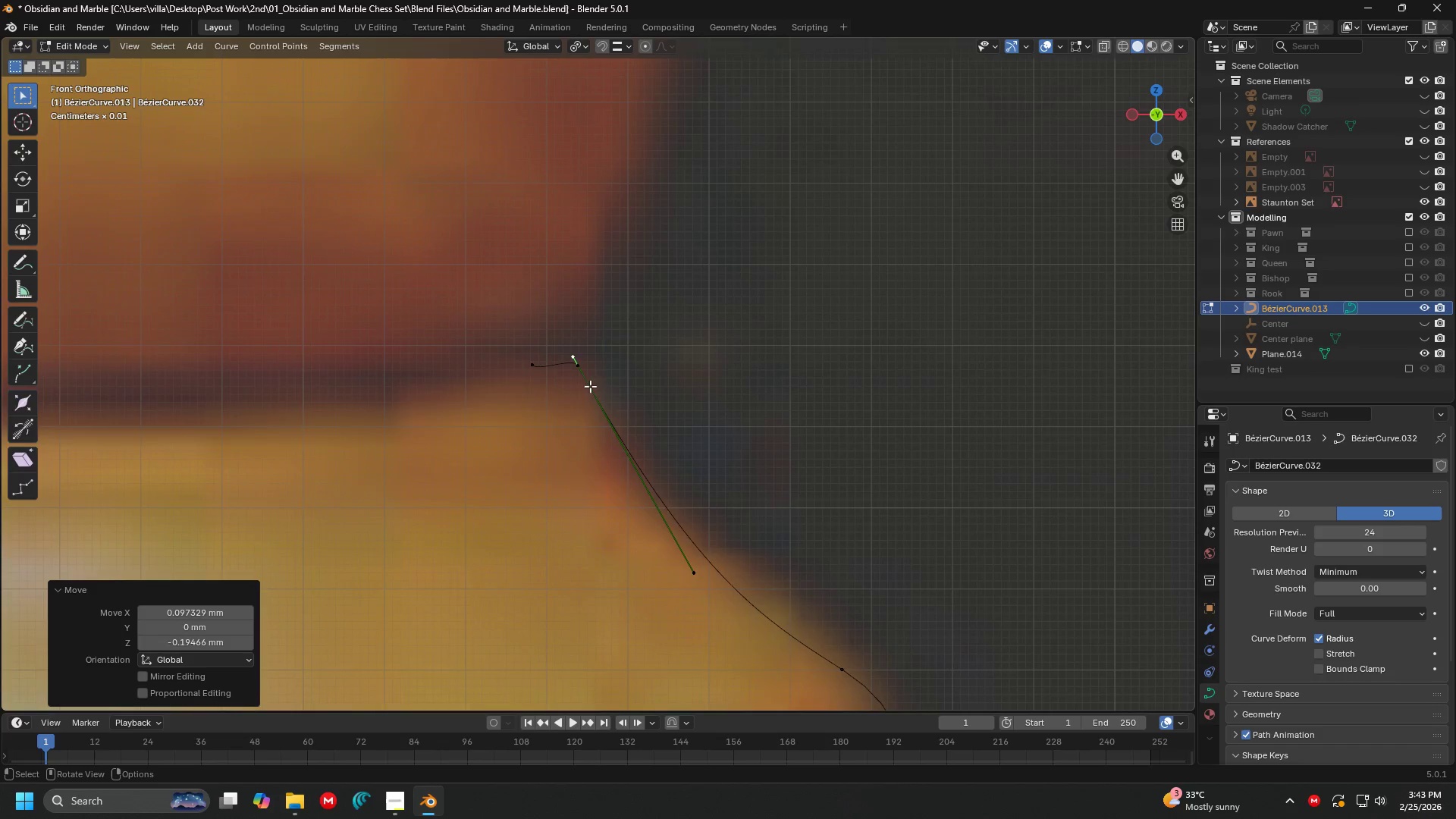 
scroll: coordinate [723, 363], scroll_direction: up, amount: 2.0
 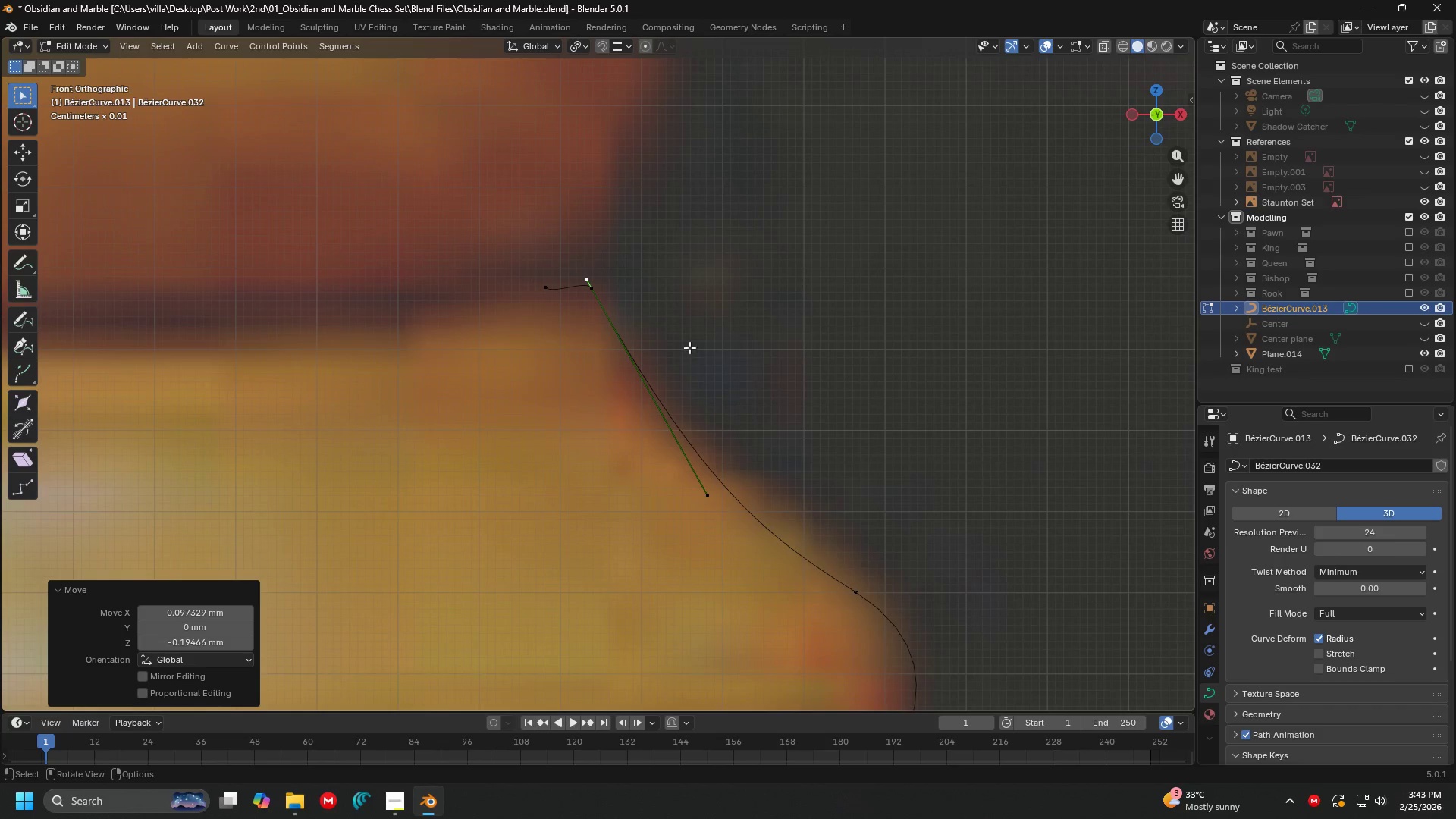 
left_click([522, 365])
 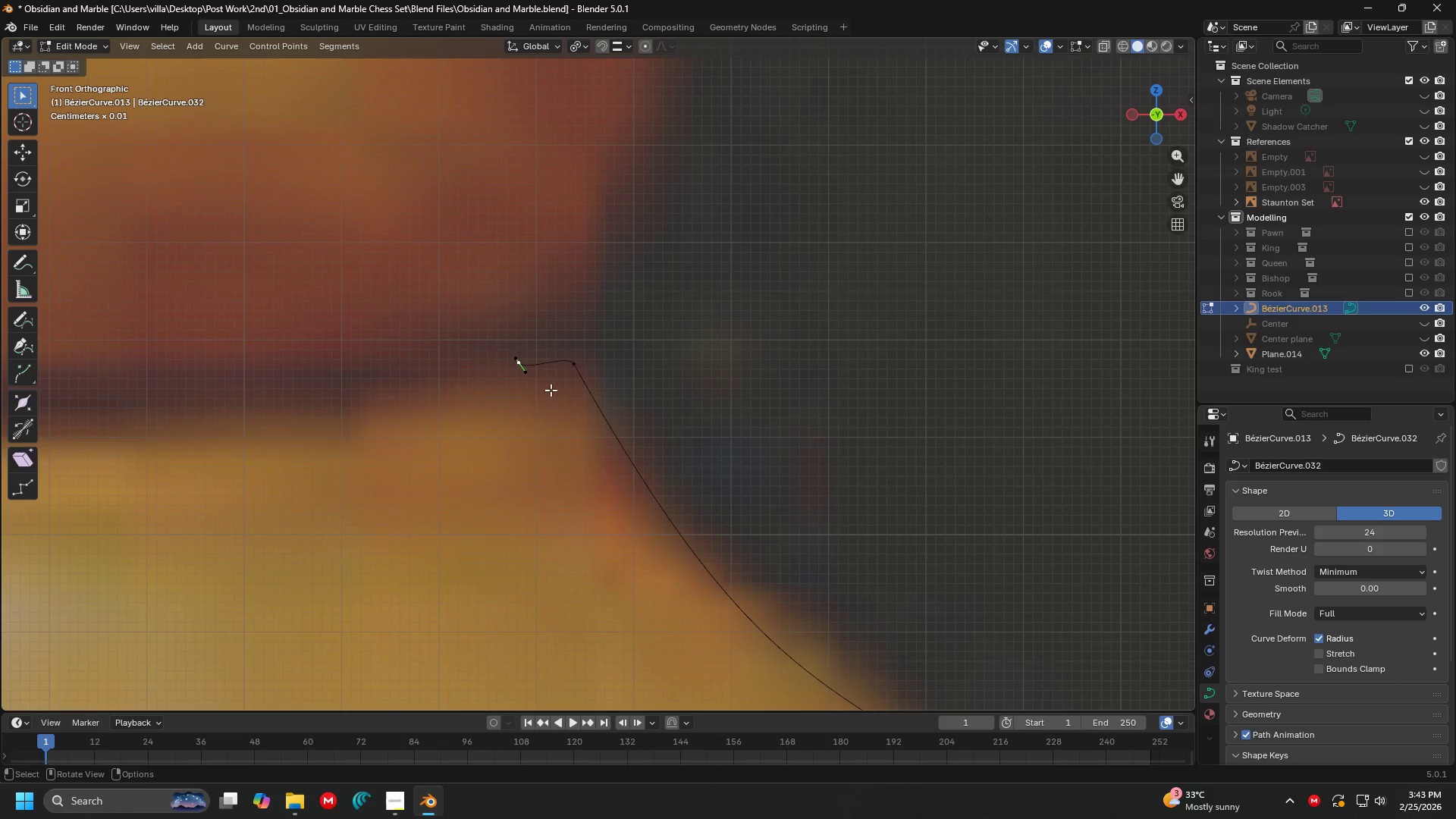 
scroll: coordinate [560, 378], scroll_direction: up, amount: 1.0
 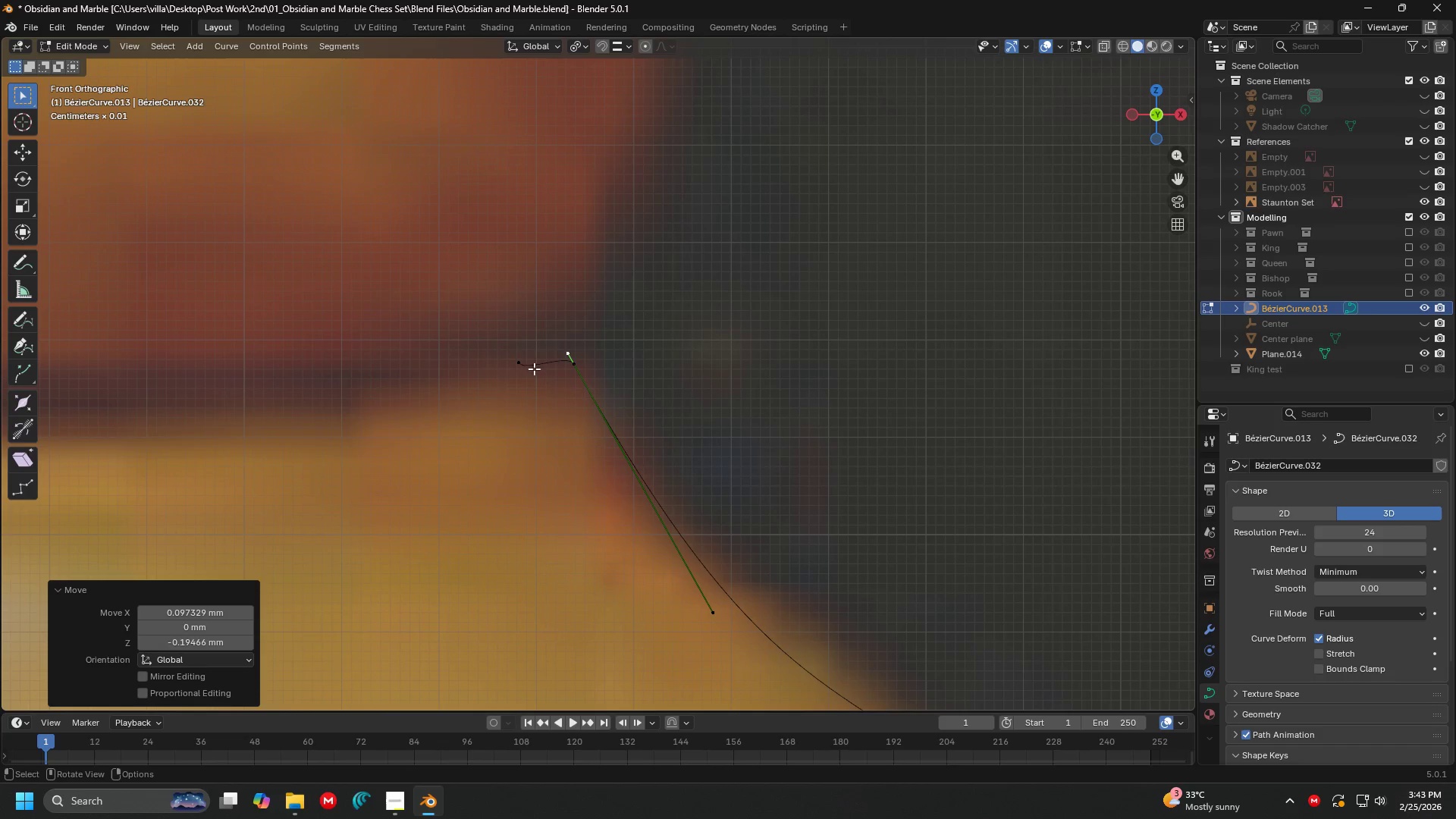 
hold_key(key=ShiftLeft, duration=0.52)
 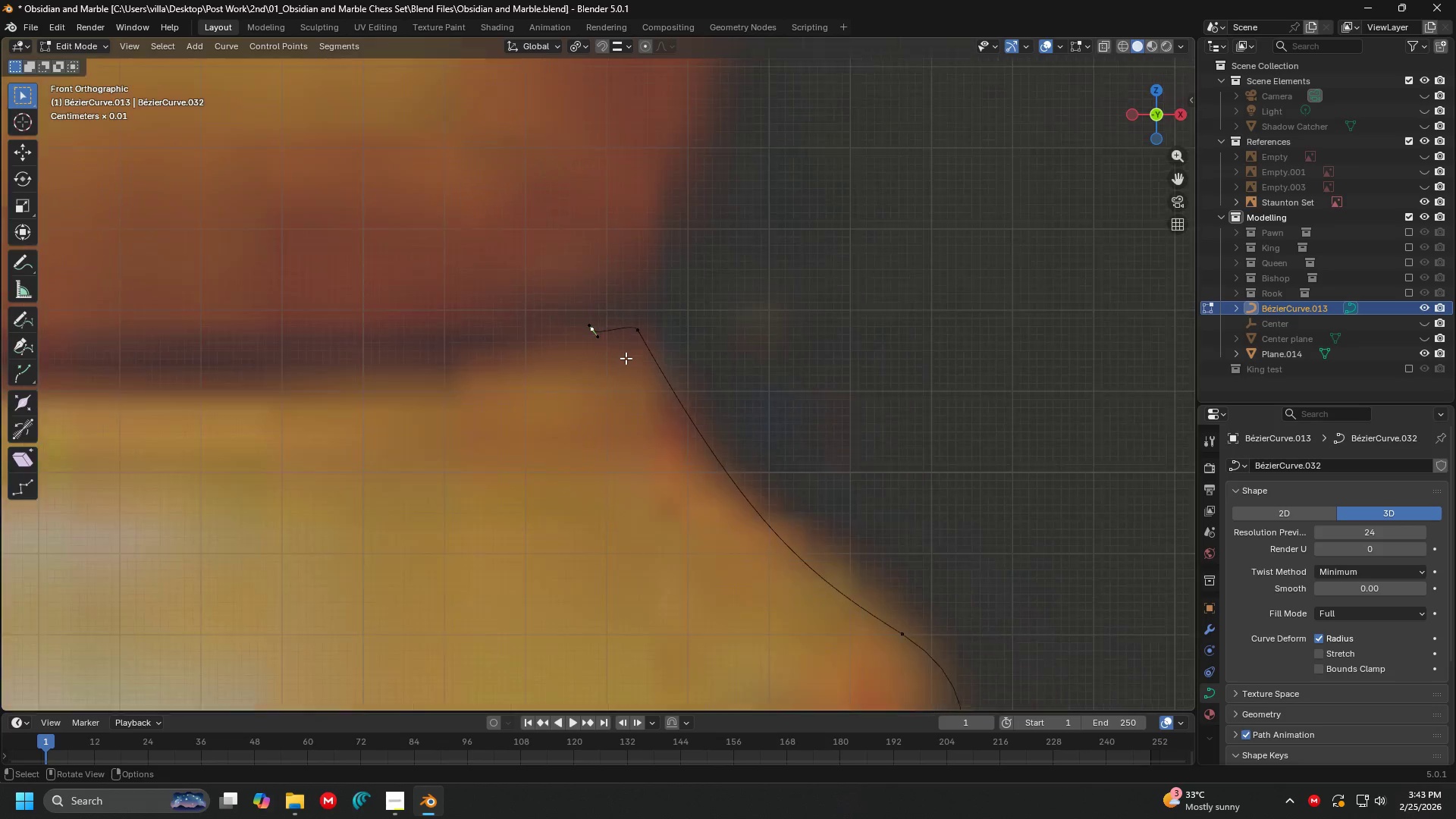 
hold_key(key=ShiftLeft, duration=0.34)
 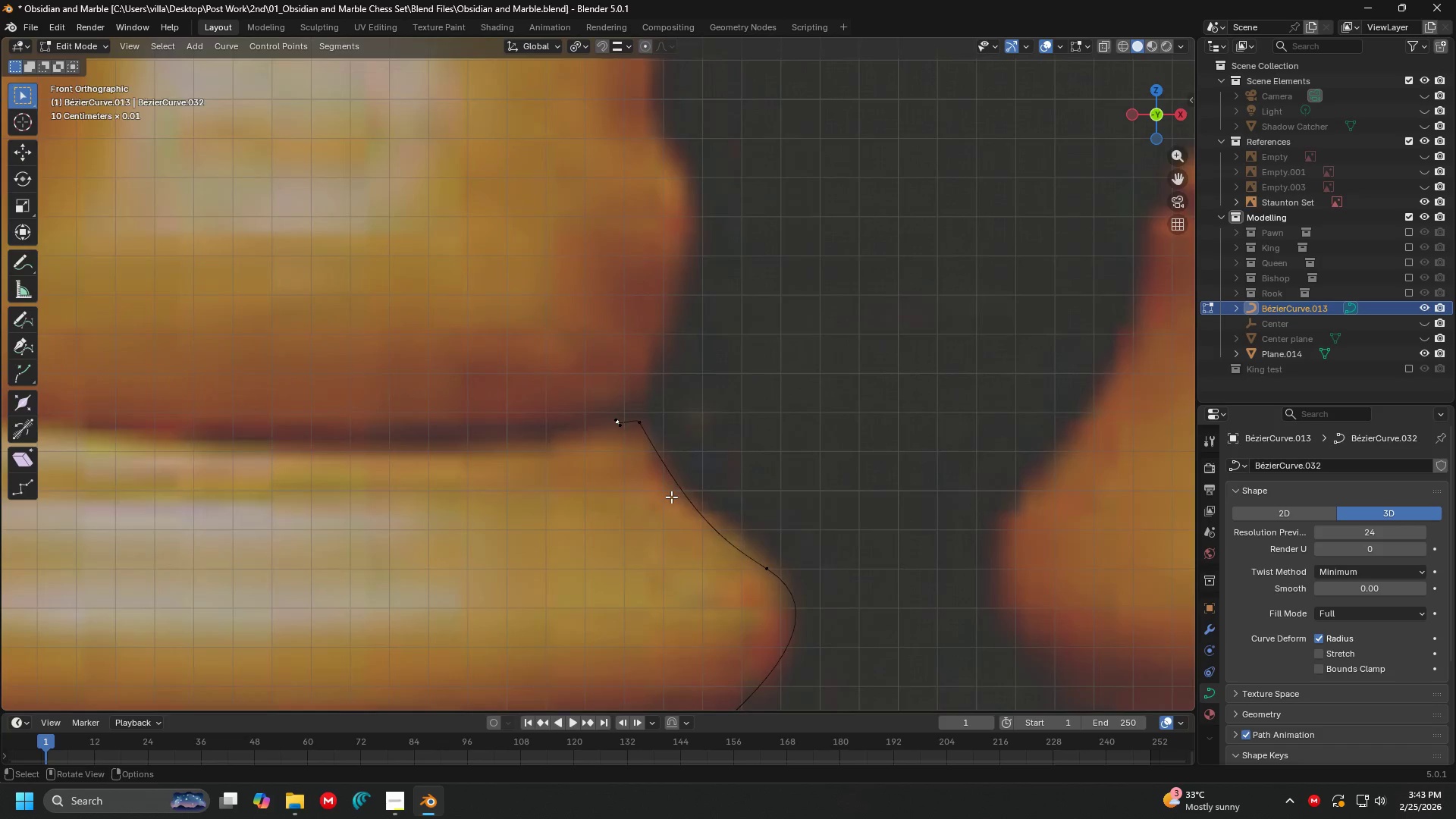 
hold_key(key=ShiftLeft, duration=0.42)
 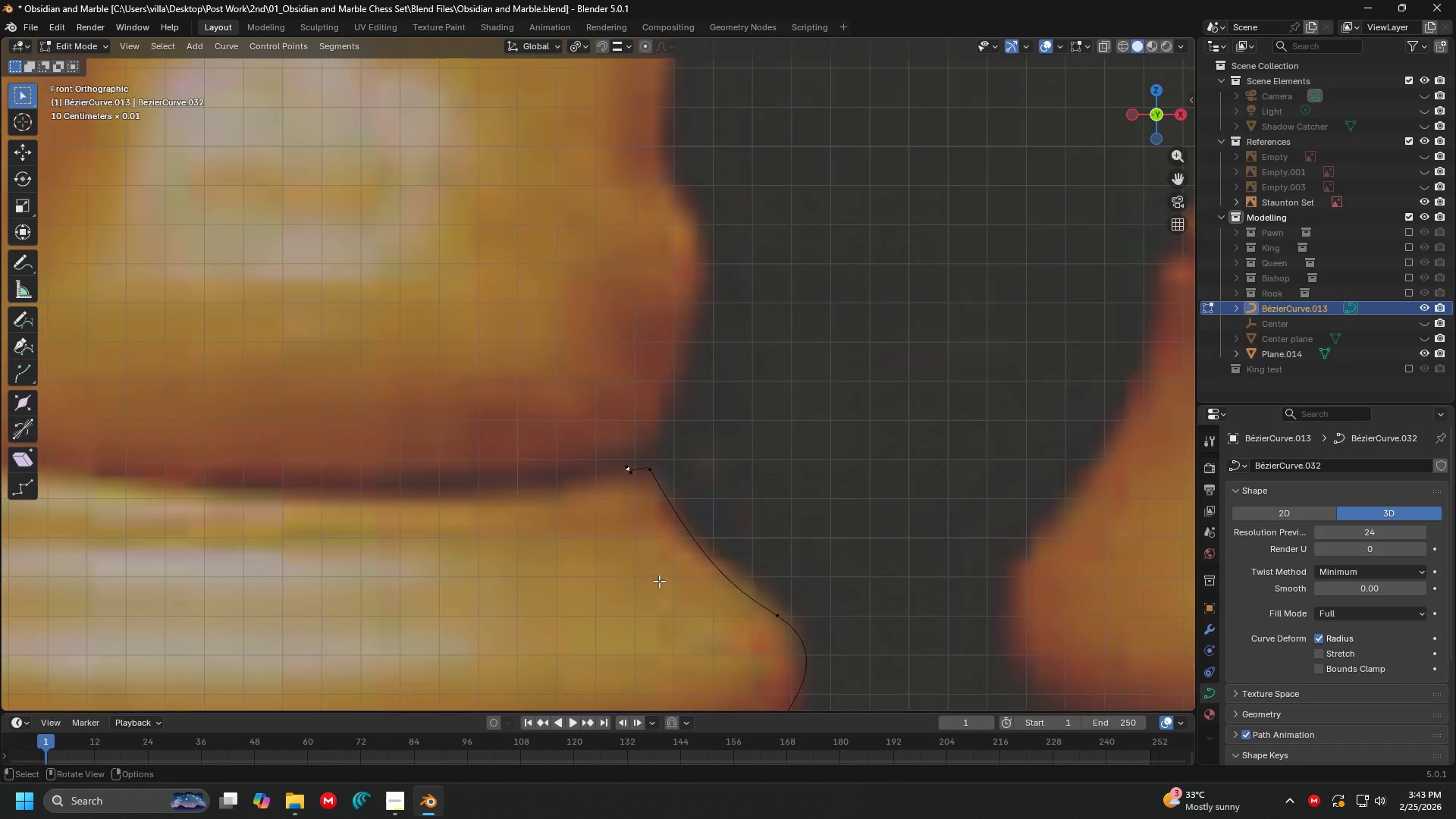 
scroll: coordinate [671, 497], scroll_direction: down, amount: 5.0
 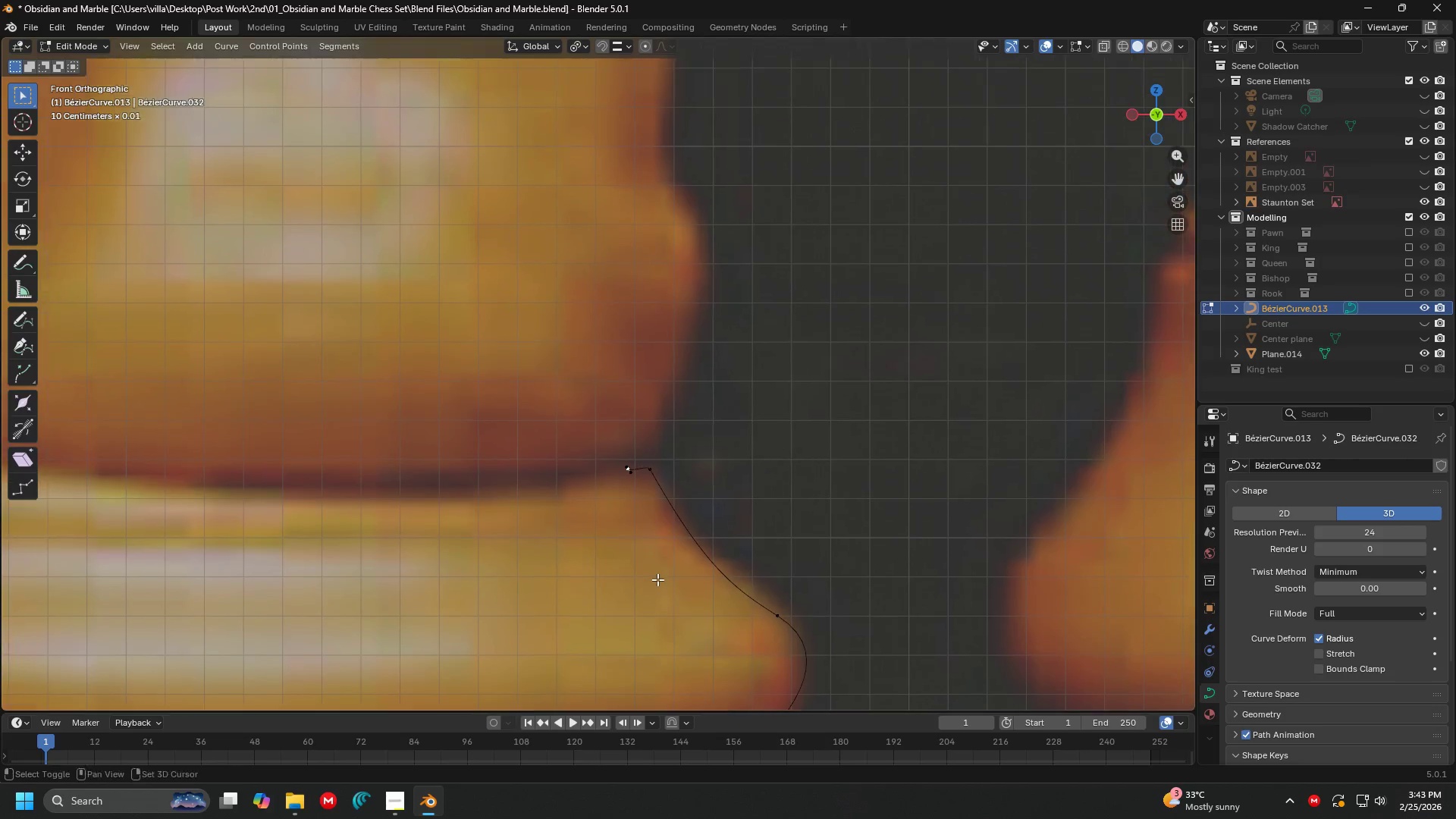 
hold_key(key=ShiftLeft, duration=0.42)
 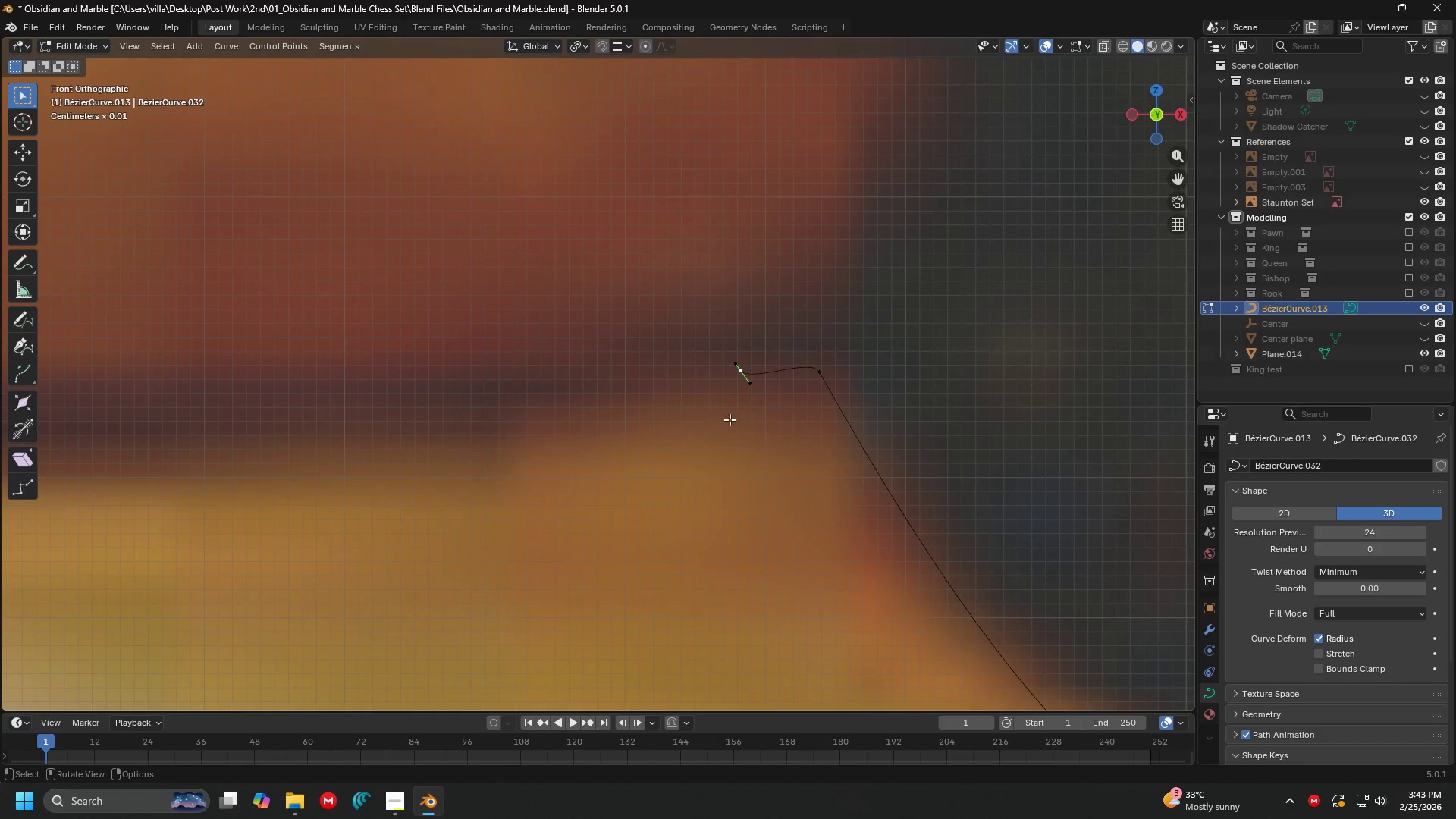 
scroll: coordinate [676, 422], scroll_direction: up, amount: 7.0
 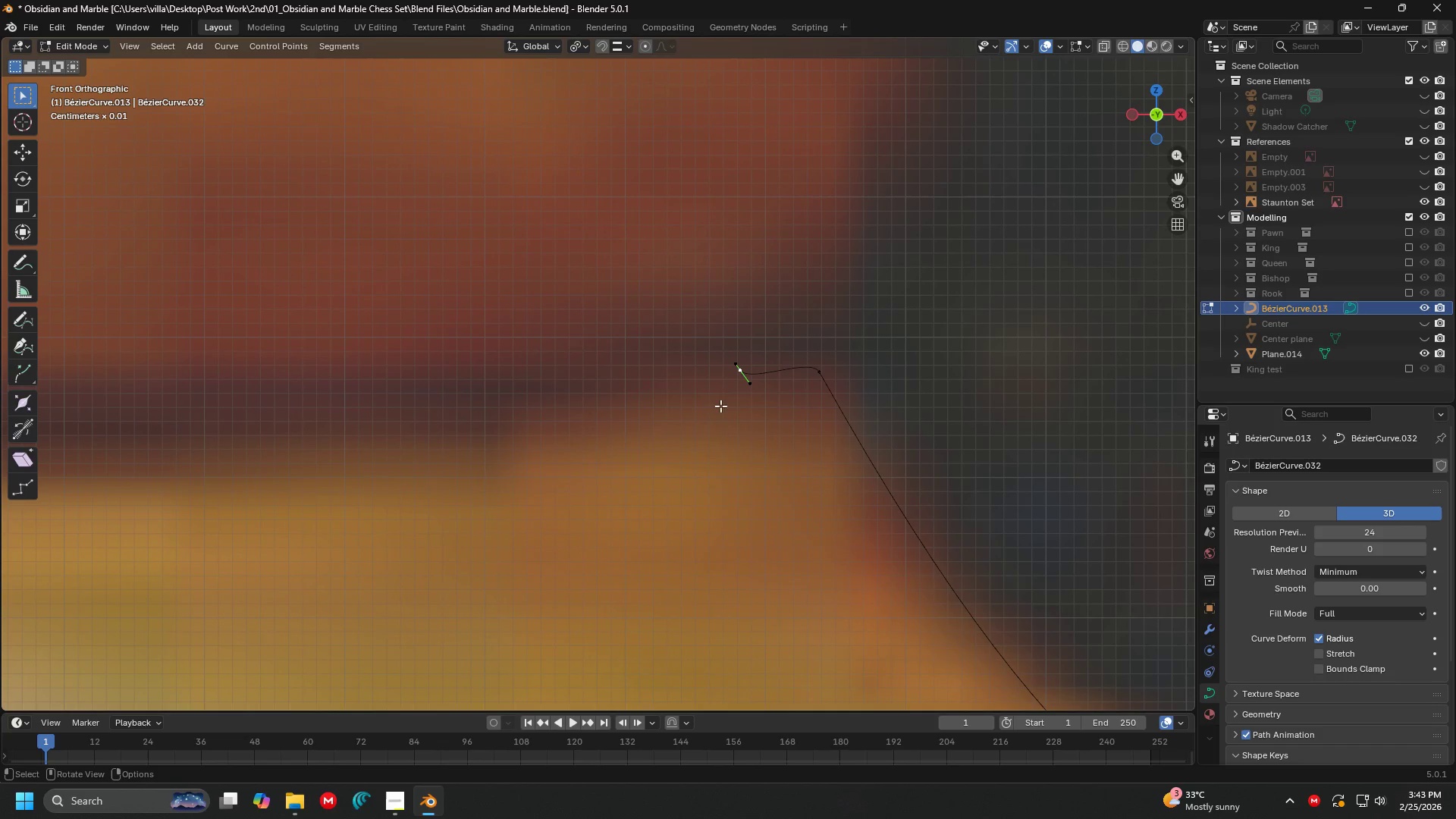 
key(E)
 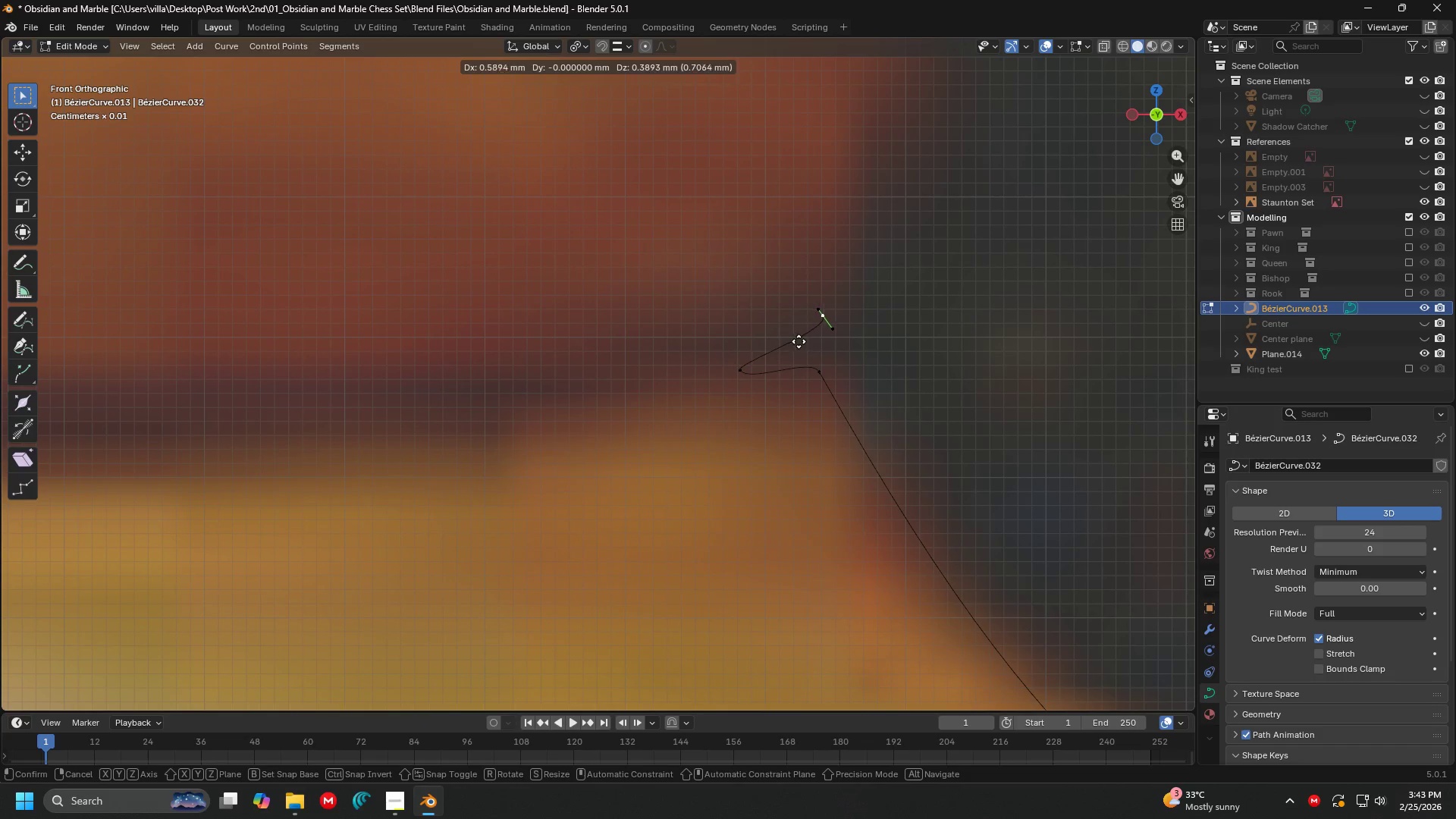 
left_click([808, 341])
 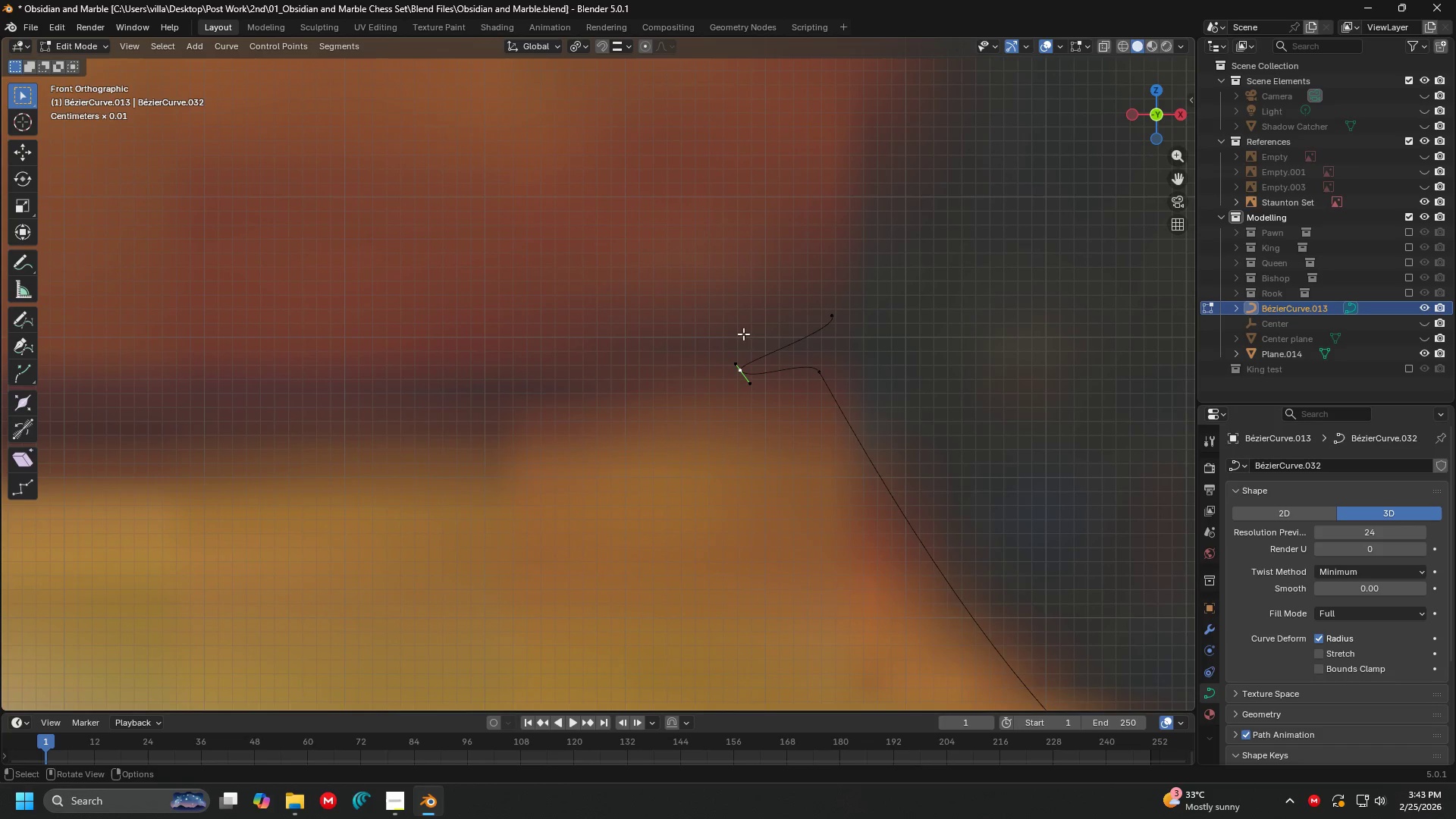 
key(S)
 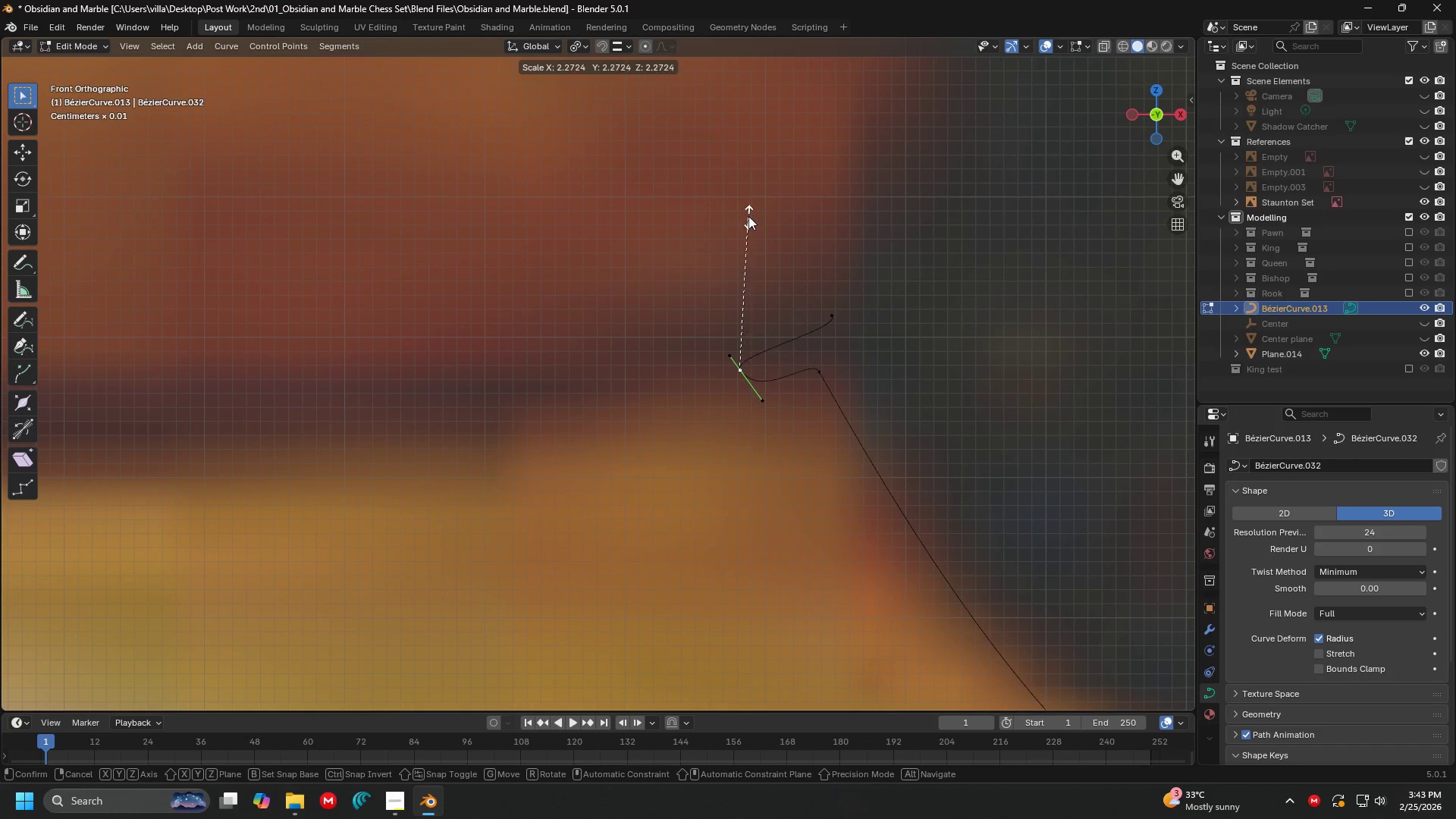 
left_click([748, 210])
 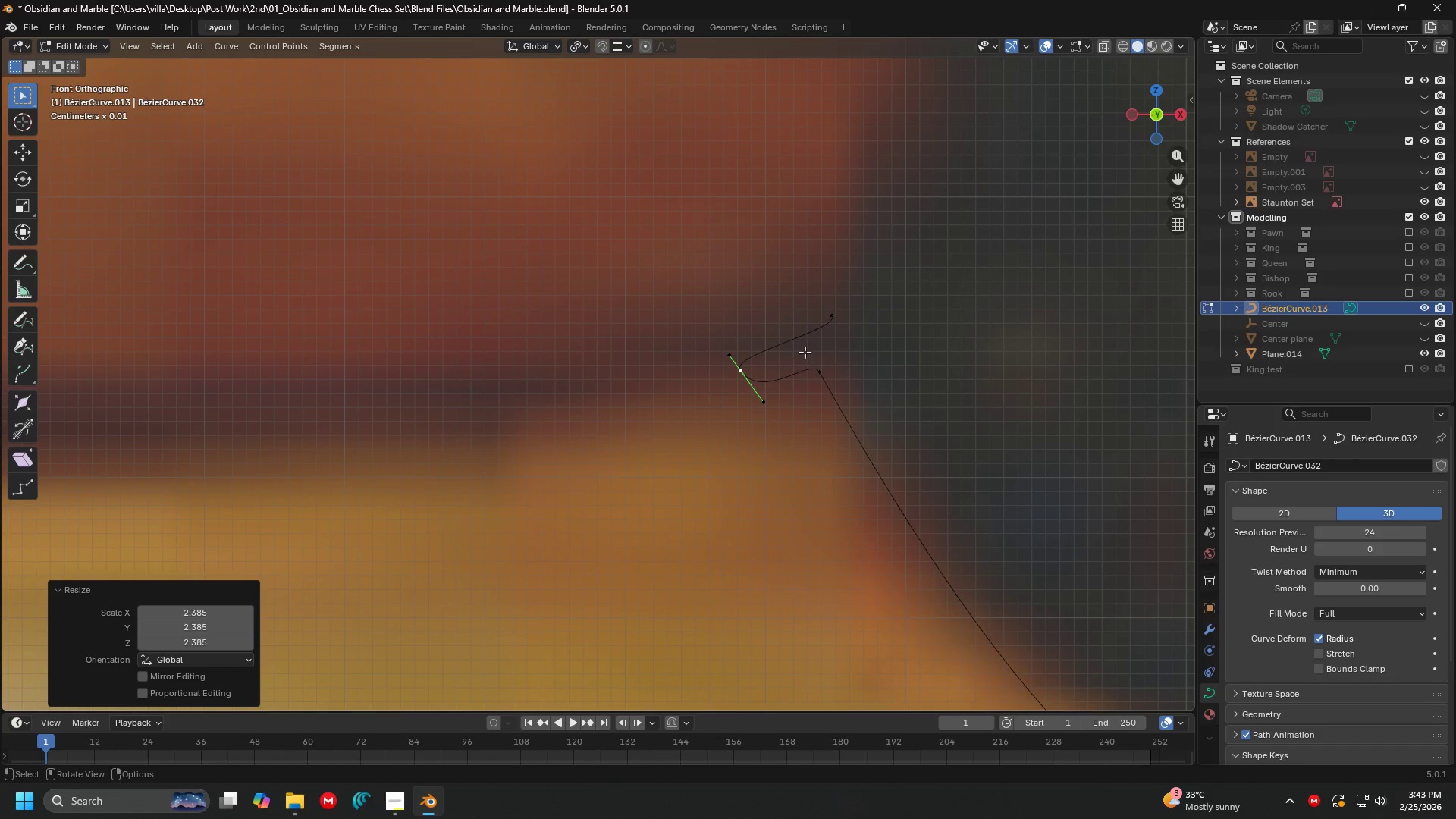 
left_click([840, 326])
 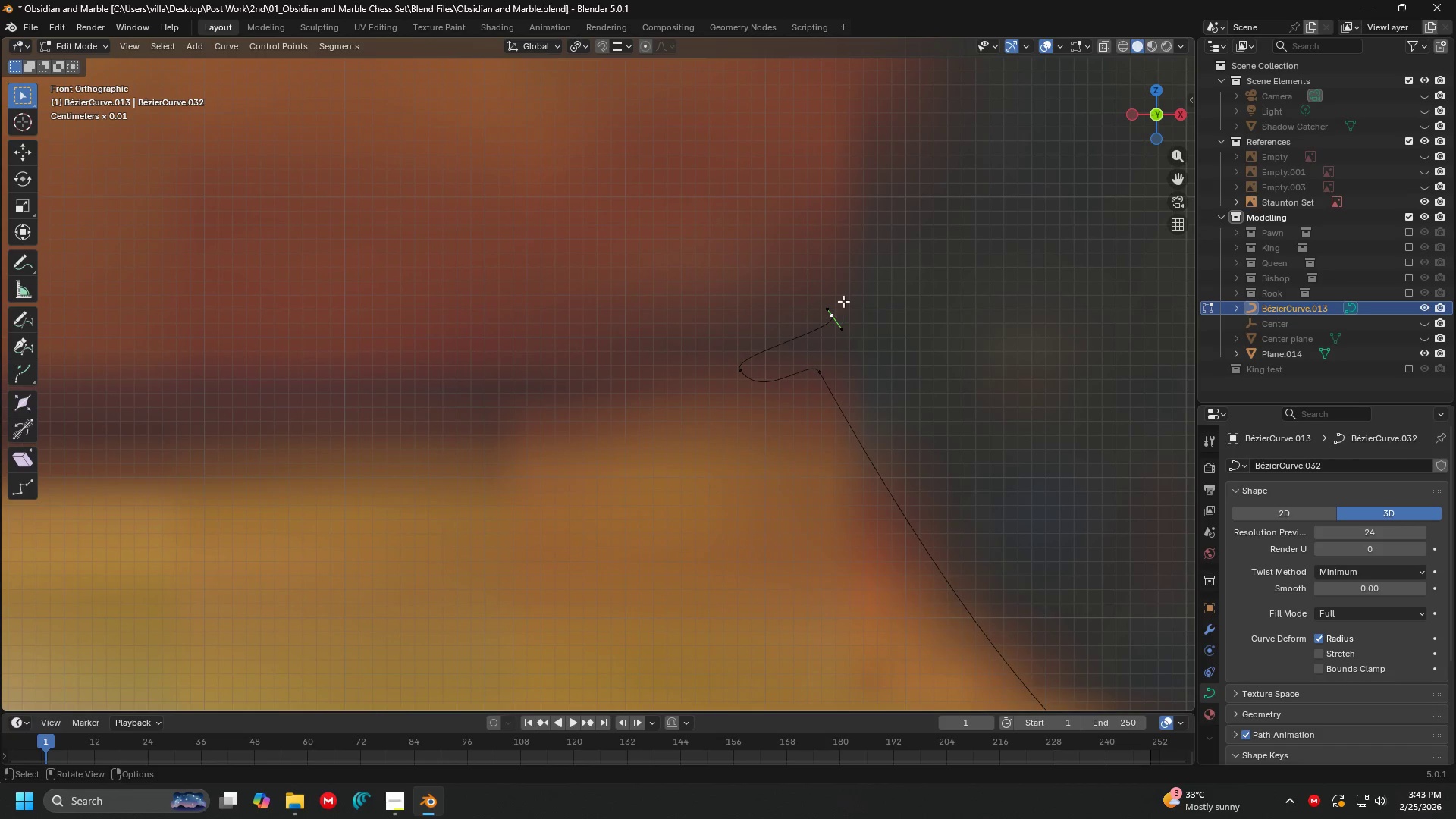 
key(Shift+ShiftLeft)
 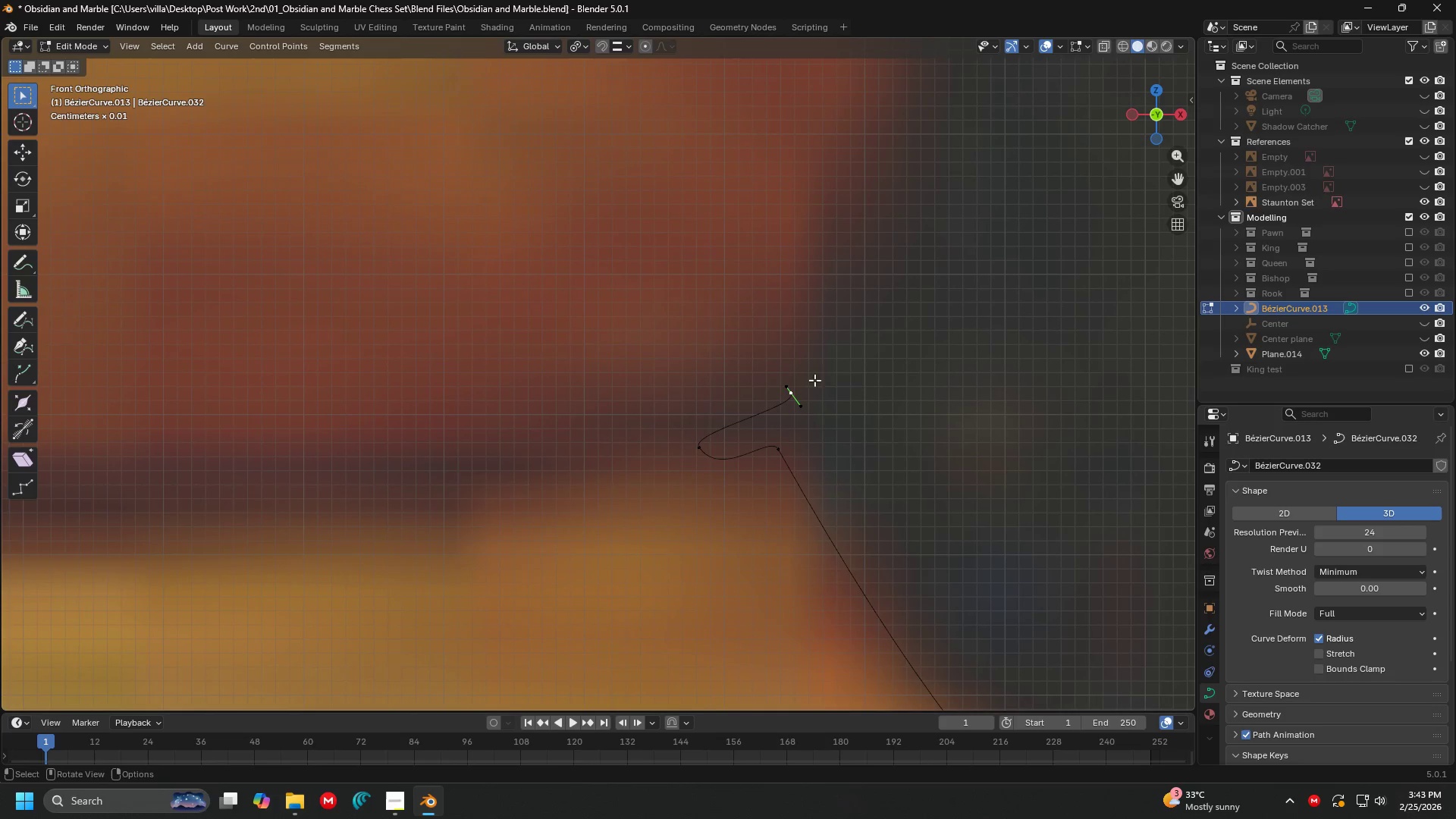 
key(S)
 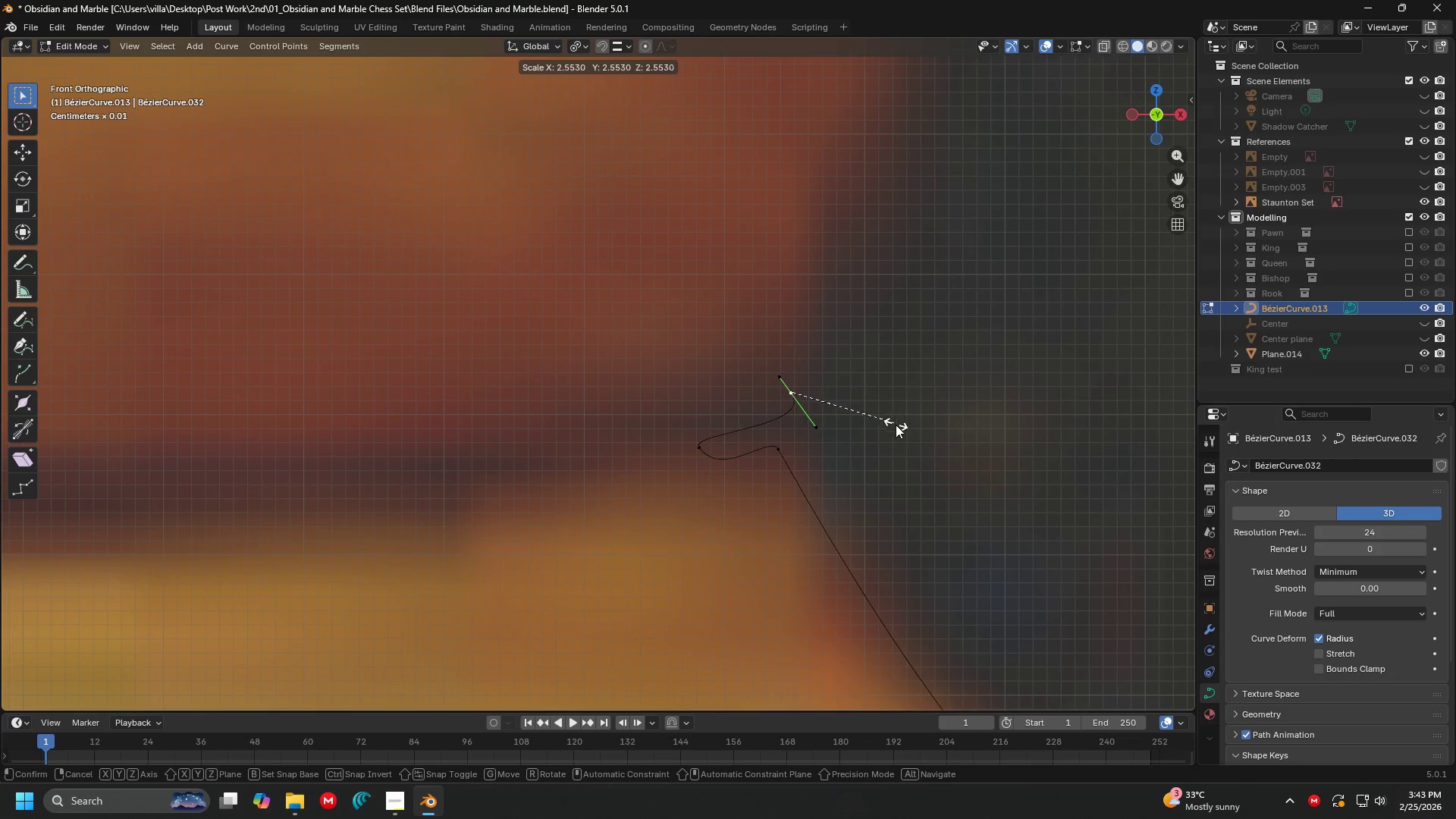 
left_click([915, 454])
 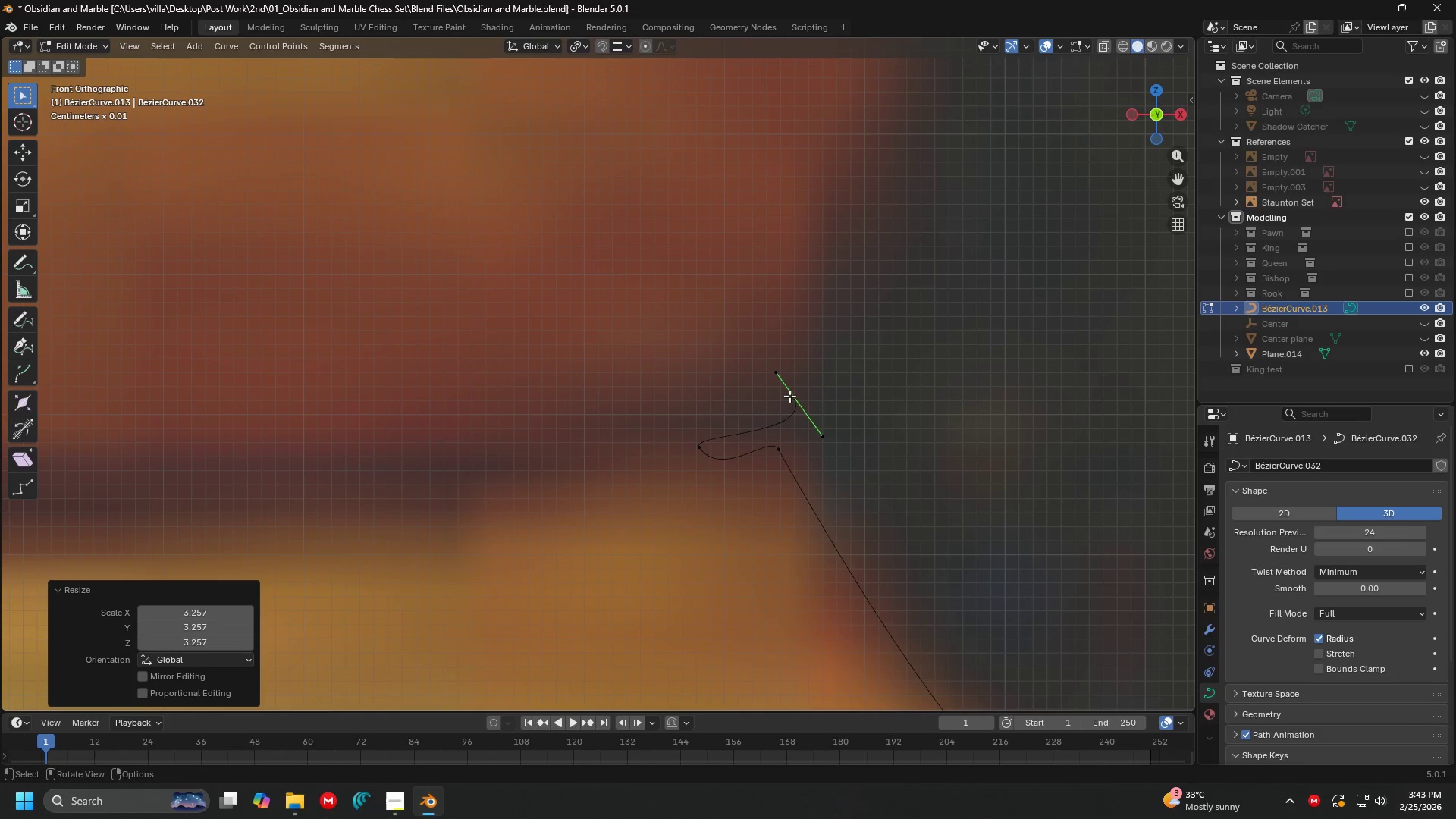 
key(G)
 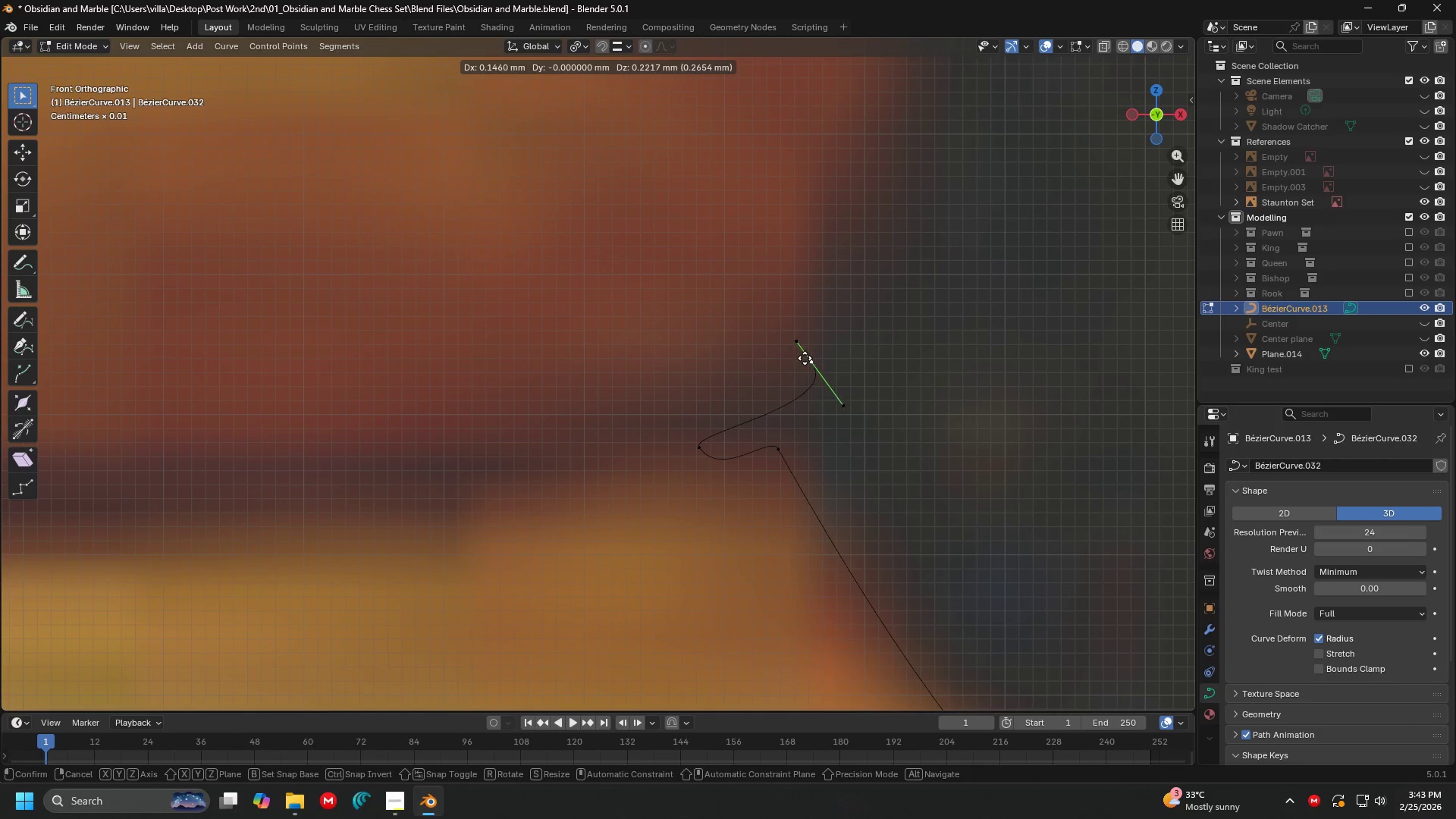 
left_click([805, 358])
 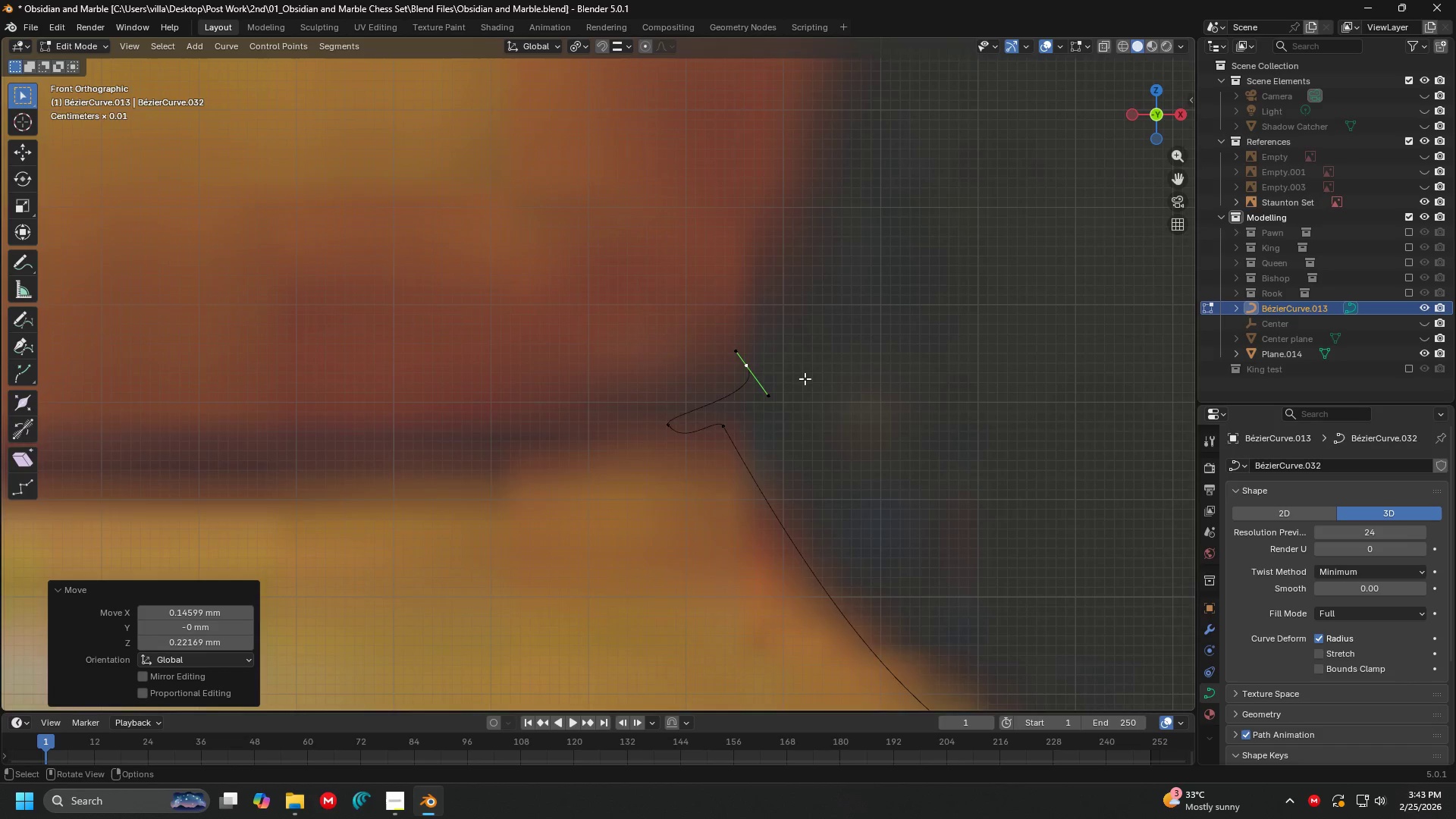 
hold_key(key=ShiftLeft, duration=0.47)
 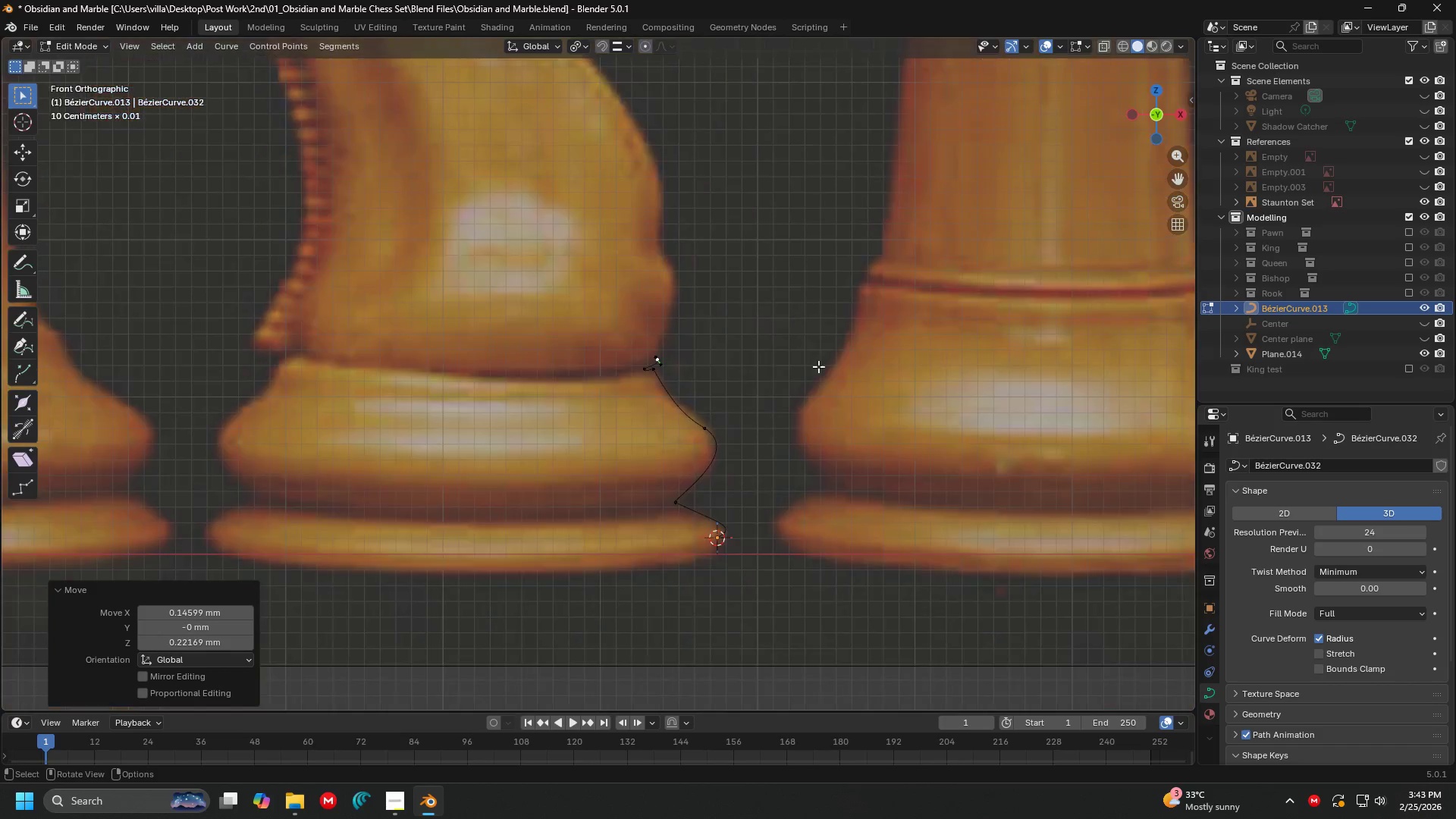 
hold_key(key=ShiftLeft, duration=0.53)
 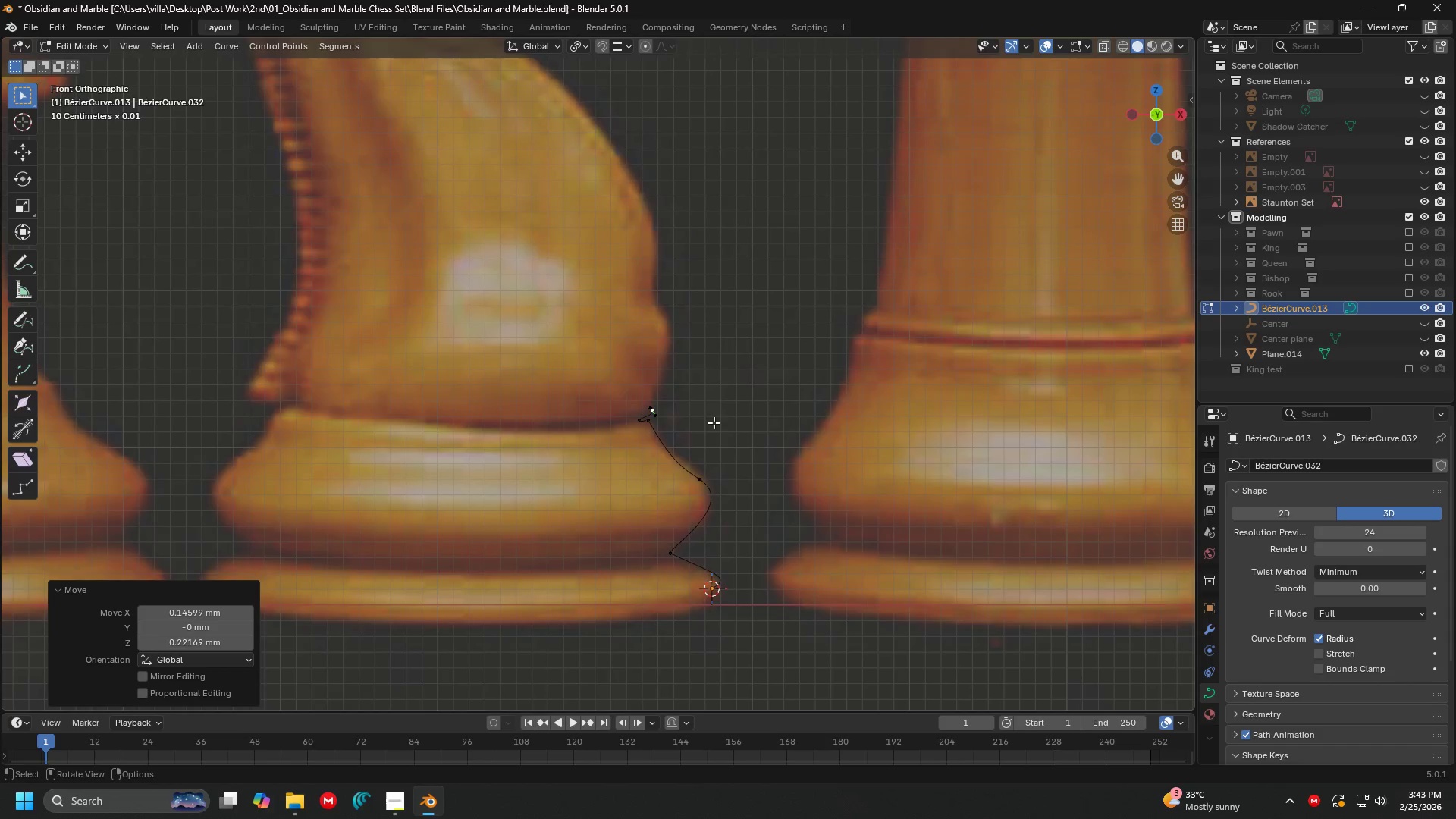 
scroll: coordinate [830, 366], scroll_direction: down, amount: 16.0
 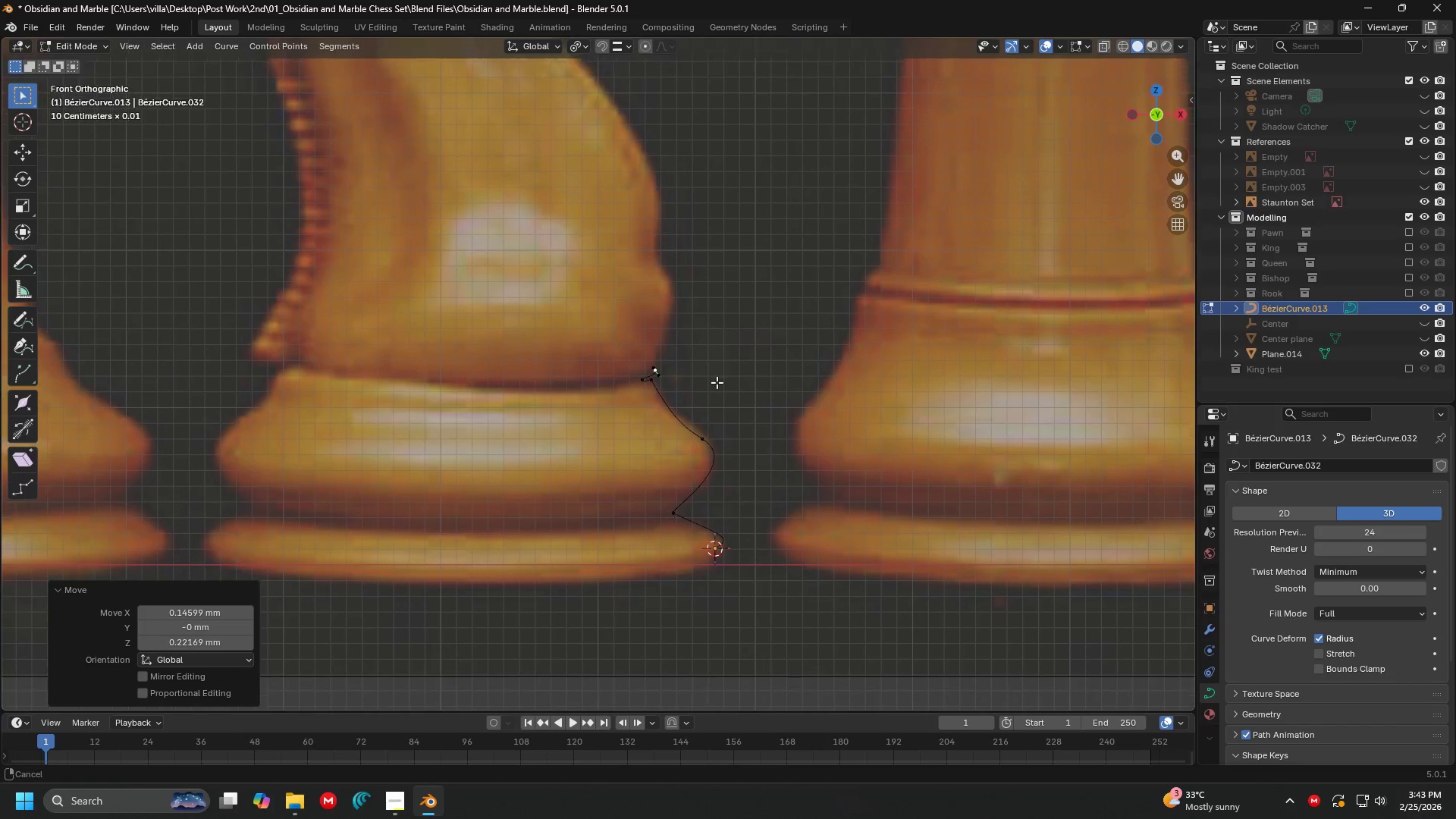 
scroll: coordinate [714, 422], scroll_direction: up, amount: 3.0
 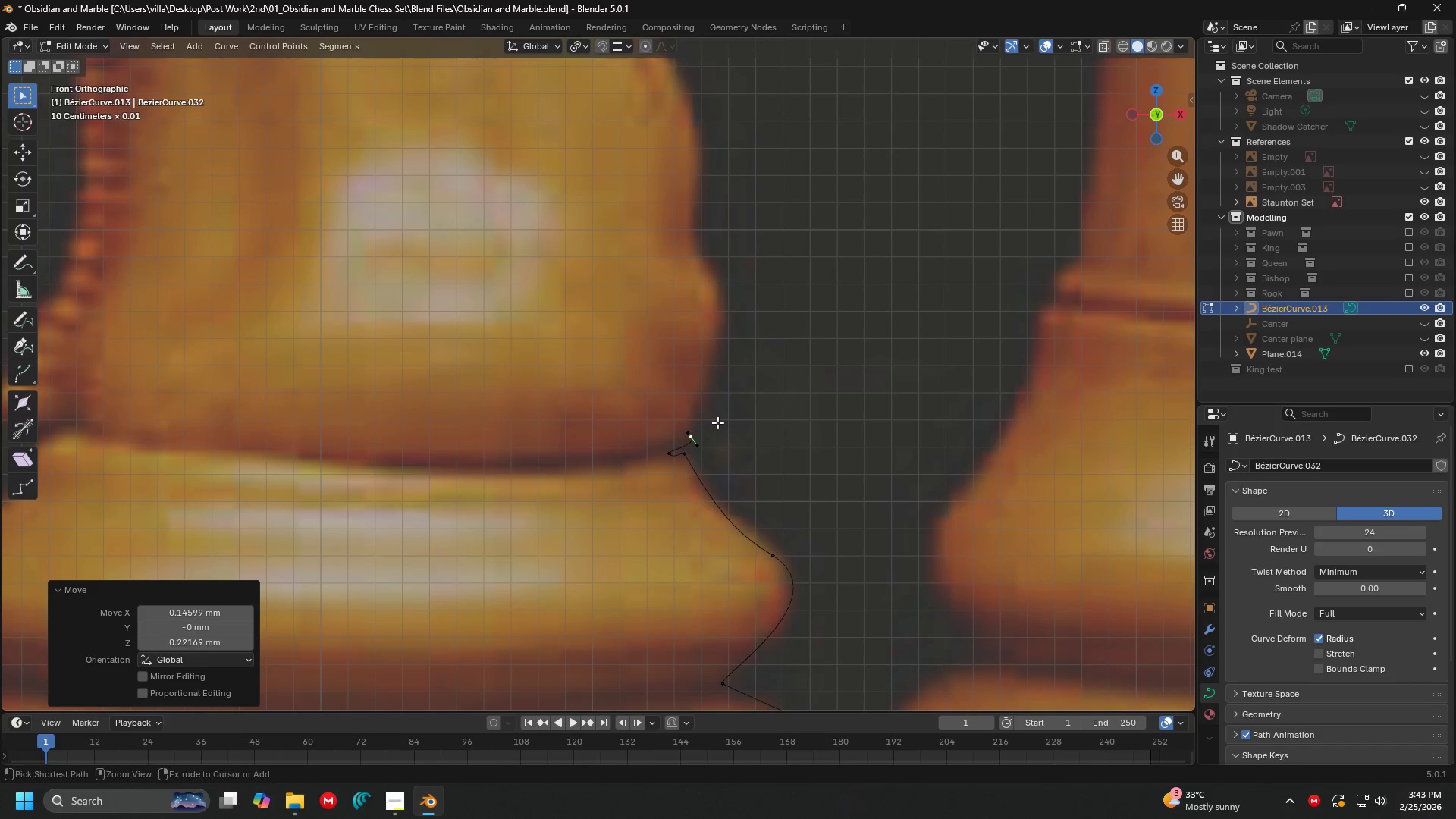 
key(Control+Z)
 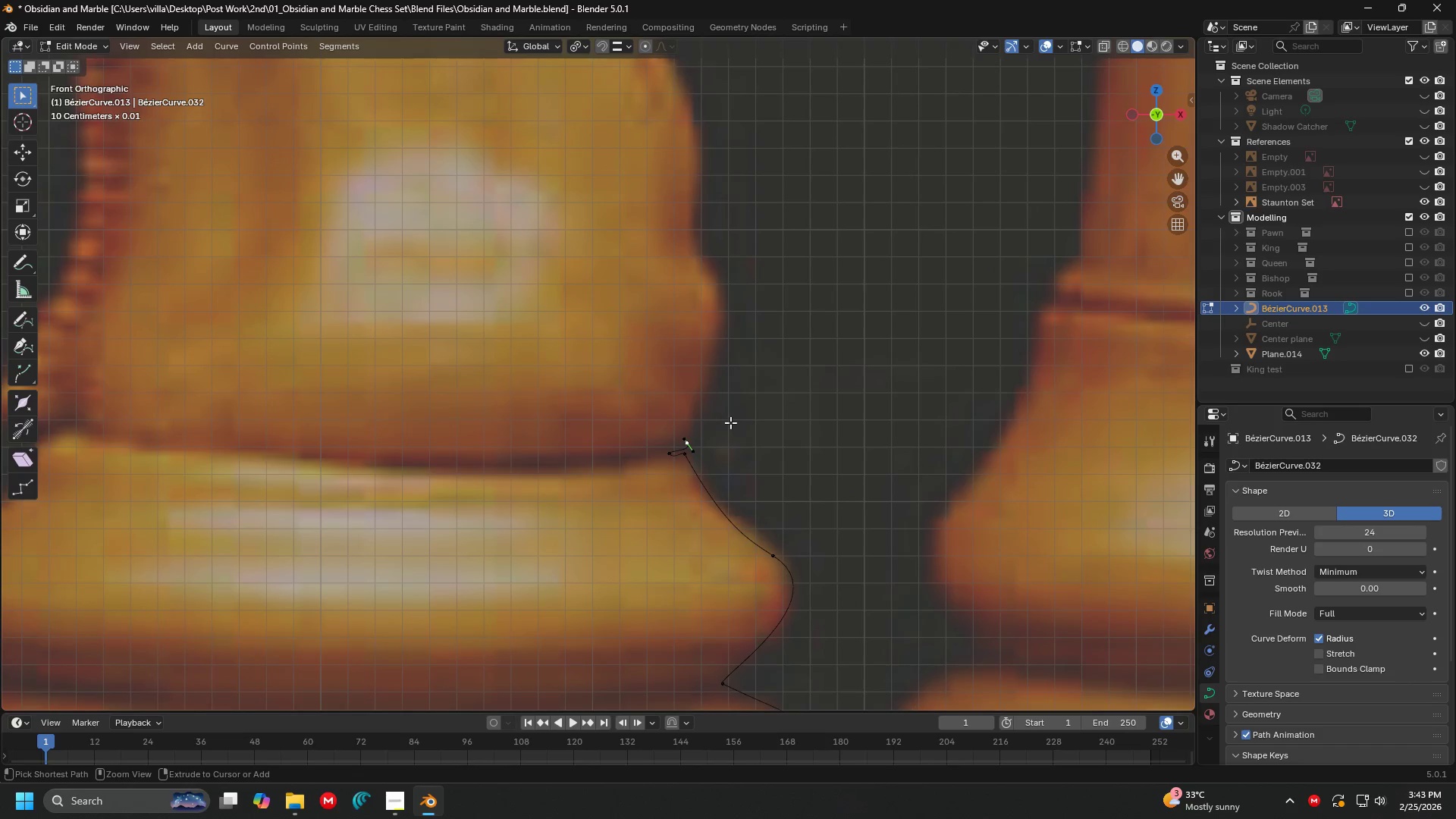 
key(Control+Z)
 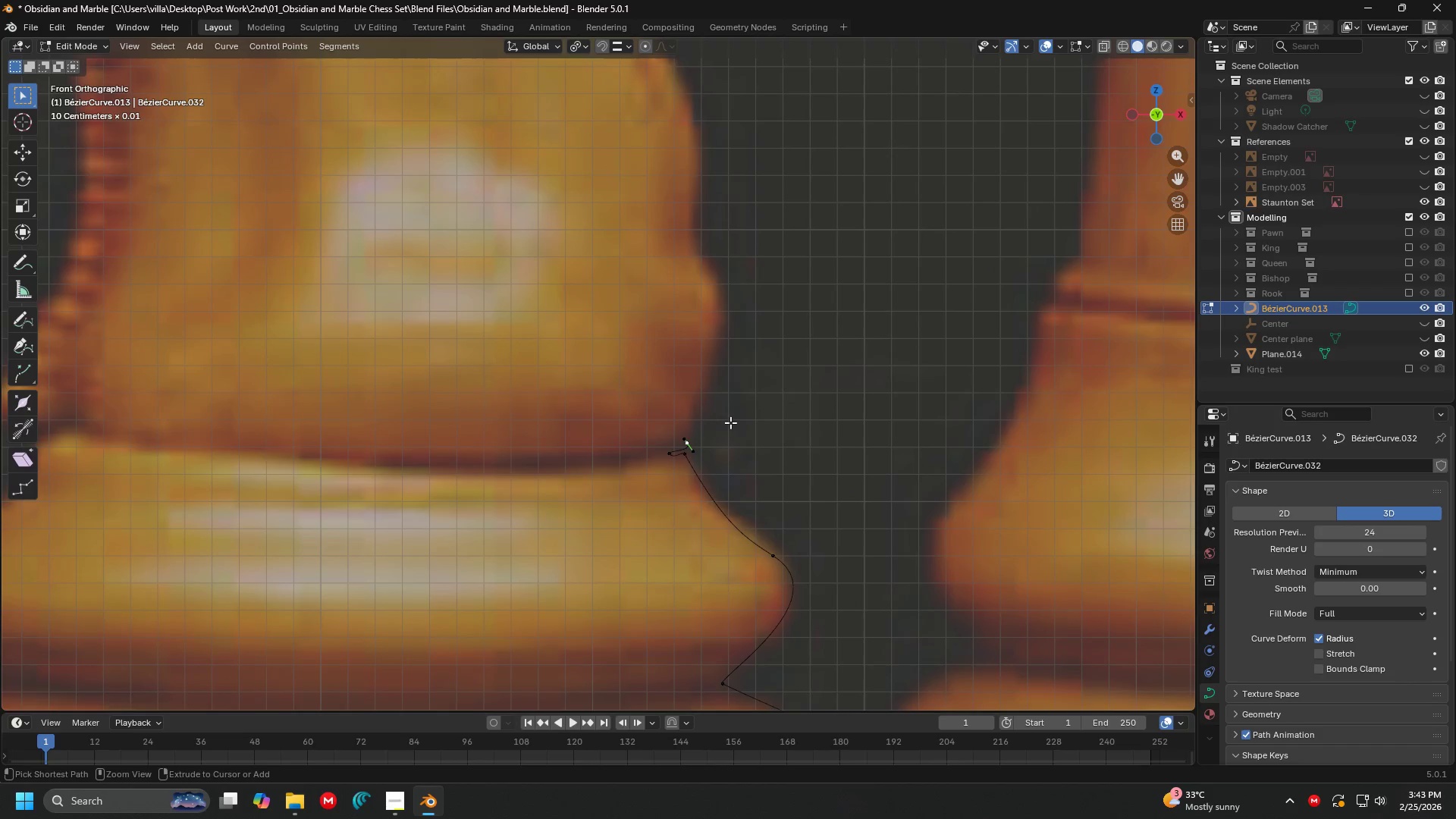 
key(Control+Z)
 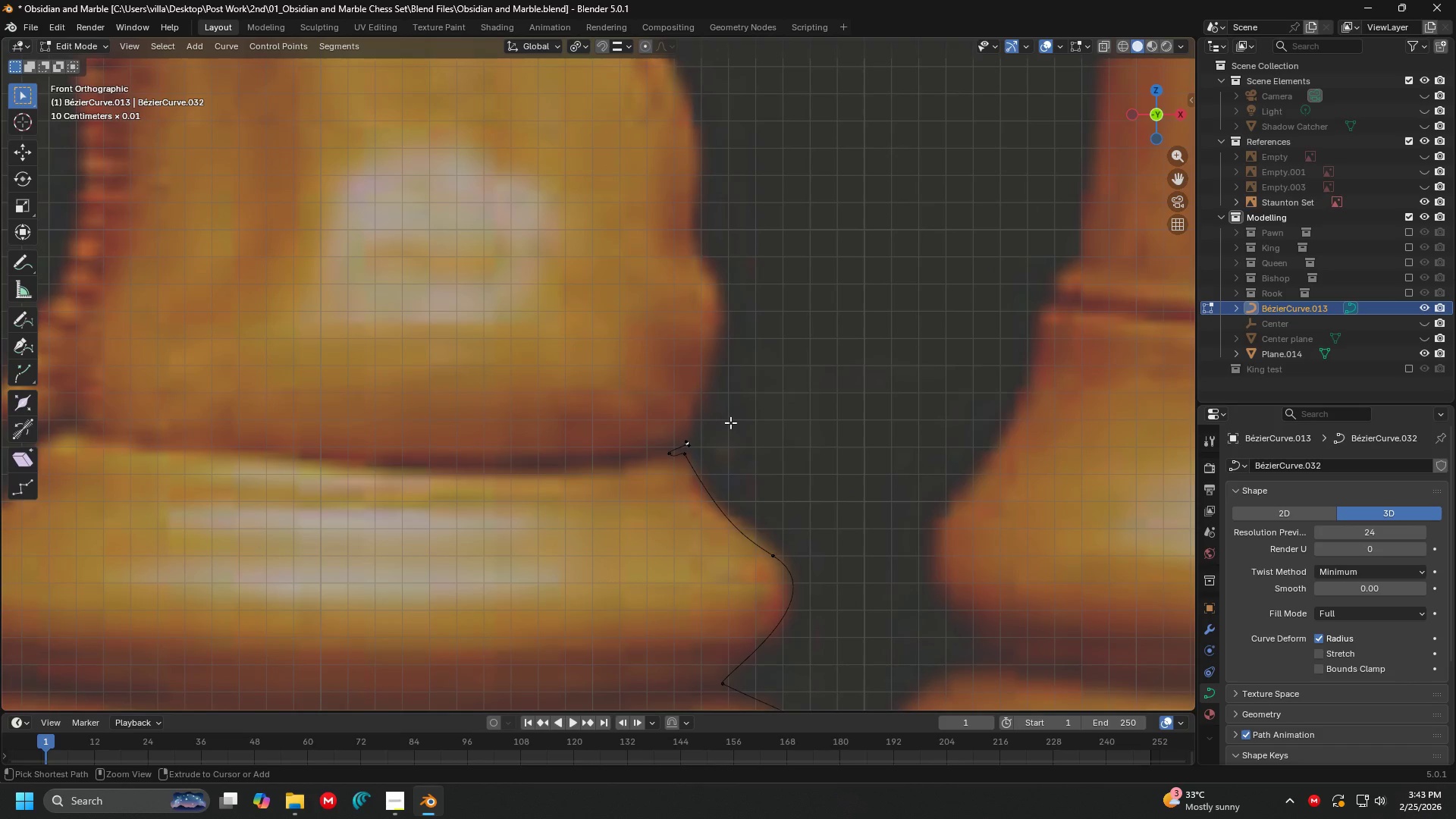 
key(Control+Z)
 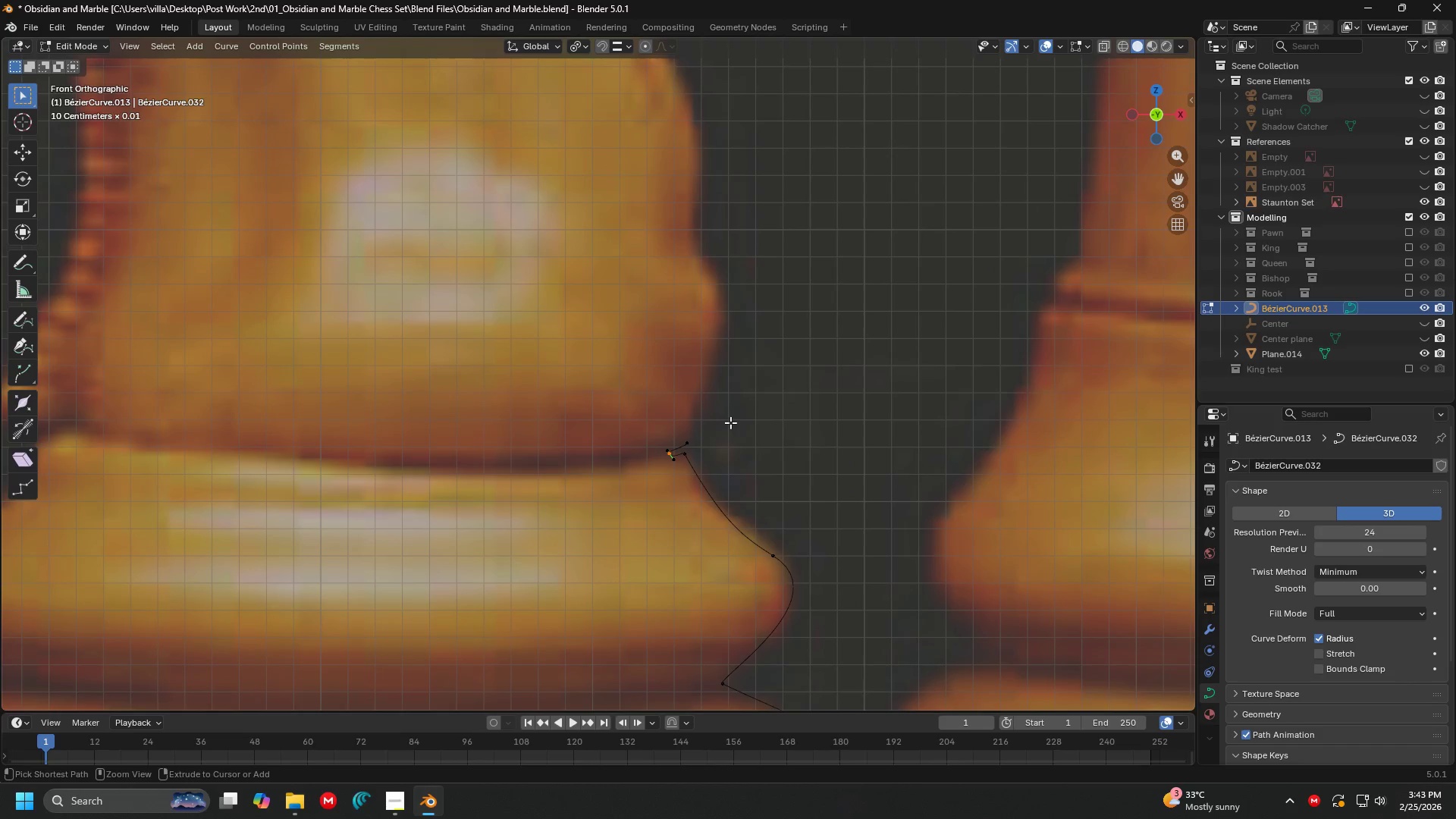 
key(Control+Z)
 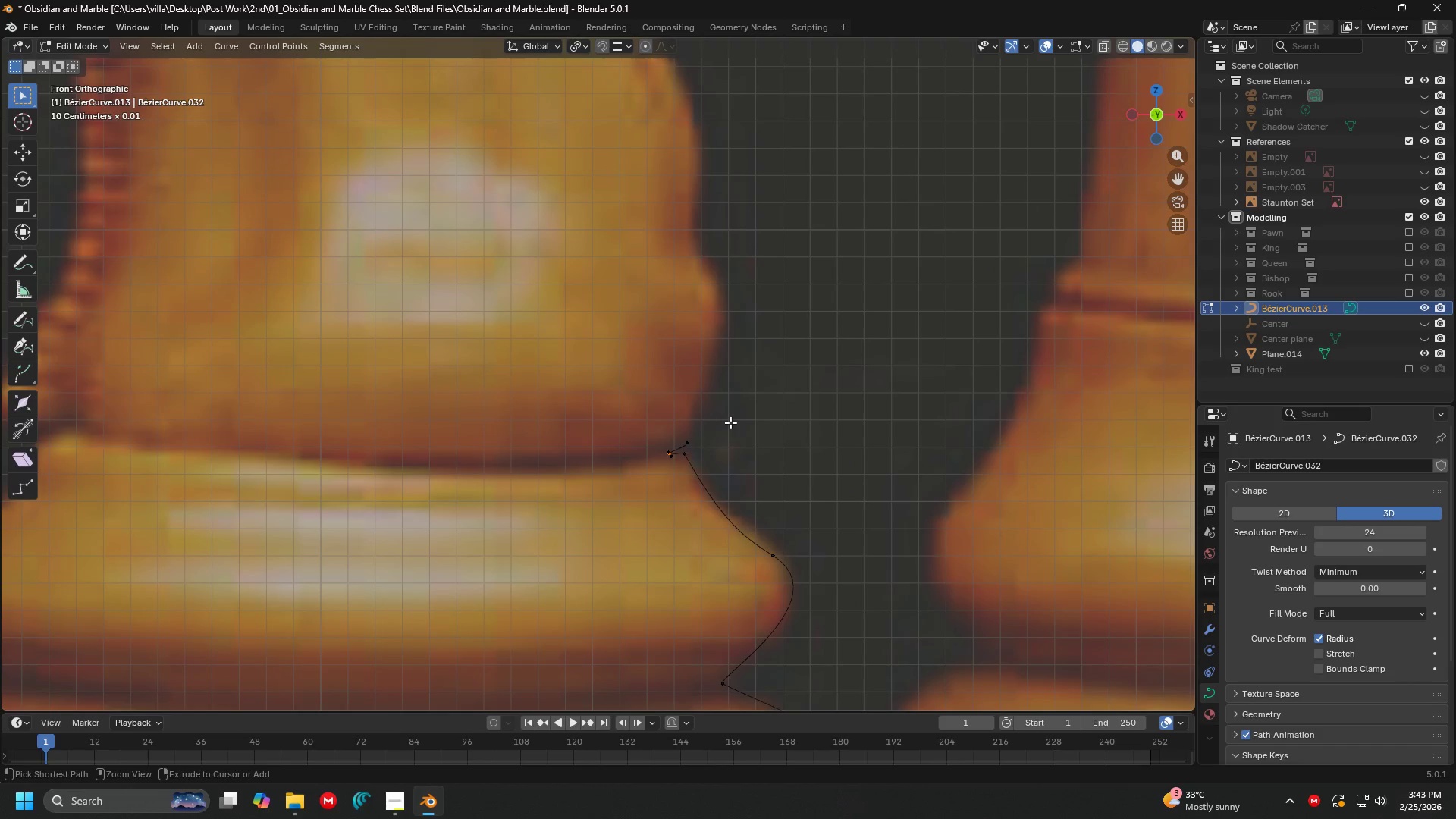 
key(Control+Z)
 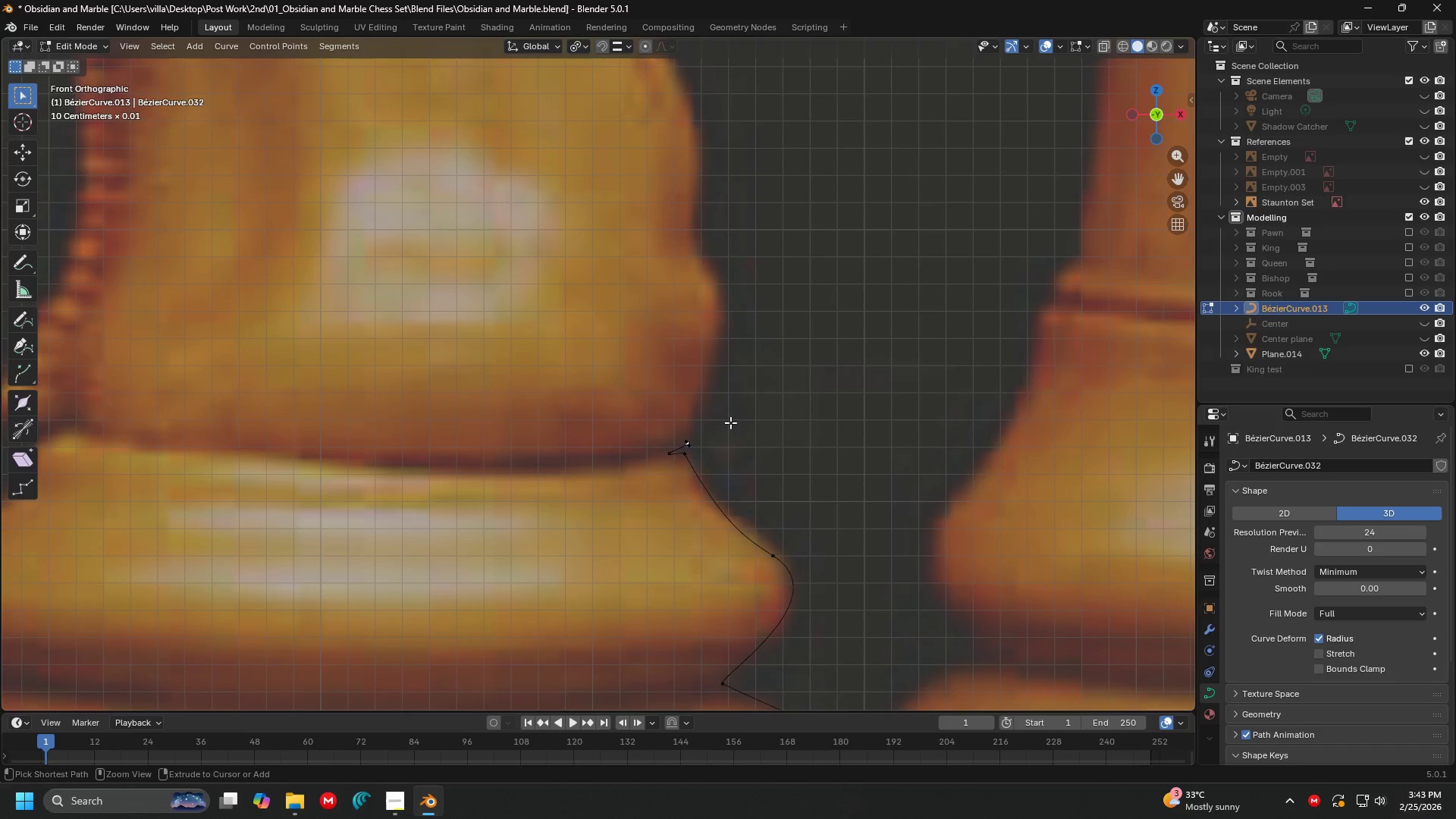 
key(Control+Z)
 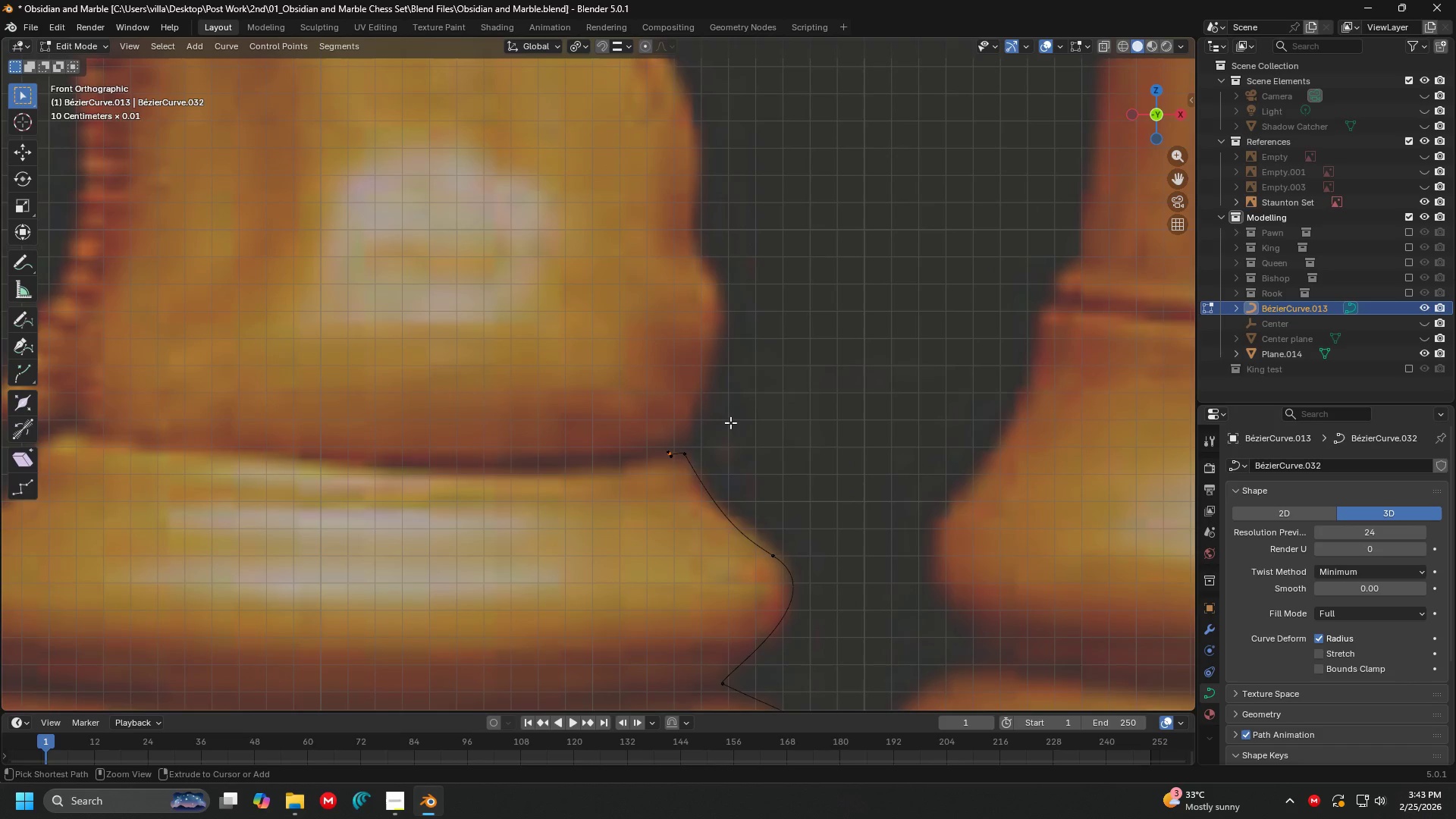 
key(Control+Z)
 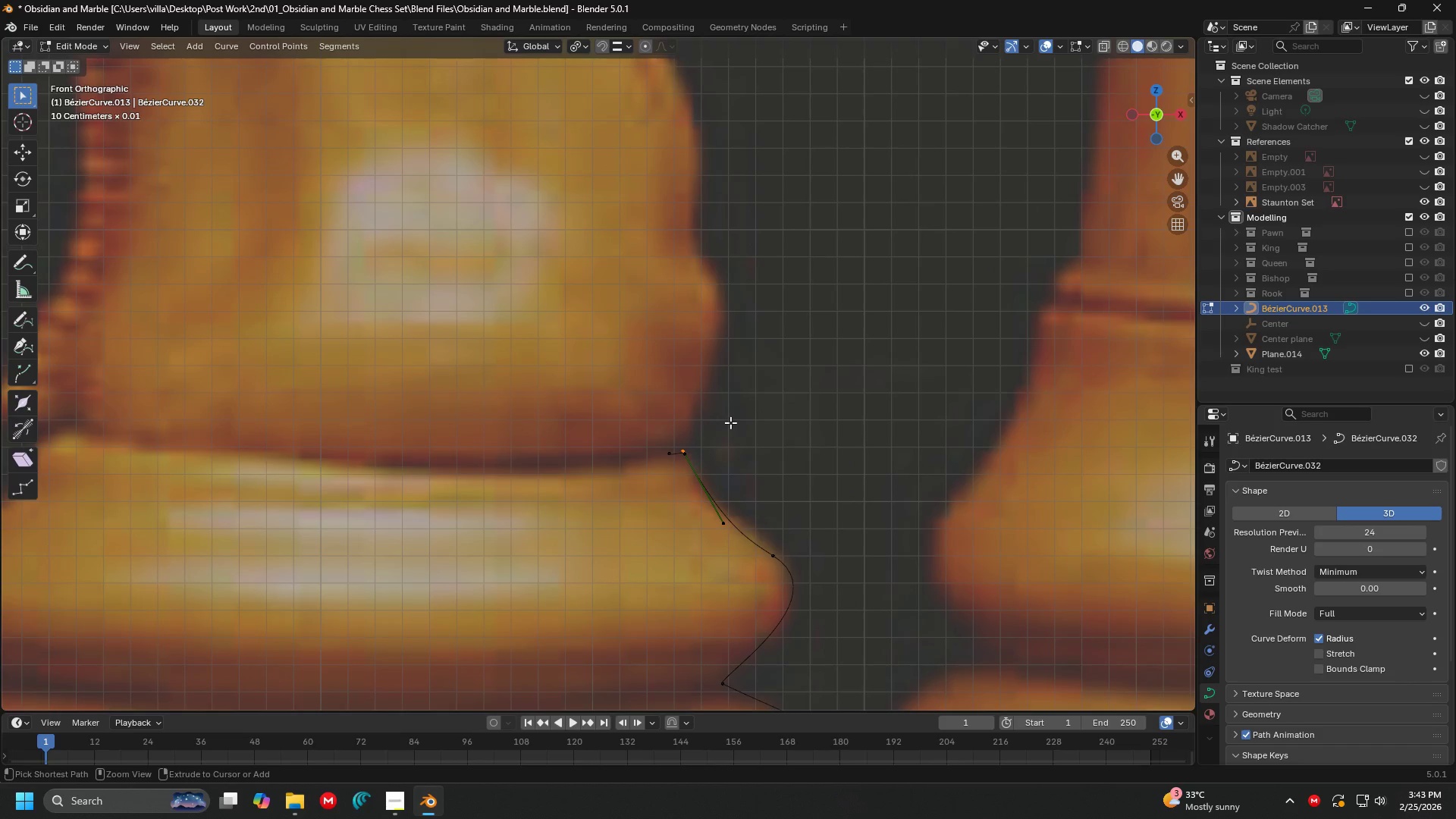 
key(Control+Z)
 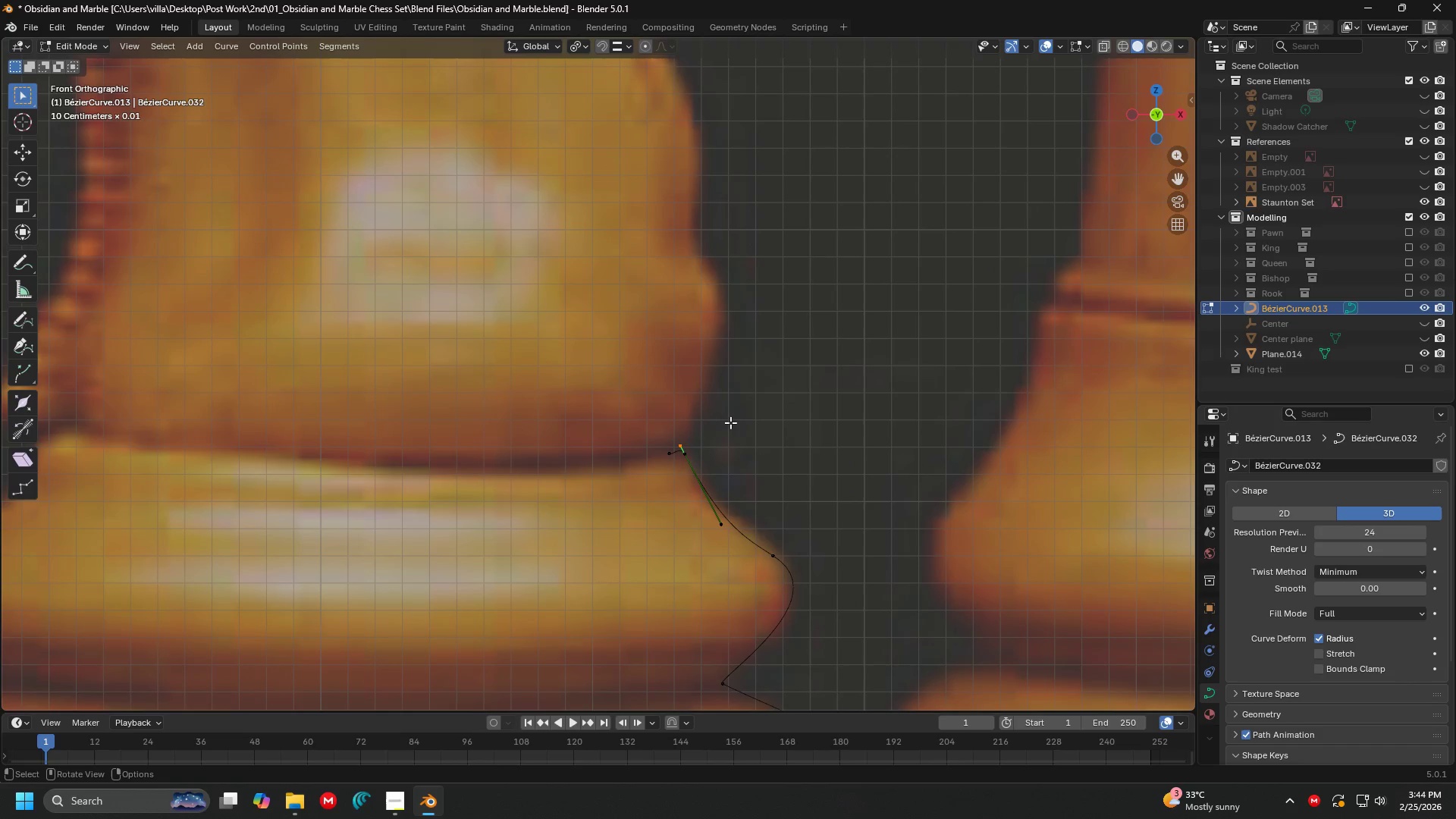 
hold_key(key=ShiftLeft, duration=0.94)
 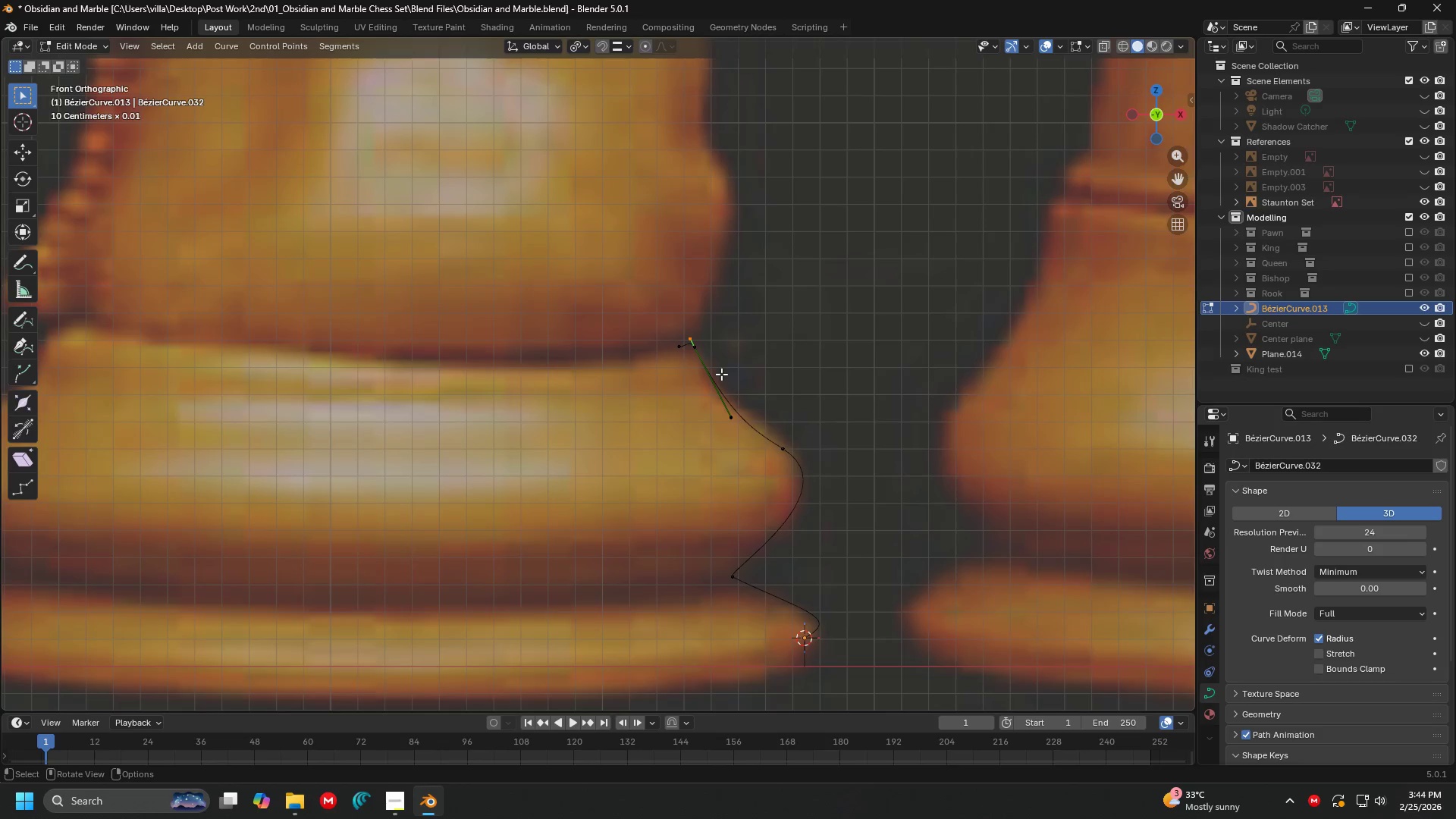 
scroll: coordinate [721, 374], scroll_direction: up, amount: 2.0
 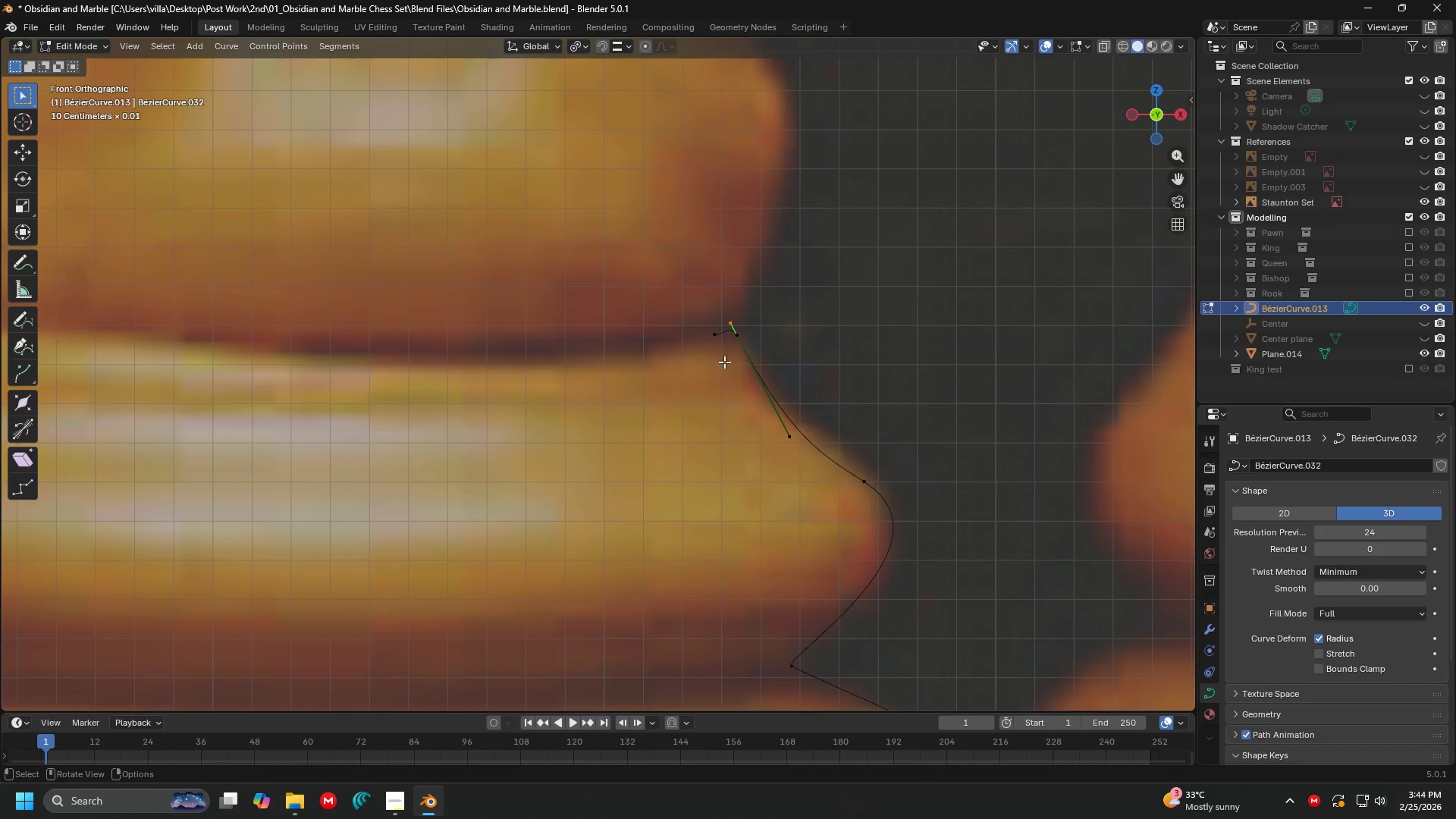 
left_click([715, 335])
 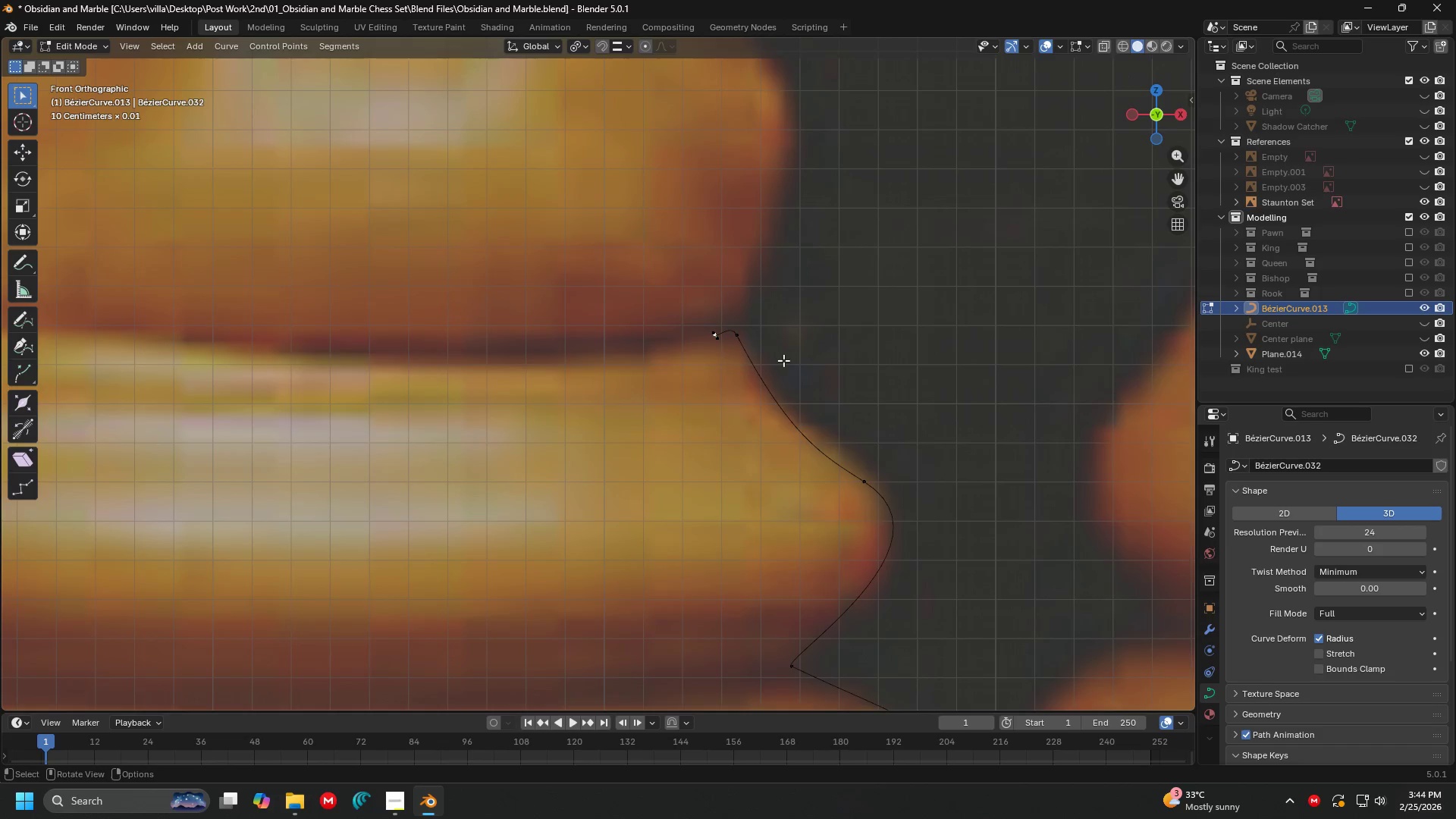 
key(Shift+ShiftLeft)
 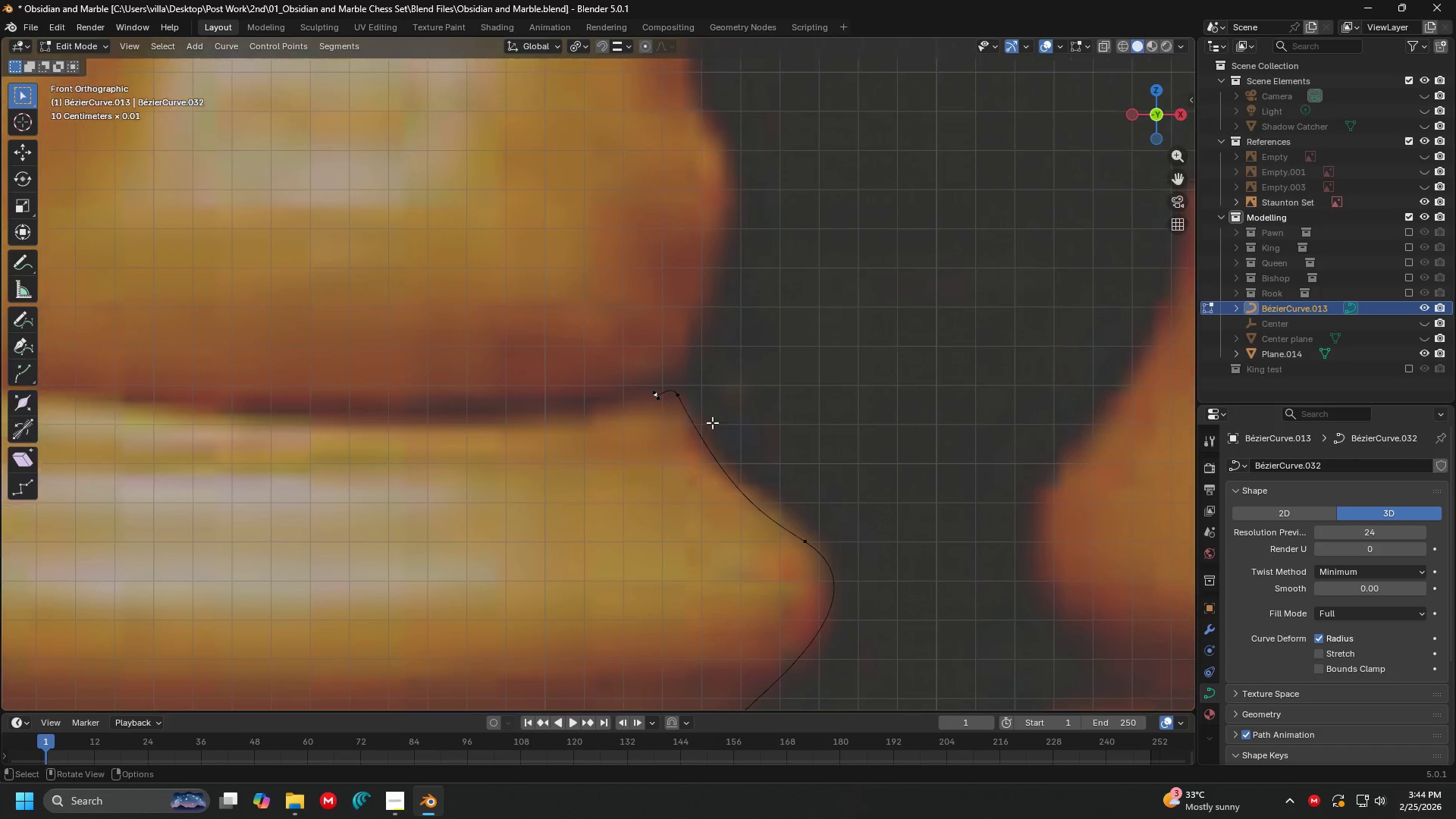 
scroll: coordinate [682, 411], scroll_direction: up, amount: 4.0
 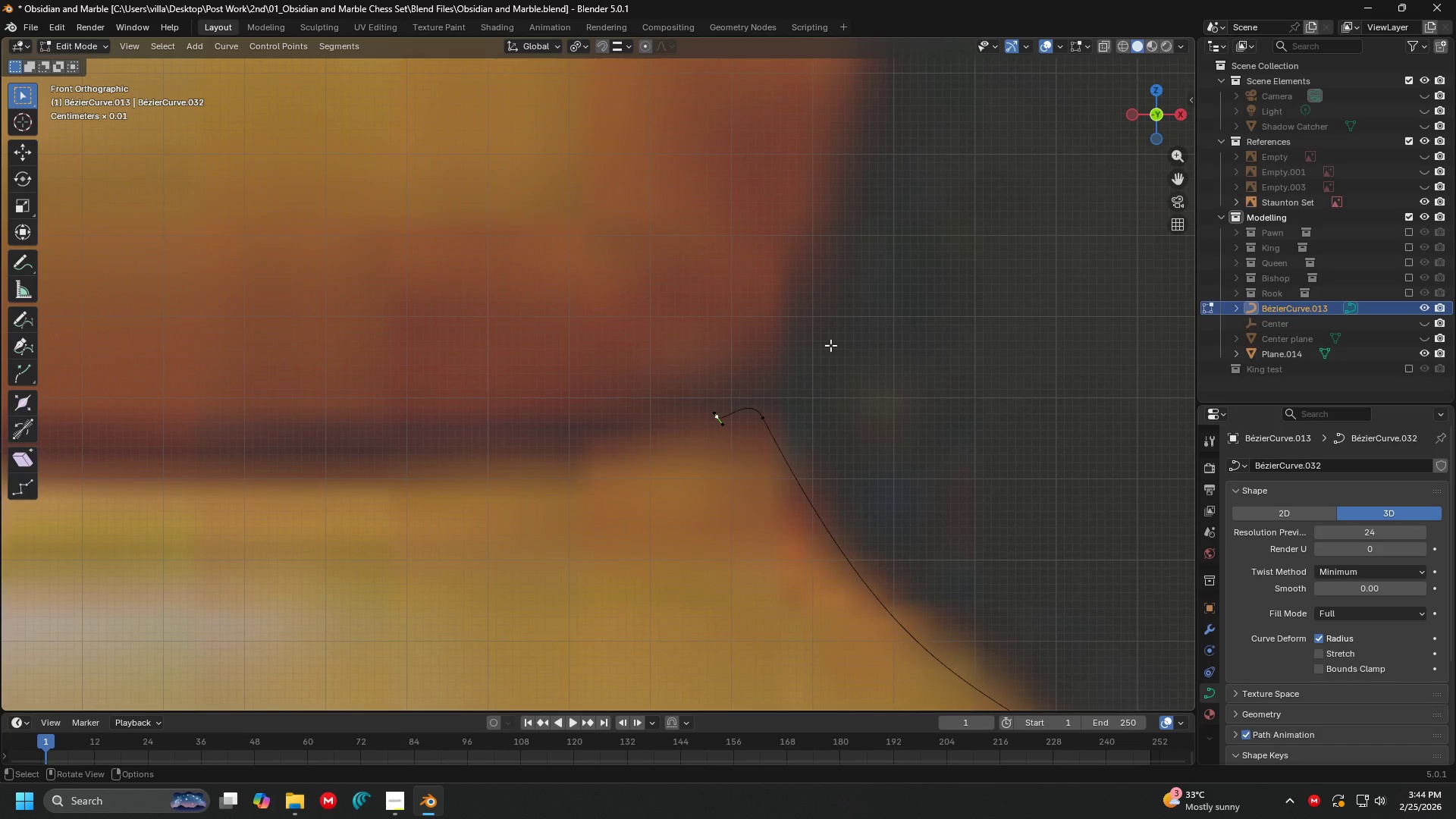 
hold_key(key=ShiftLeft, duration=0.31)
 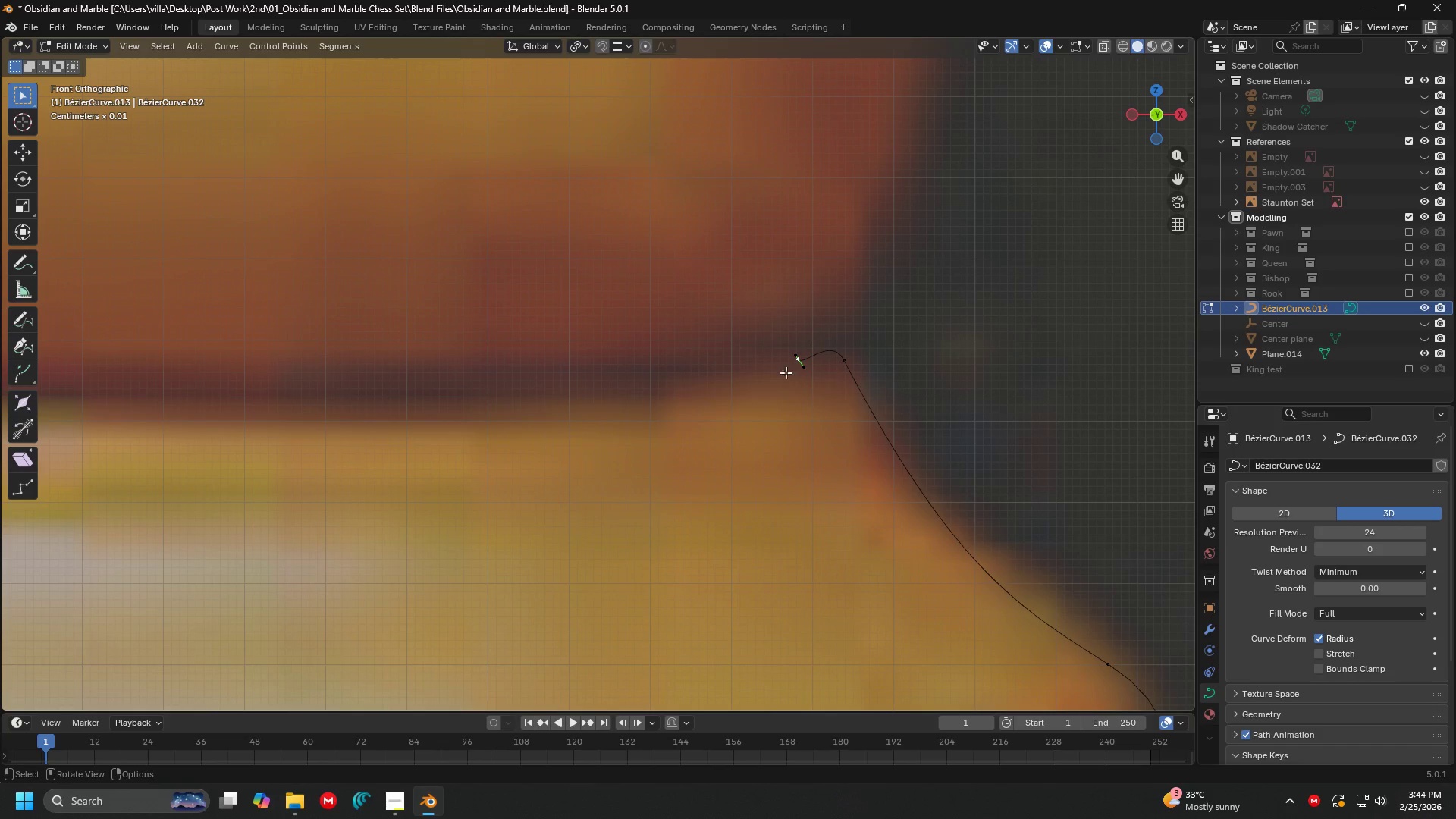 
key(E)
 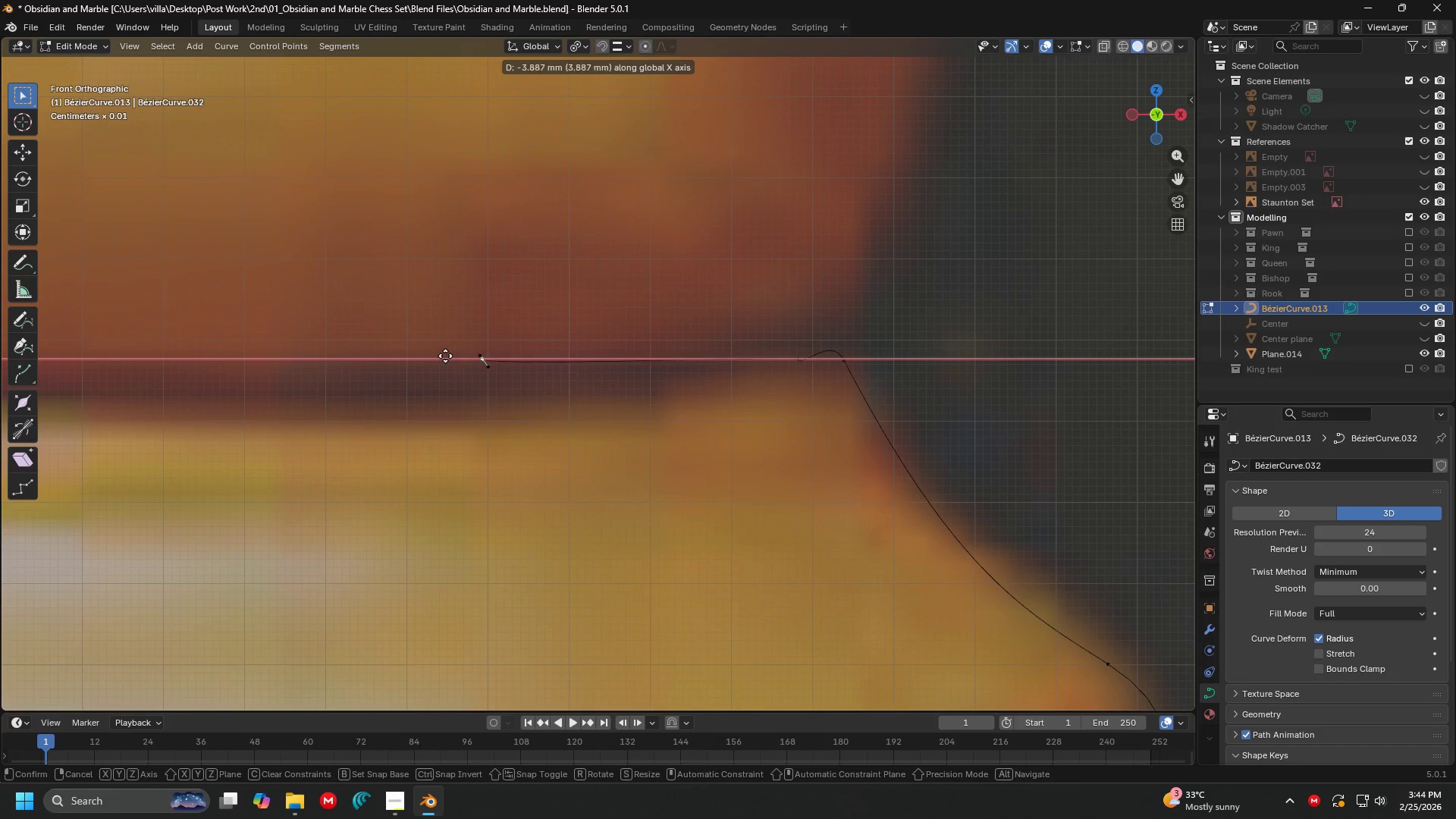 
left_click_drag(start_coordinate=[418, 356], to_coordinate=[427, 359])
 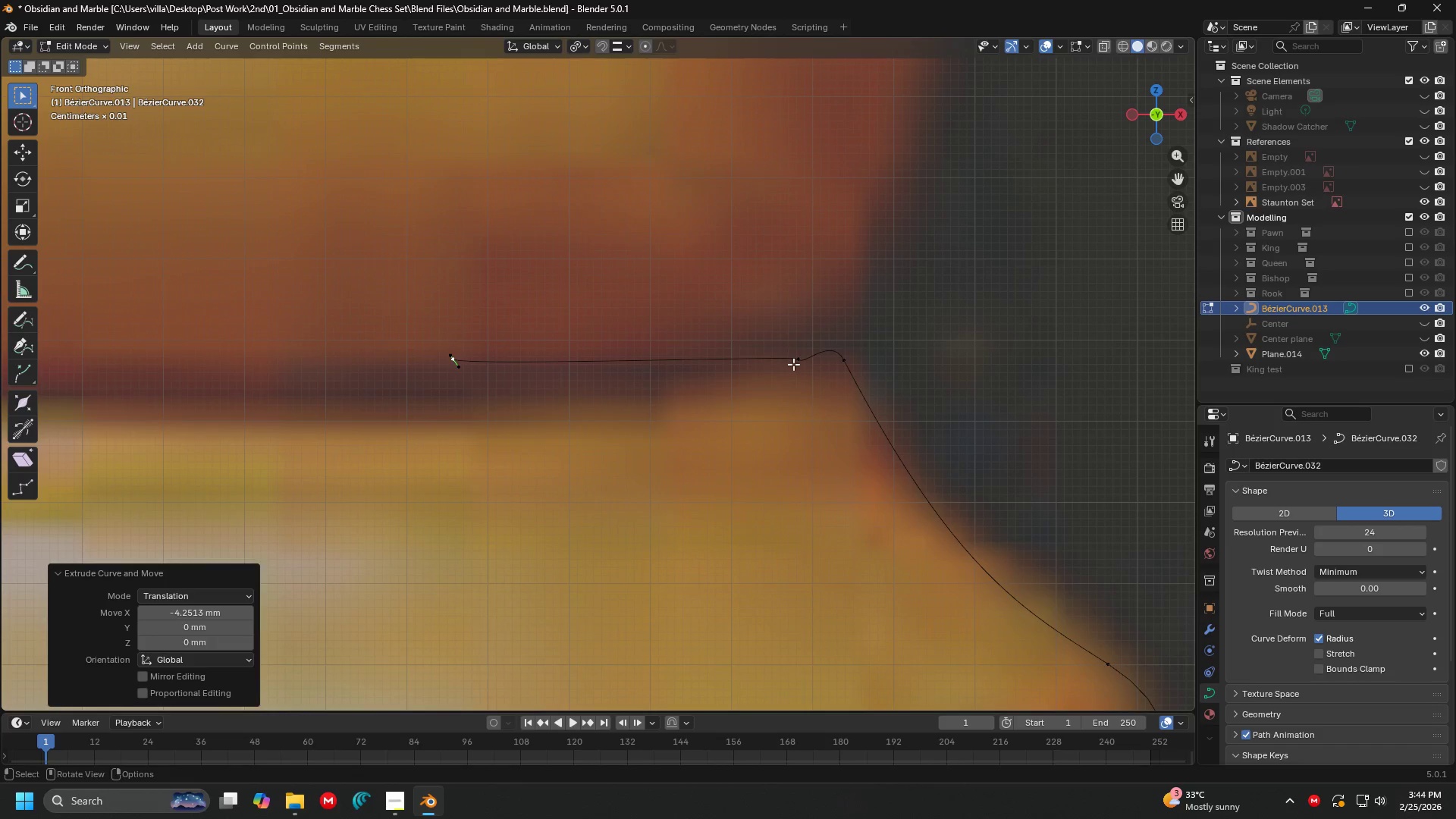 
key(Shift+ShiftLeft)
 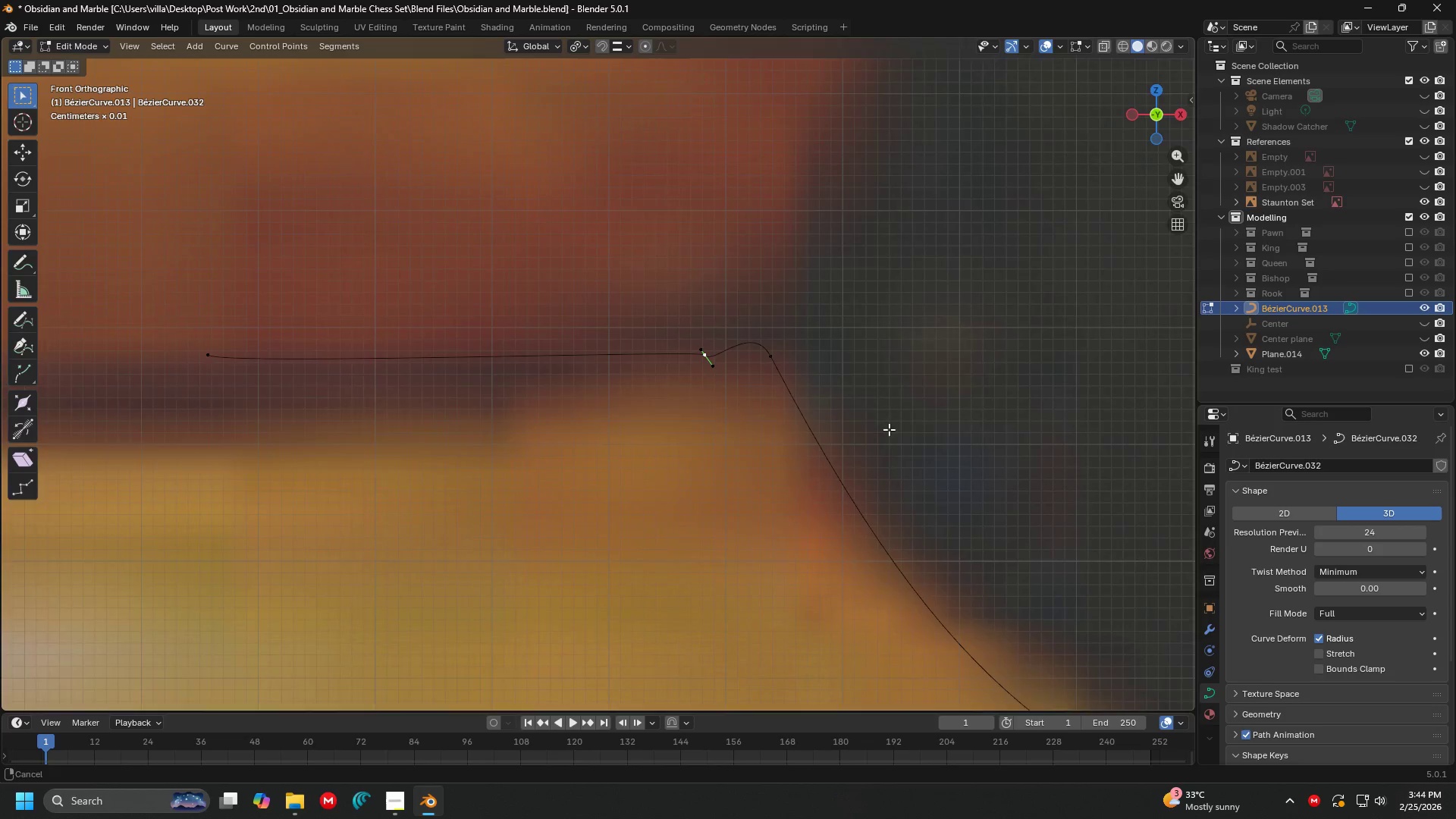 
scroll: coordinate [858, 400], scroll_direction: up, amount: 2.0
 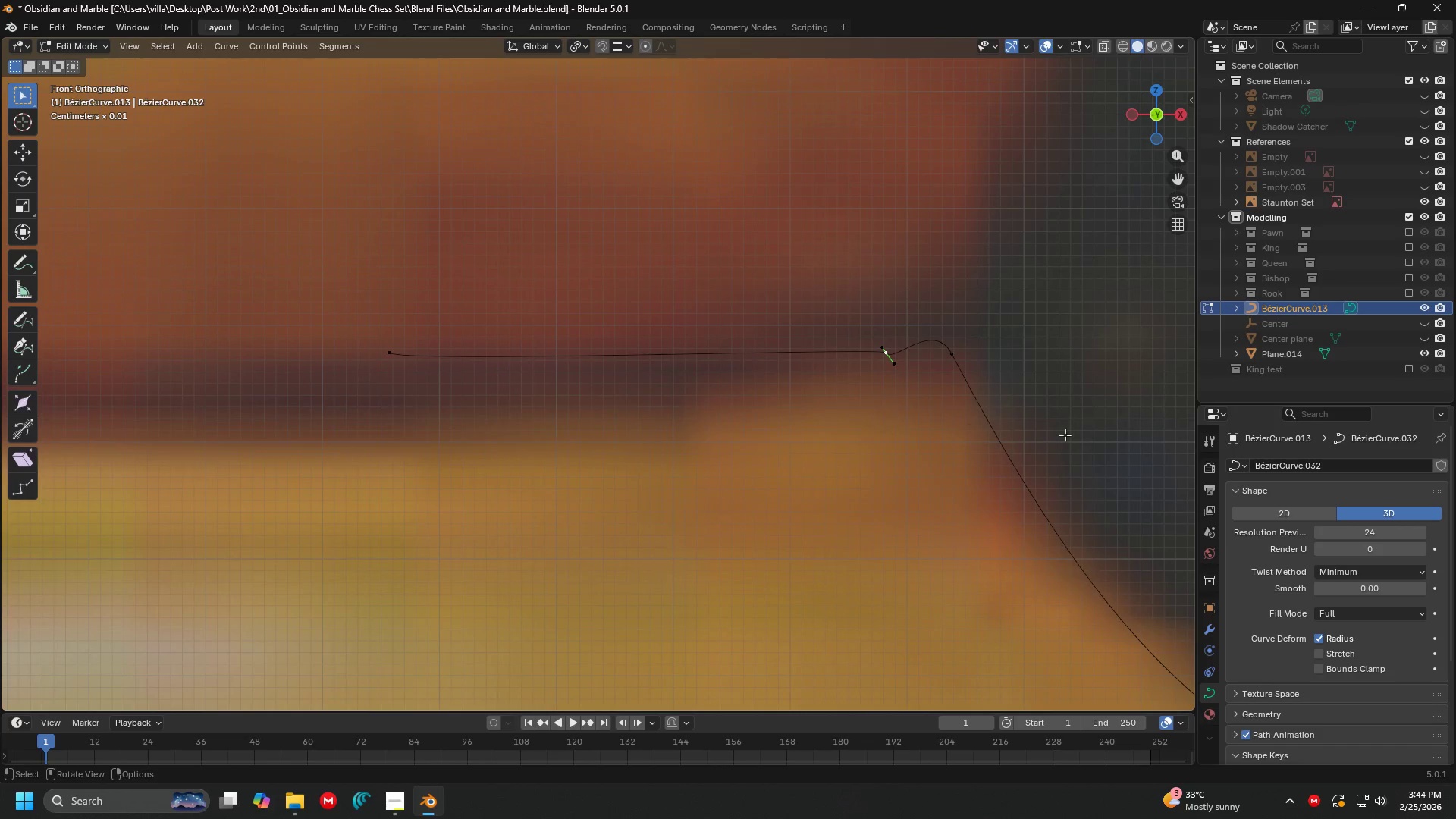 
key(R)
 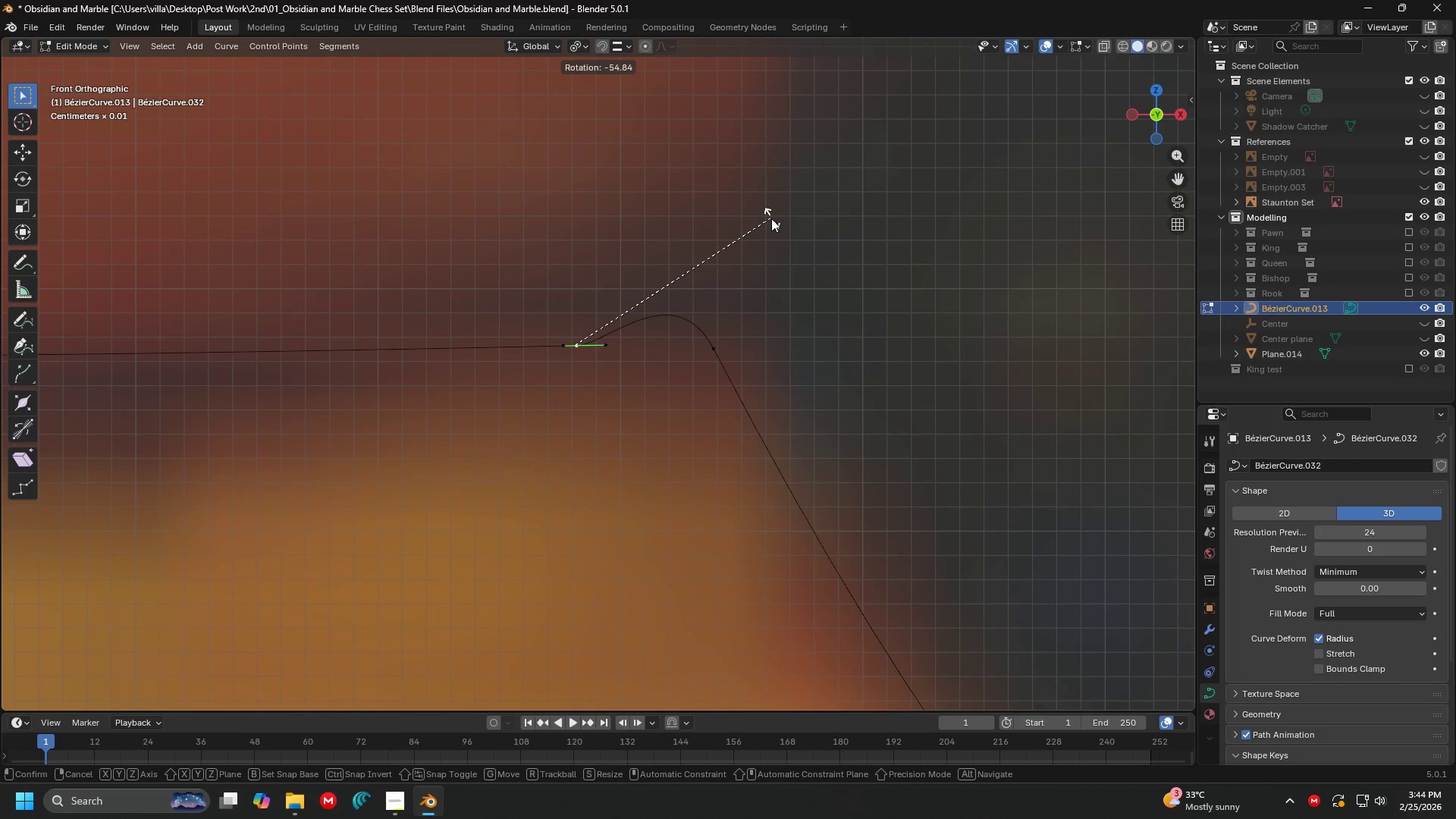 
scroll: coordinate [739, 432], scroll_direction: up, amount: 4.0
 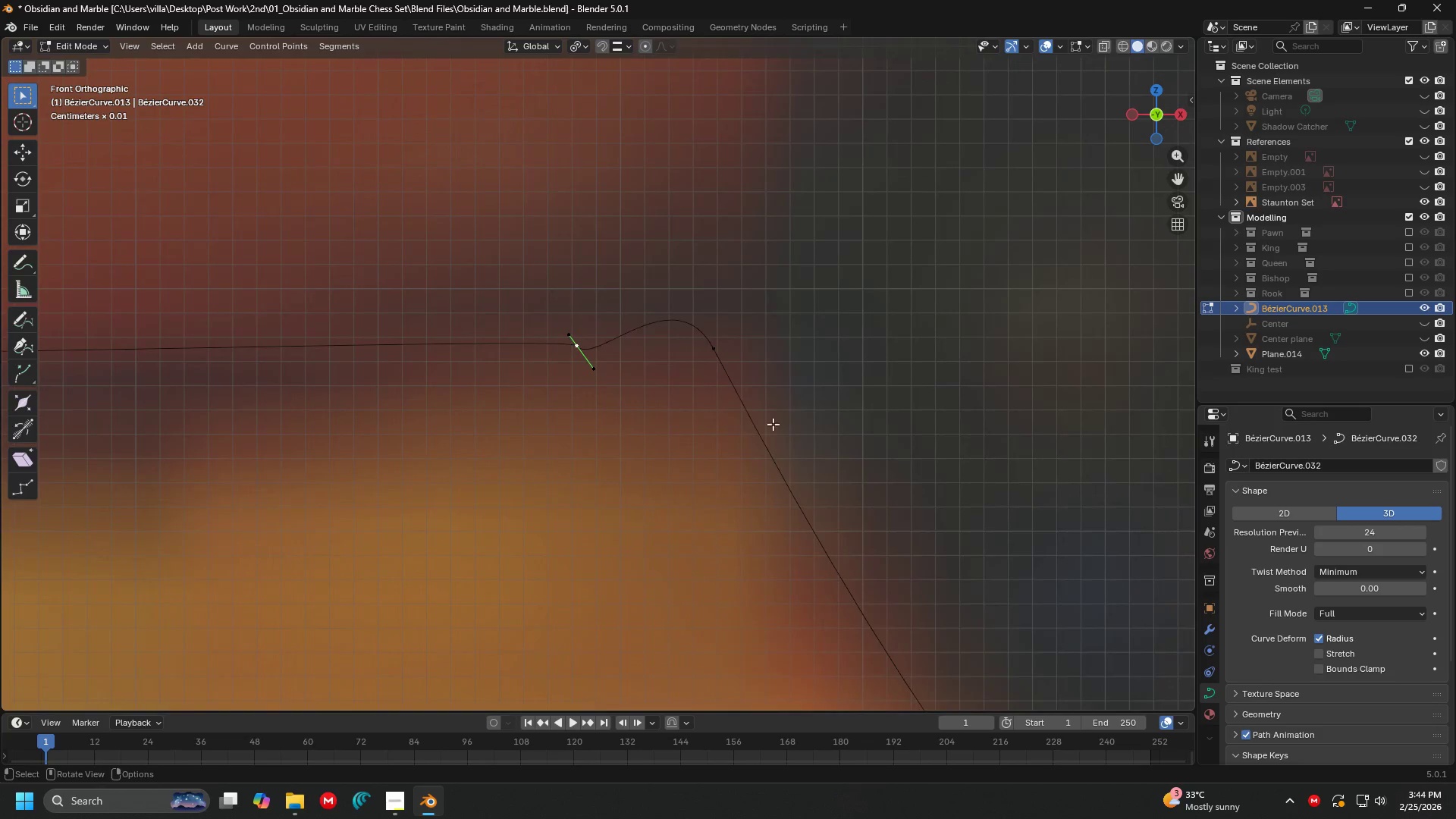 
left_click([770, 218])
 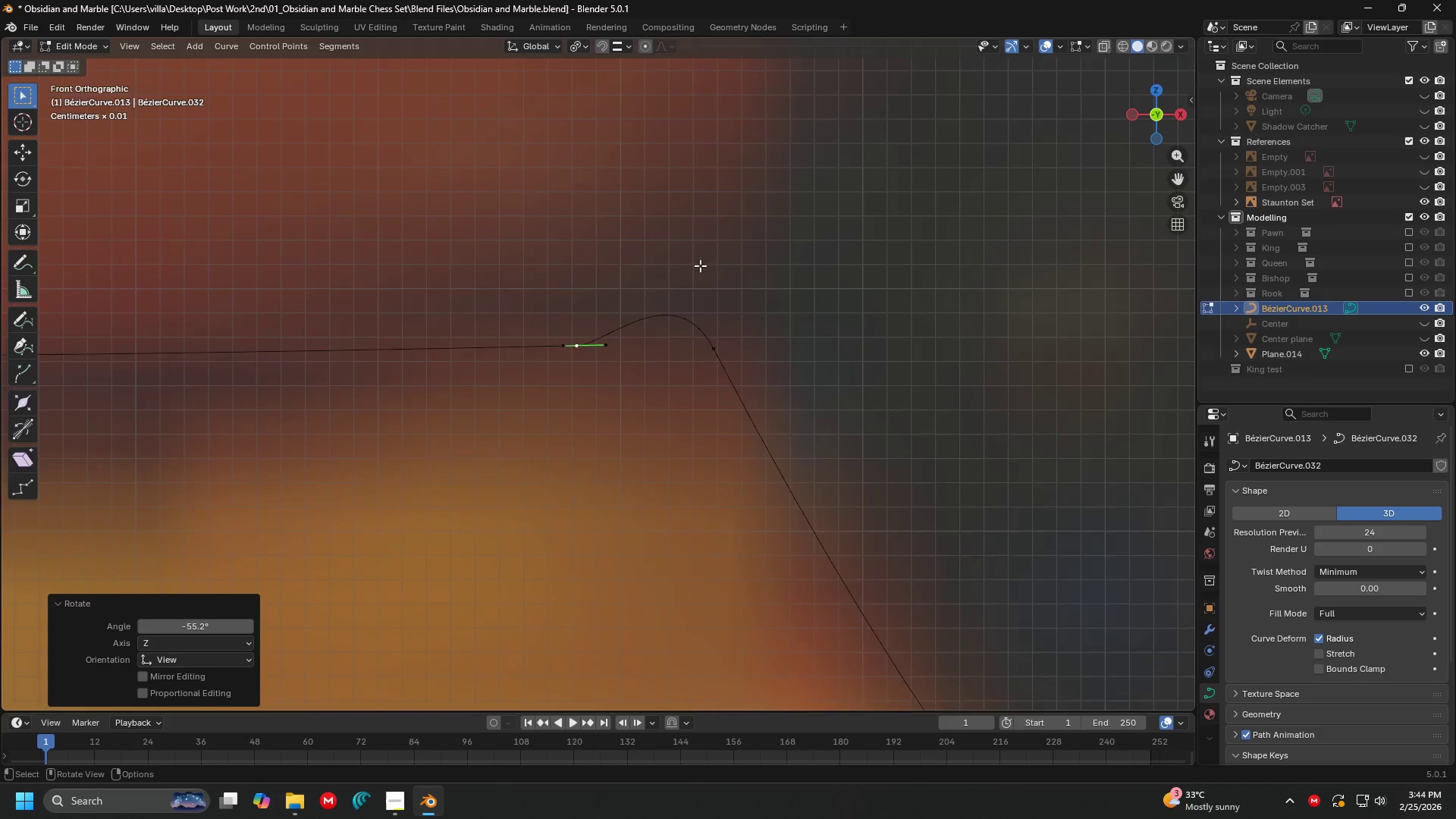 
key(Shift+ShiftLeft)
 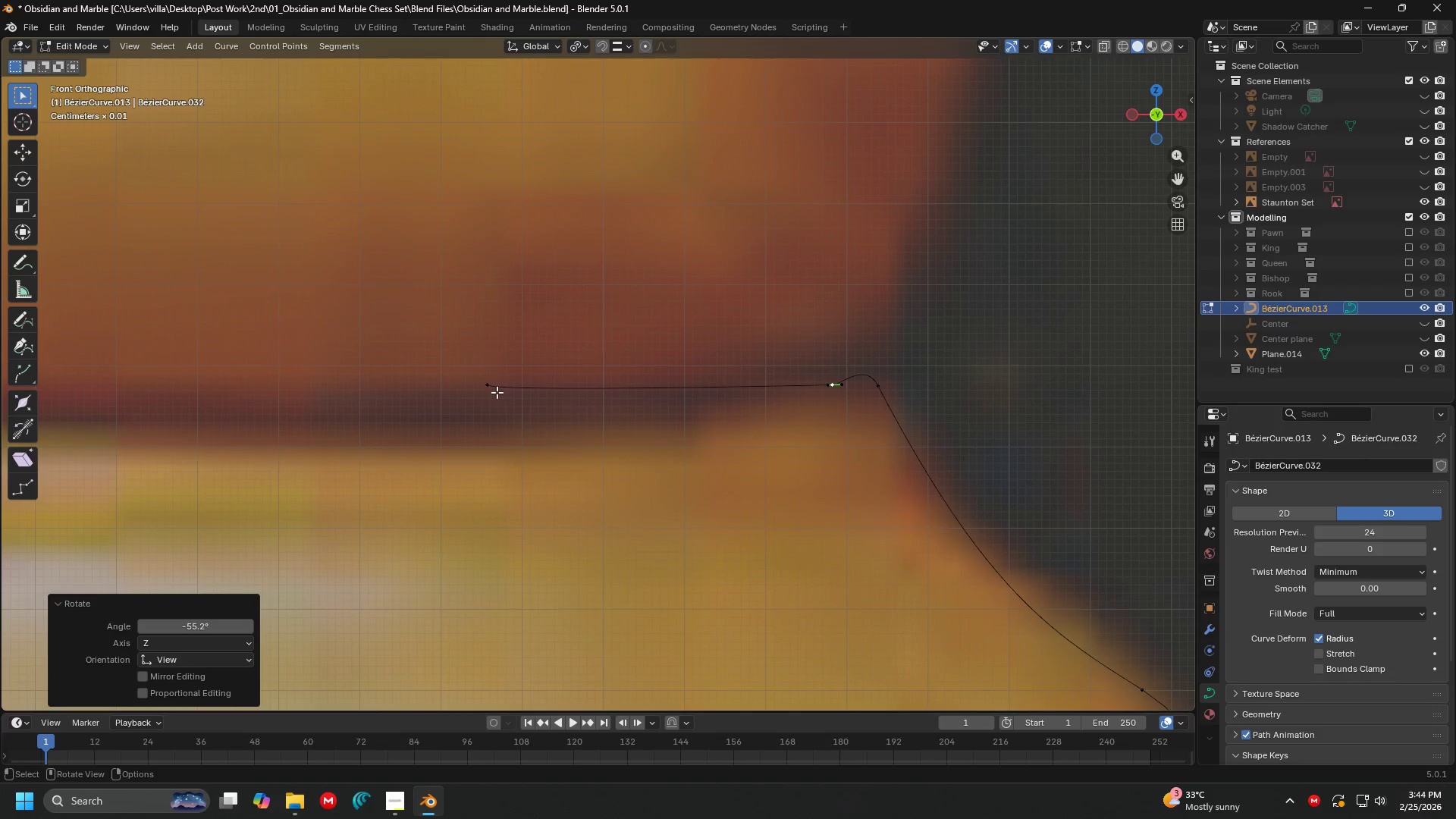 
scroll: coordinate [542, 306], scroll_direction: down, amount: 6.0
 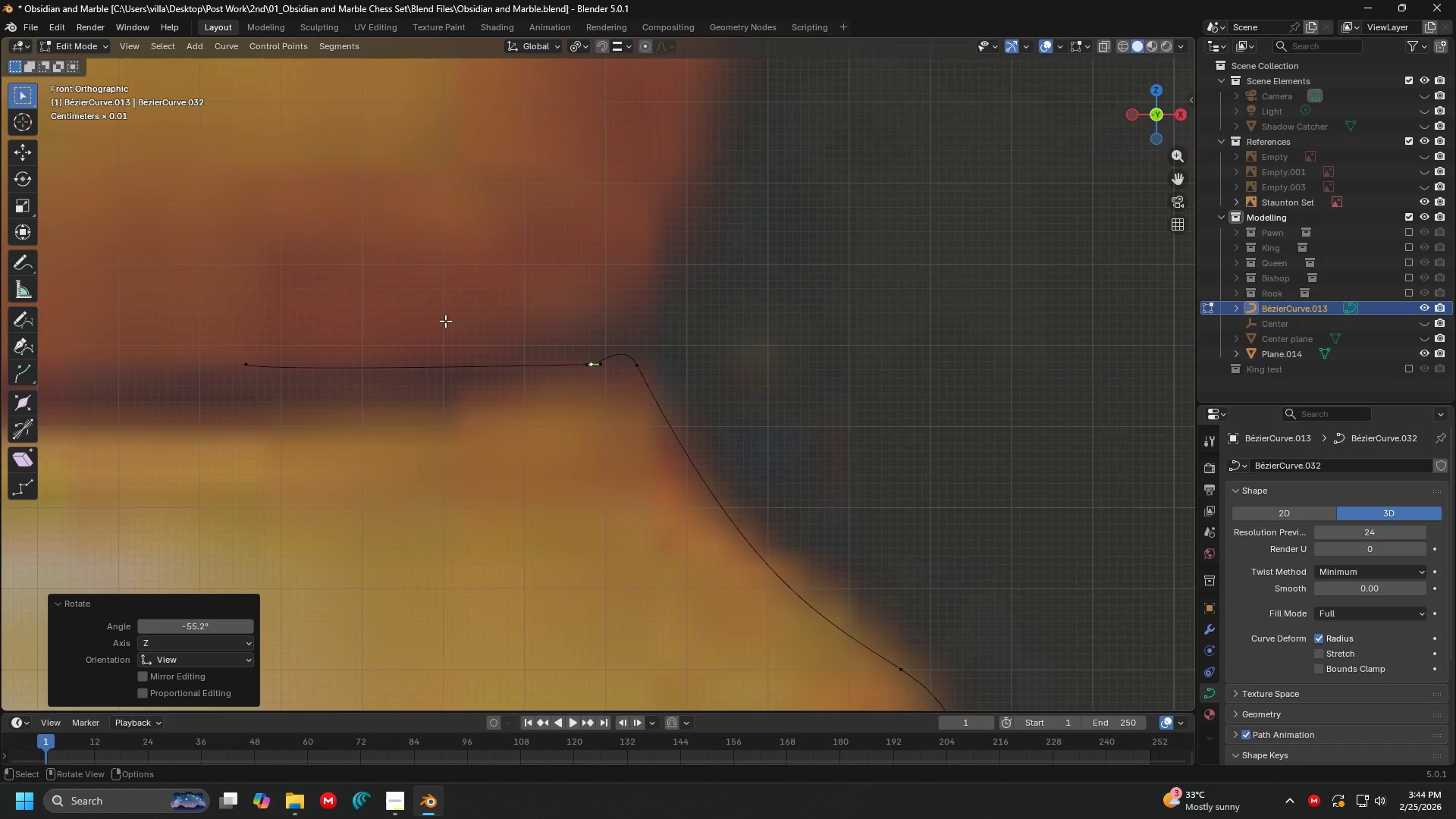 
key(R)
 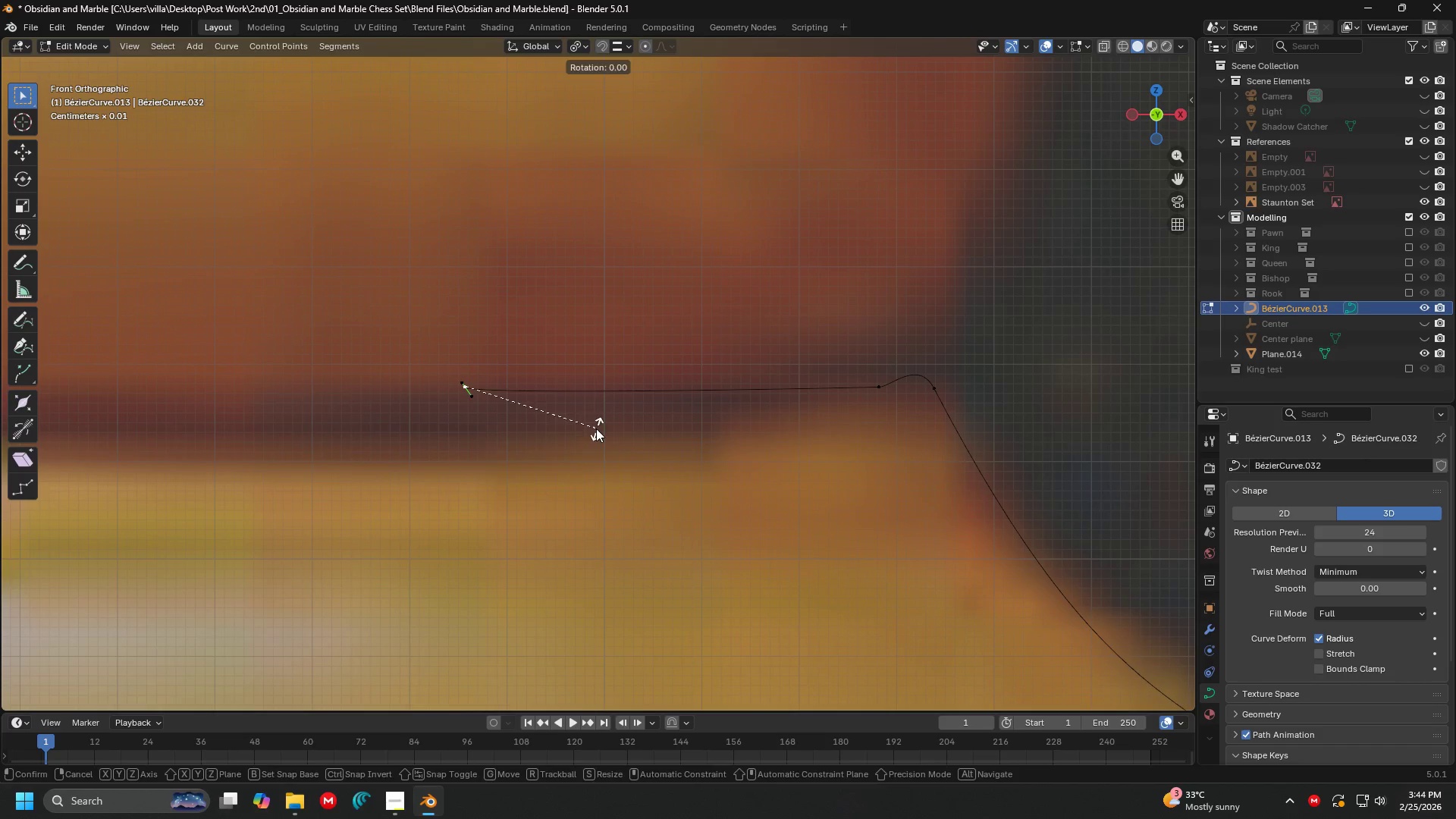 
scroll: coordinate [569, 416], scroll_direction: up, amount: 1.0
 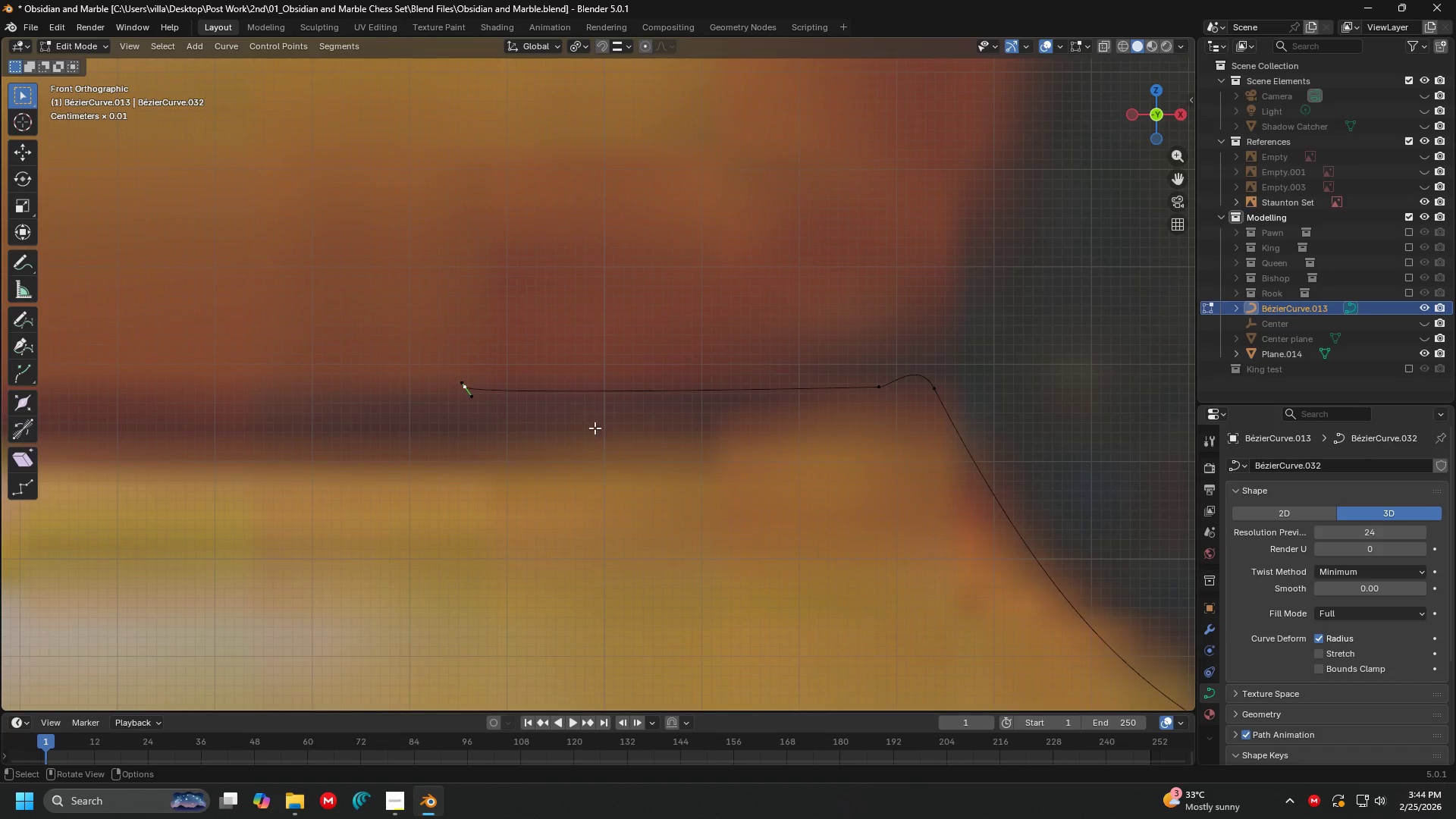 
left_click([596, 428])
 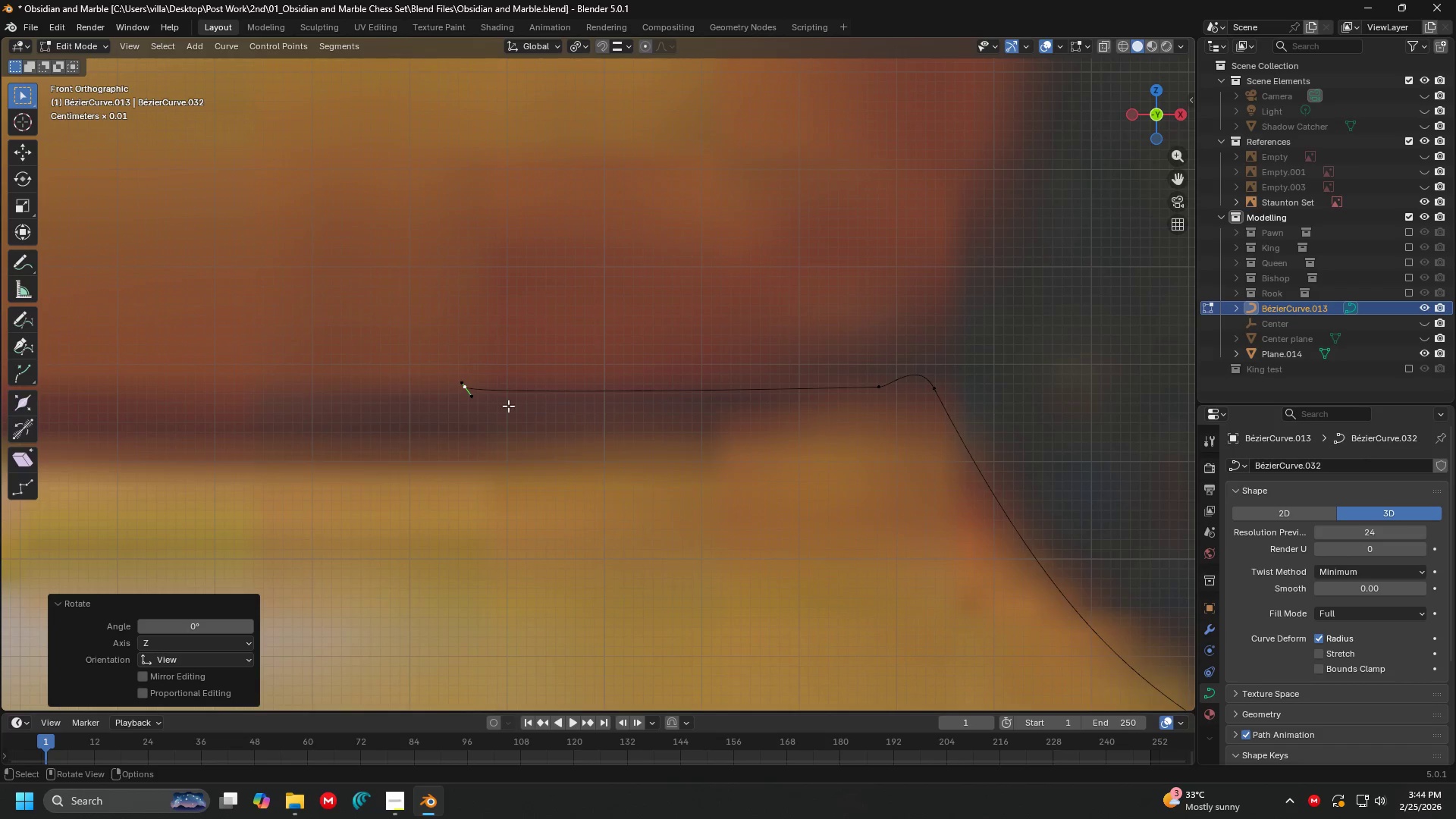 
key(X)
 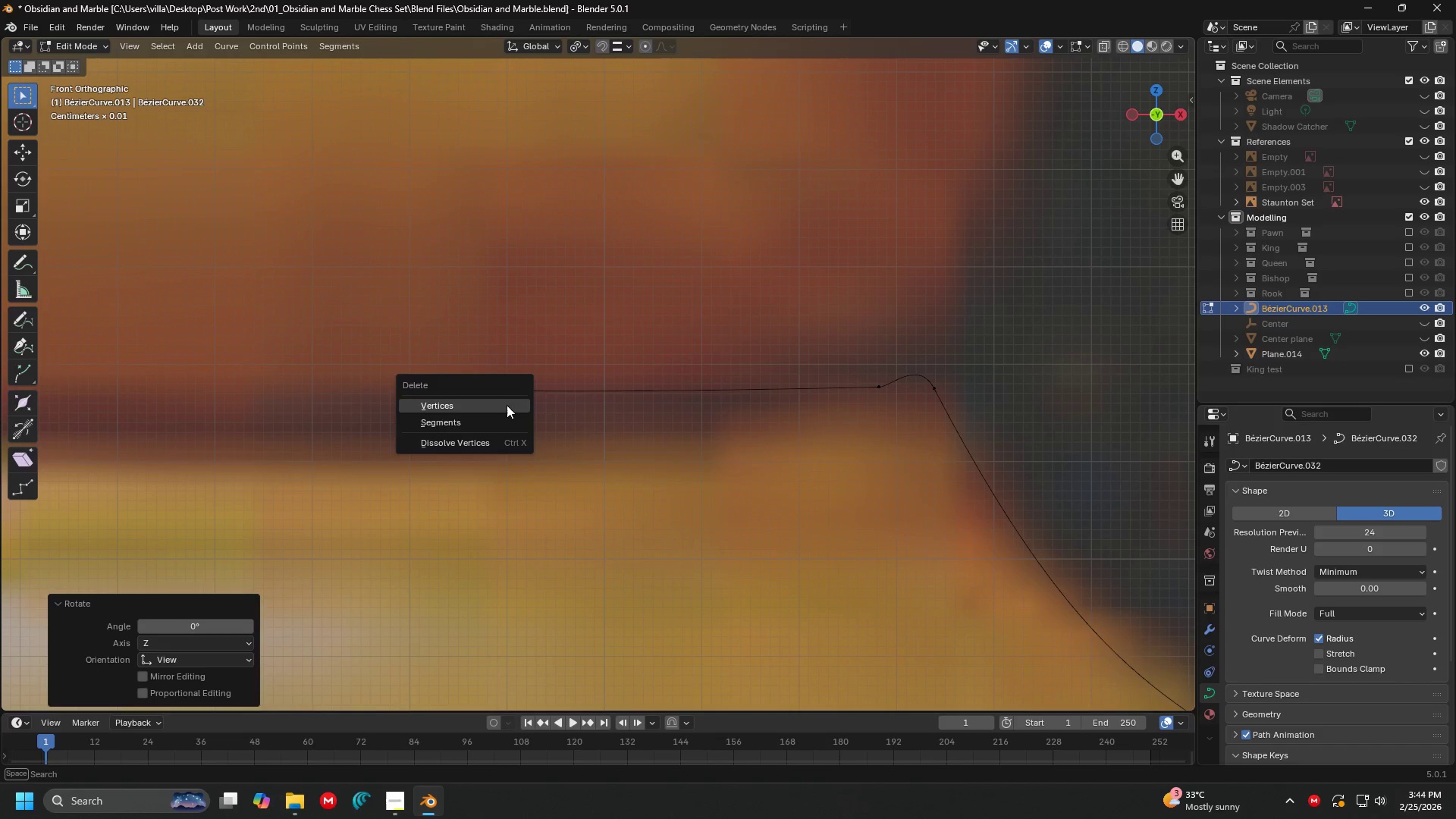 
left_click([507, 405])
 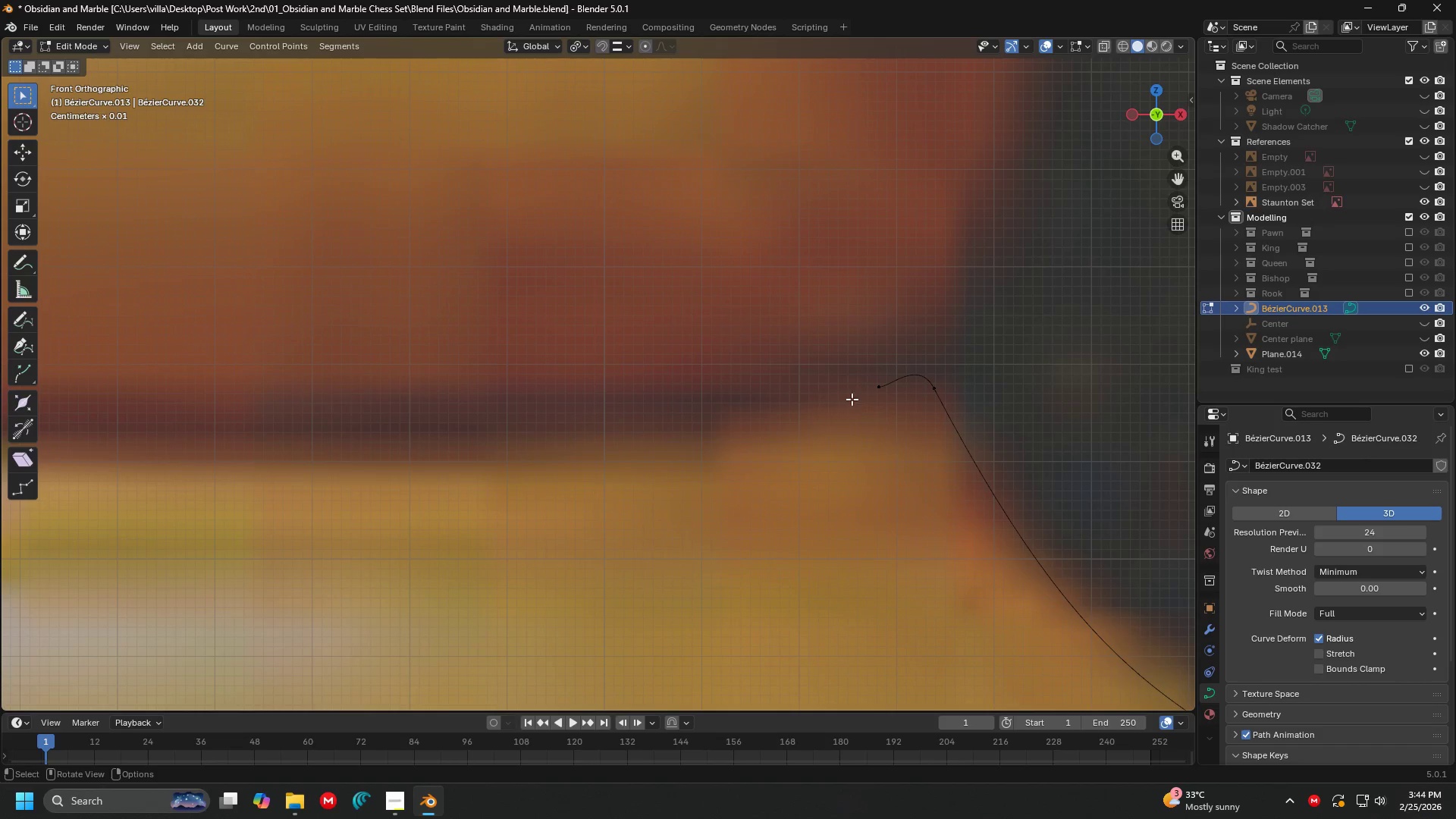 
left_click([874, 397])
 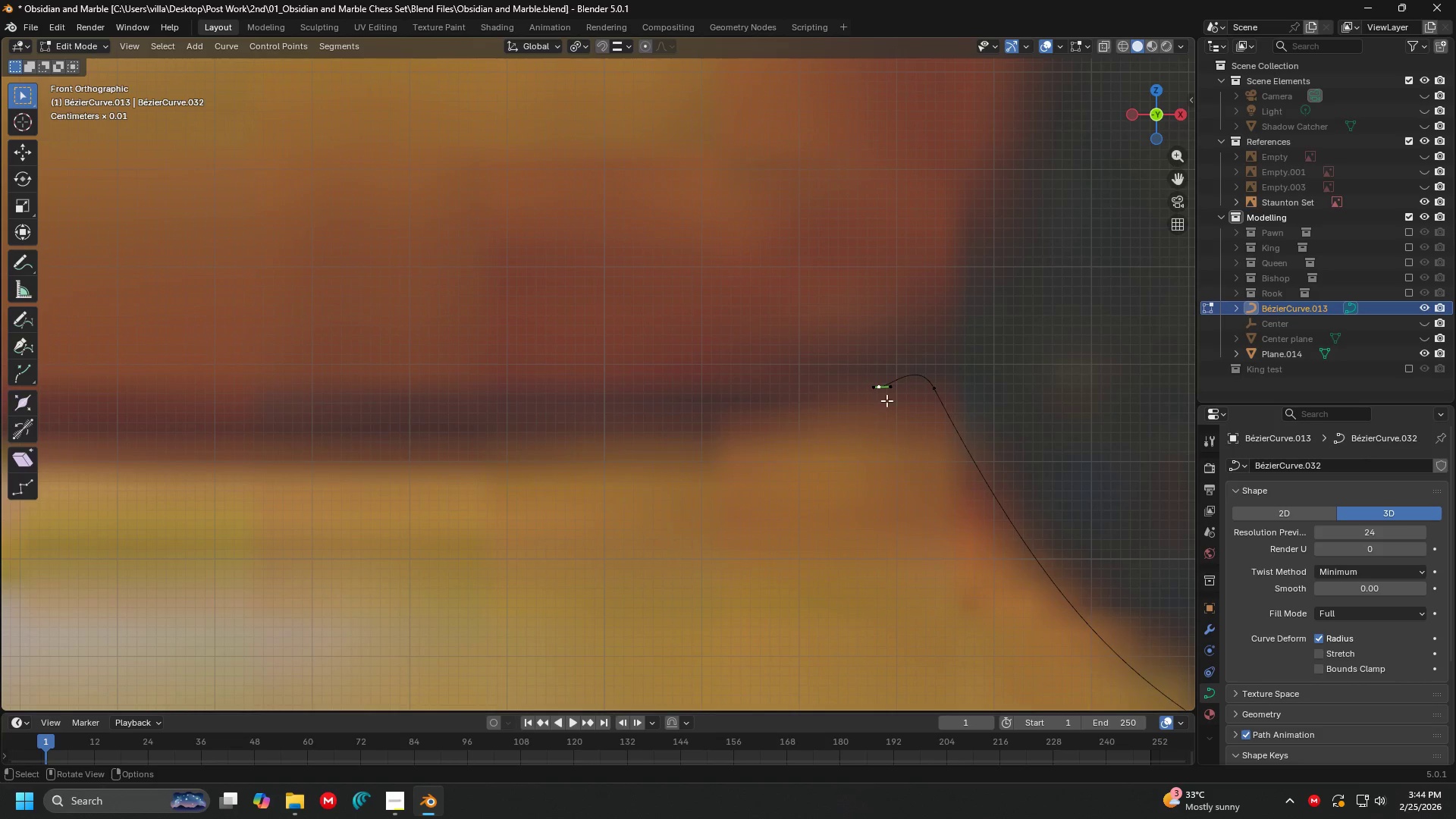 
key(Shift+ShiftLeft)
 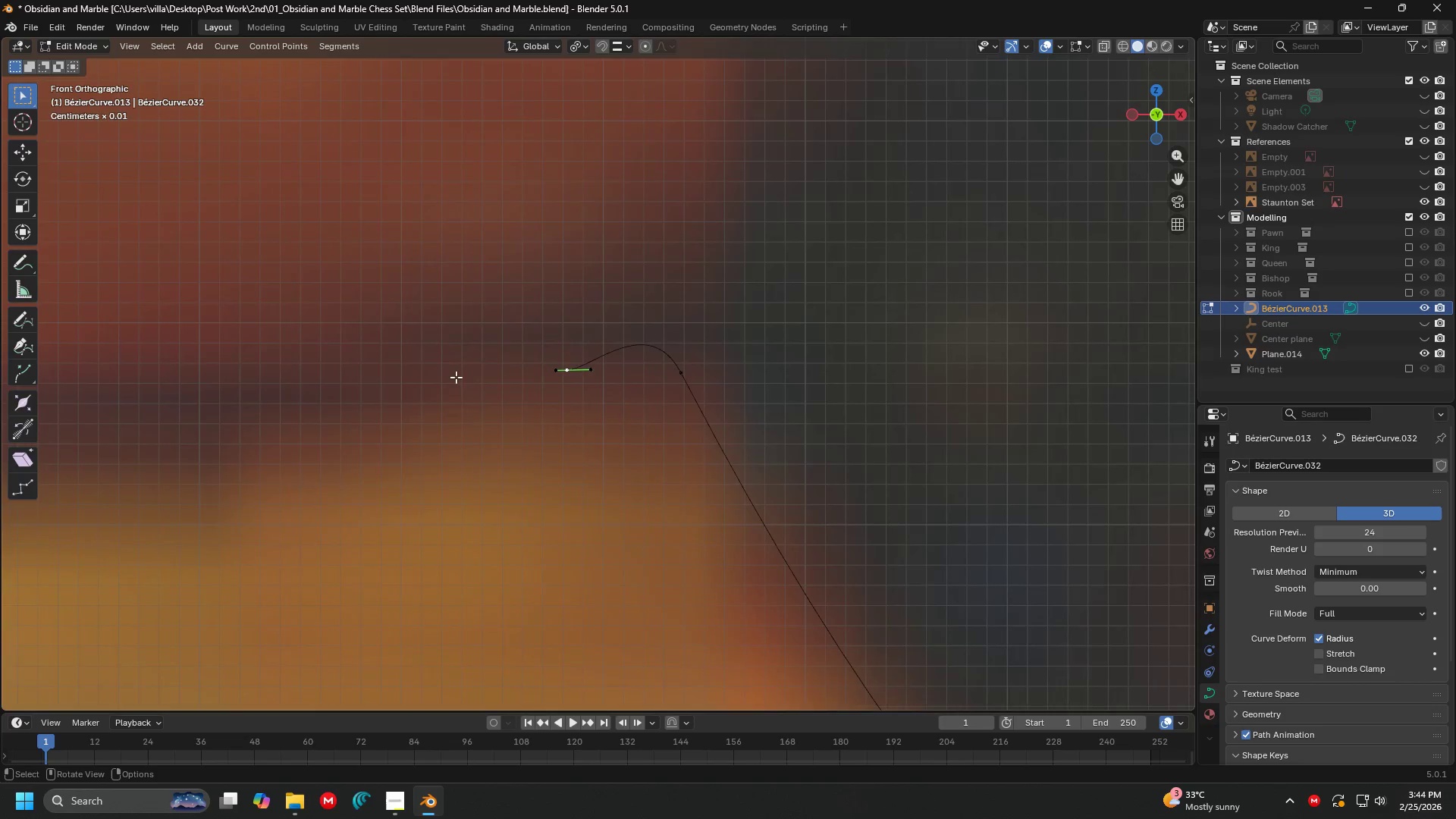 
scroll: coordinate [708, 413], scroll_direction: up, amount: 12.0
 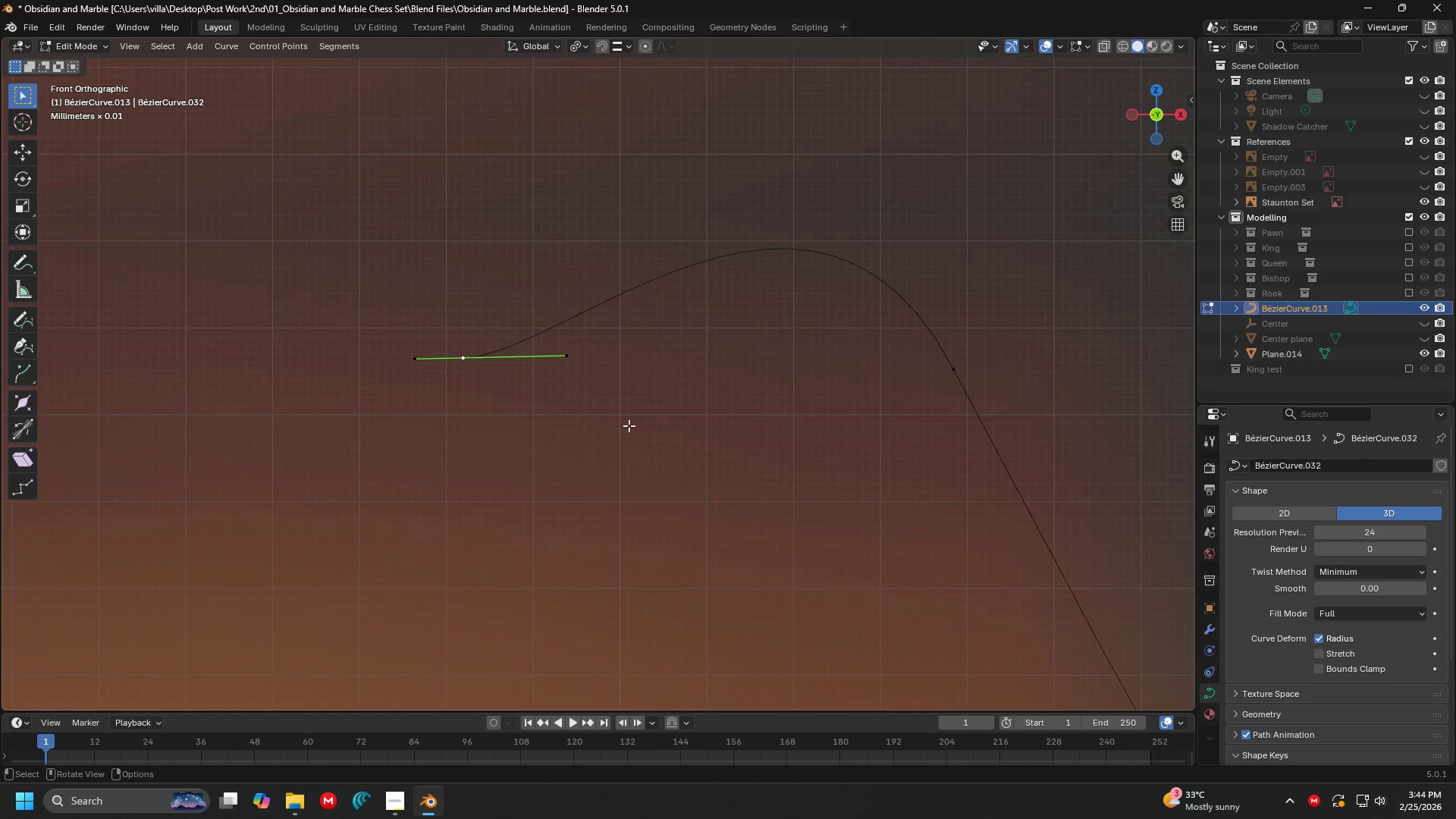 
key(Shift+ShiftLeft)
 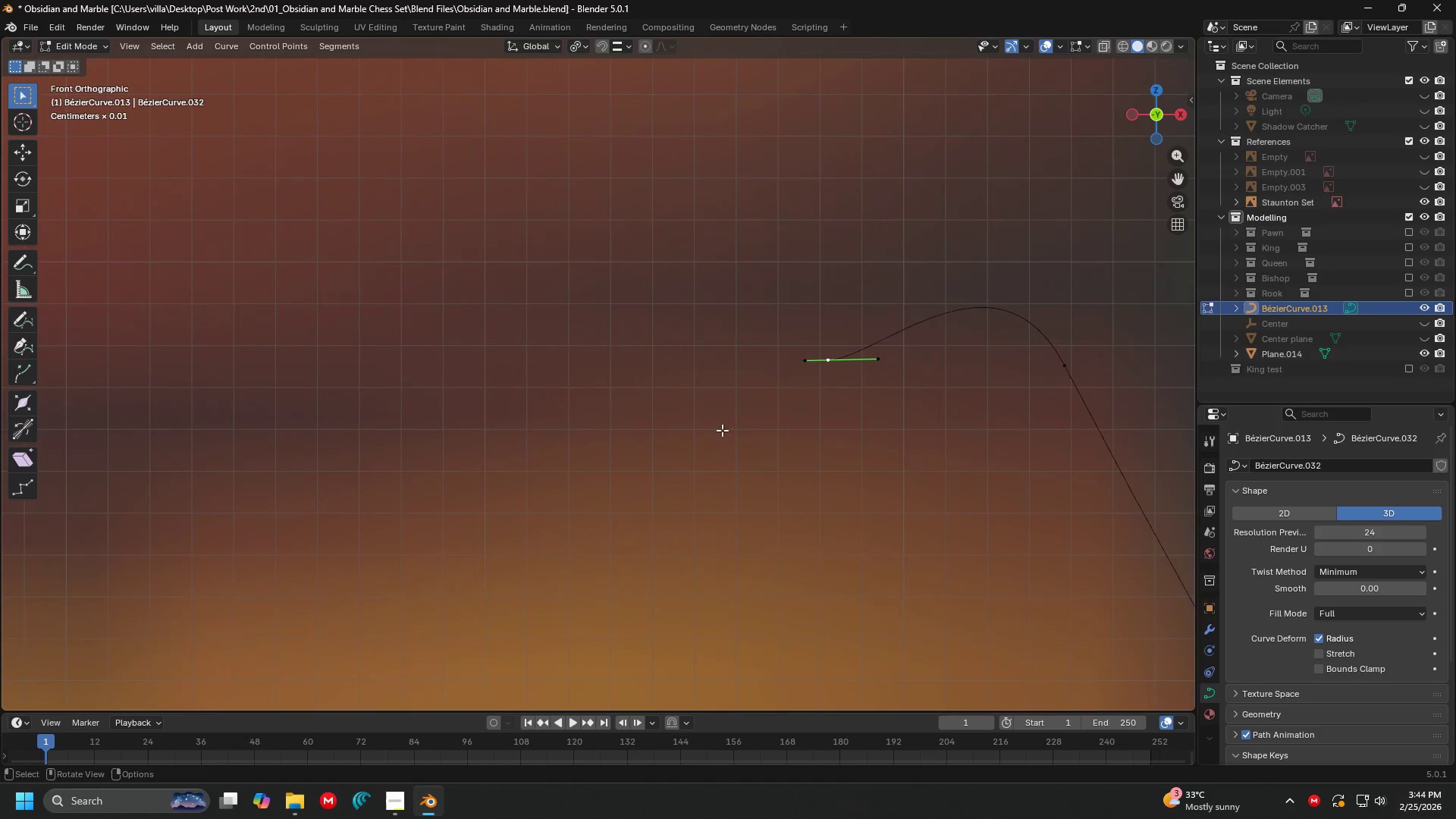 
scroll: coordinate [548, 419], scroll_direction: down, amount: 4.0
 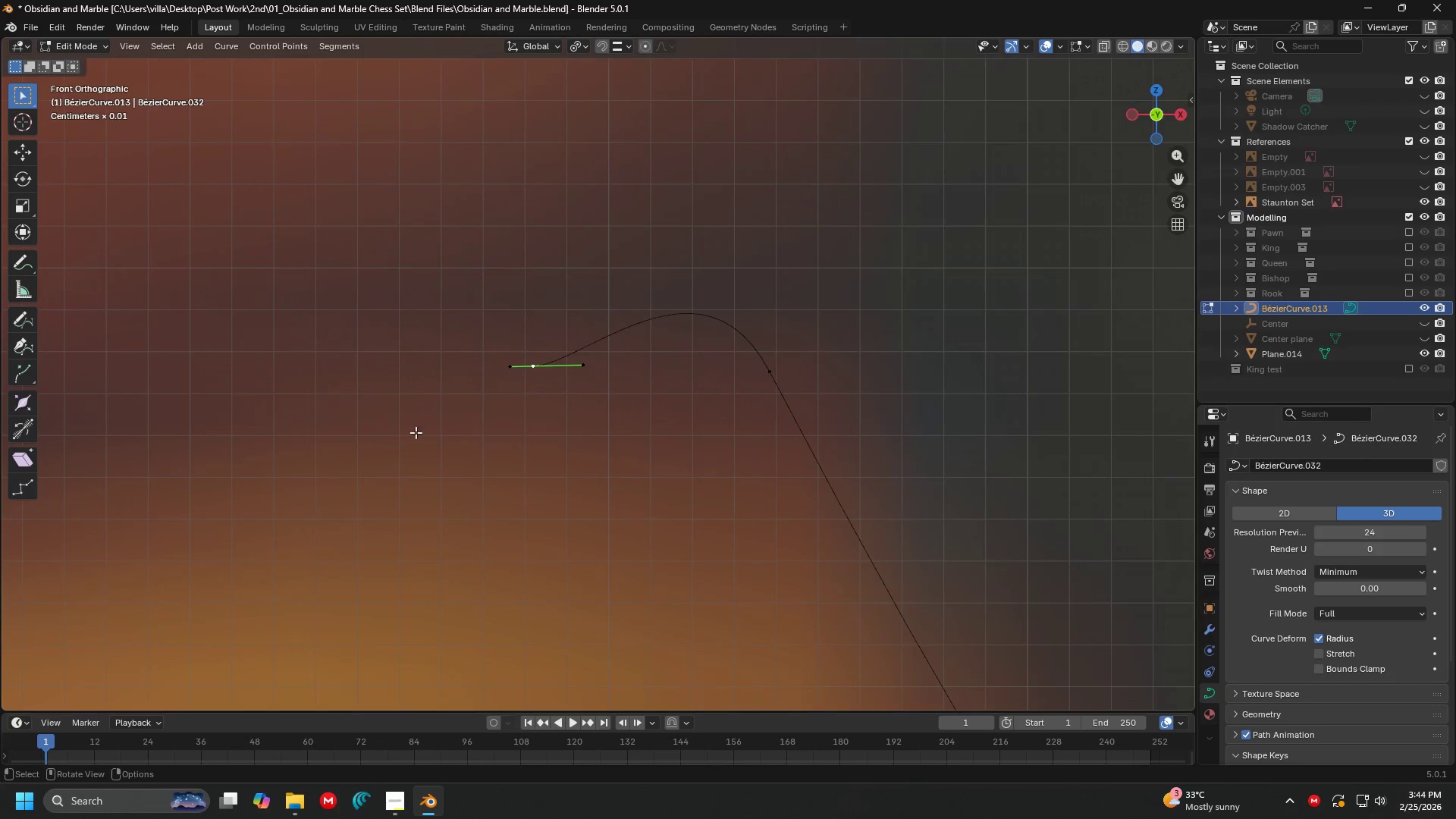 
key(E)
 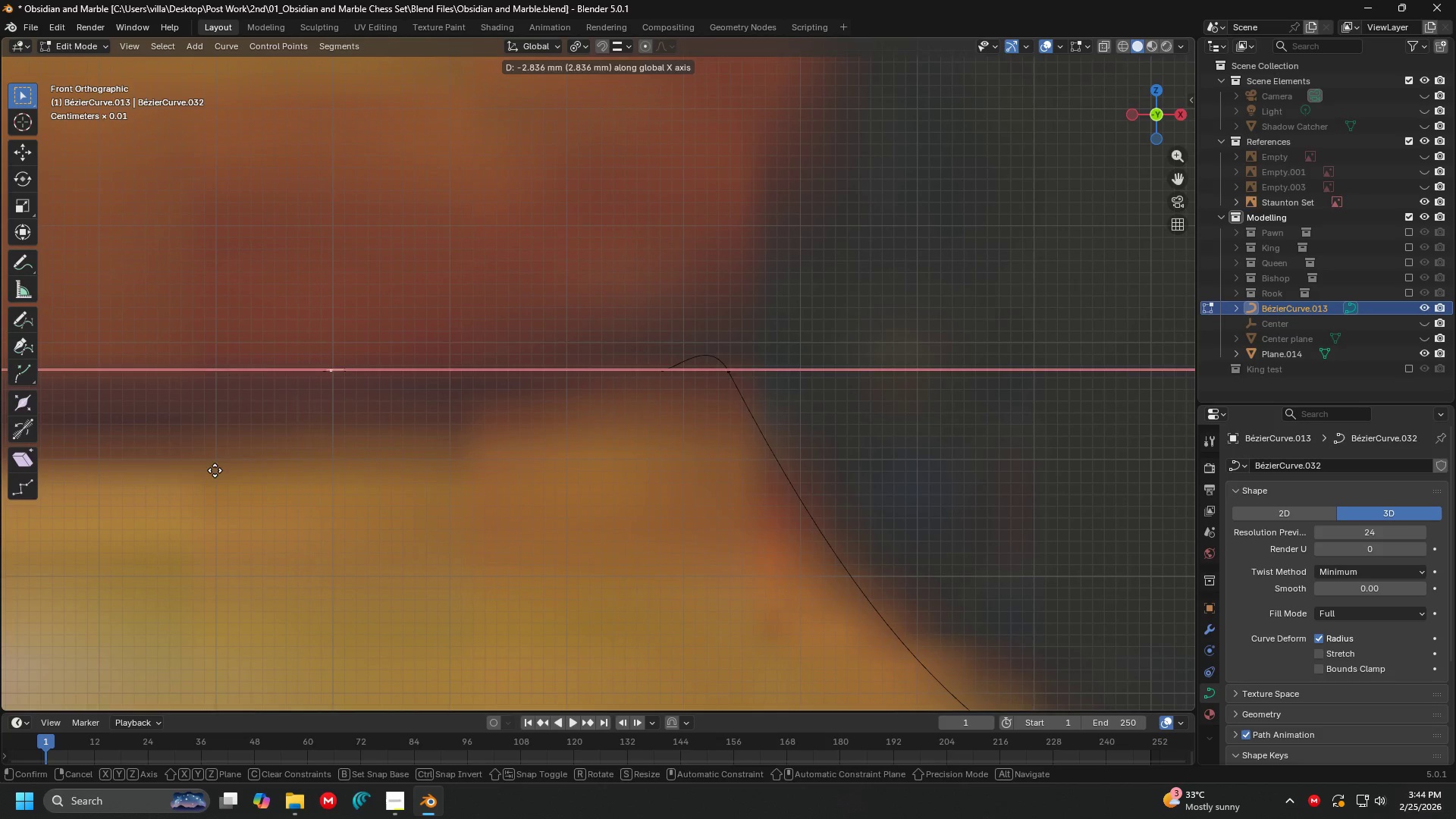 
scroll: coordinate [605, 469], scroll_direction: down, amount: 7.0
 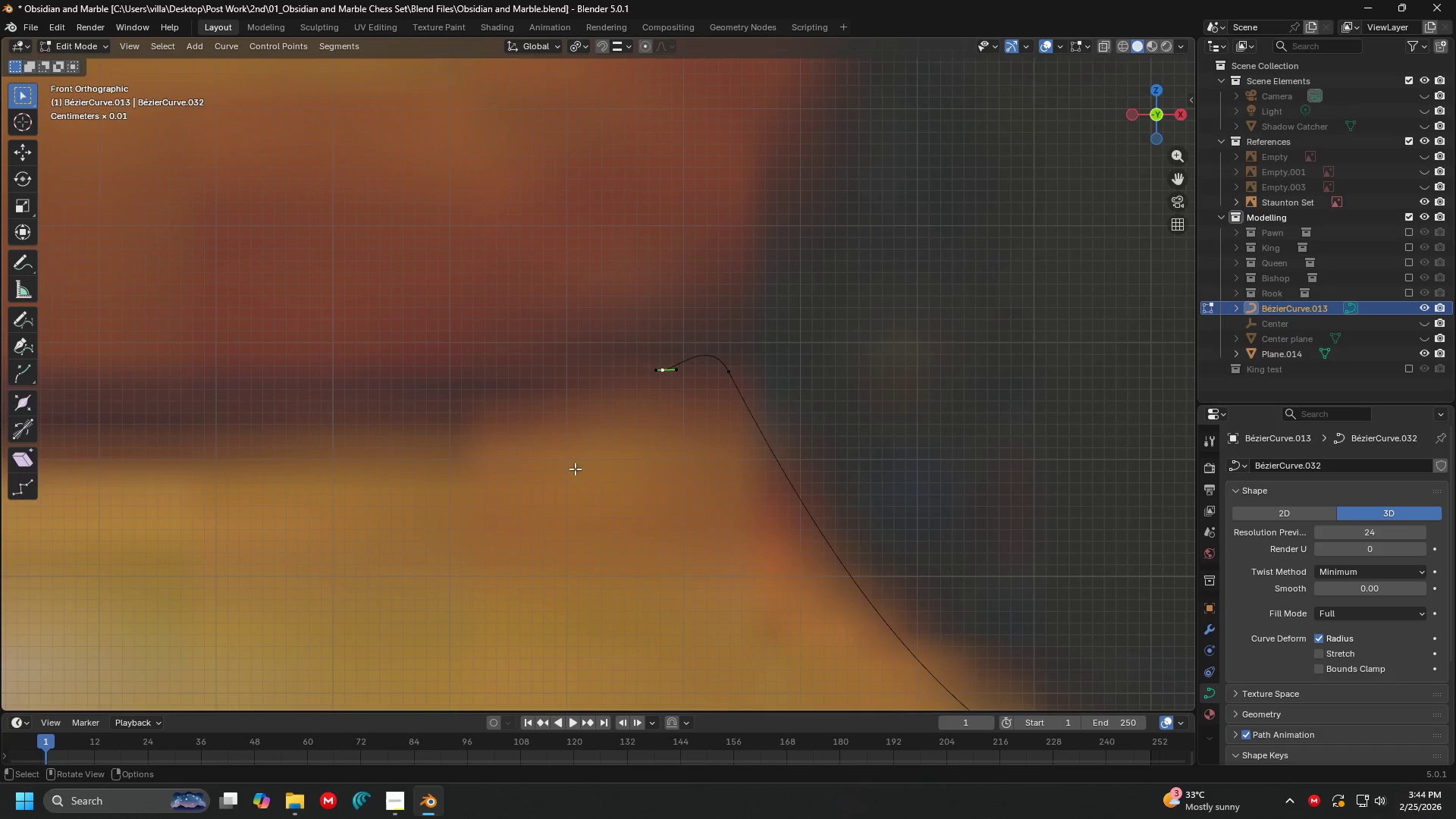 
left_click([176, 477])
 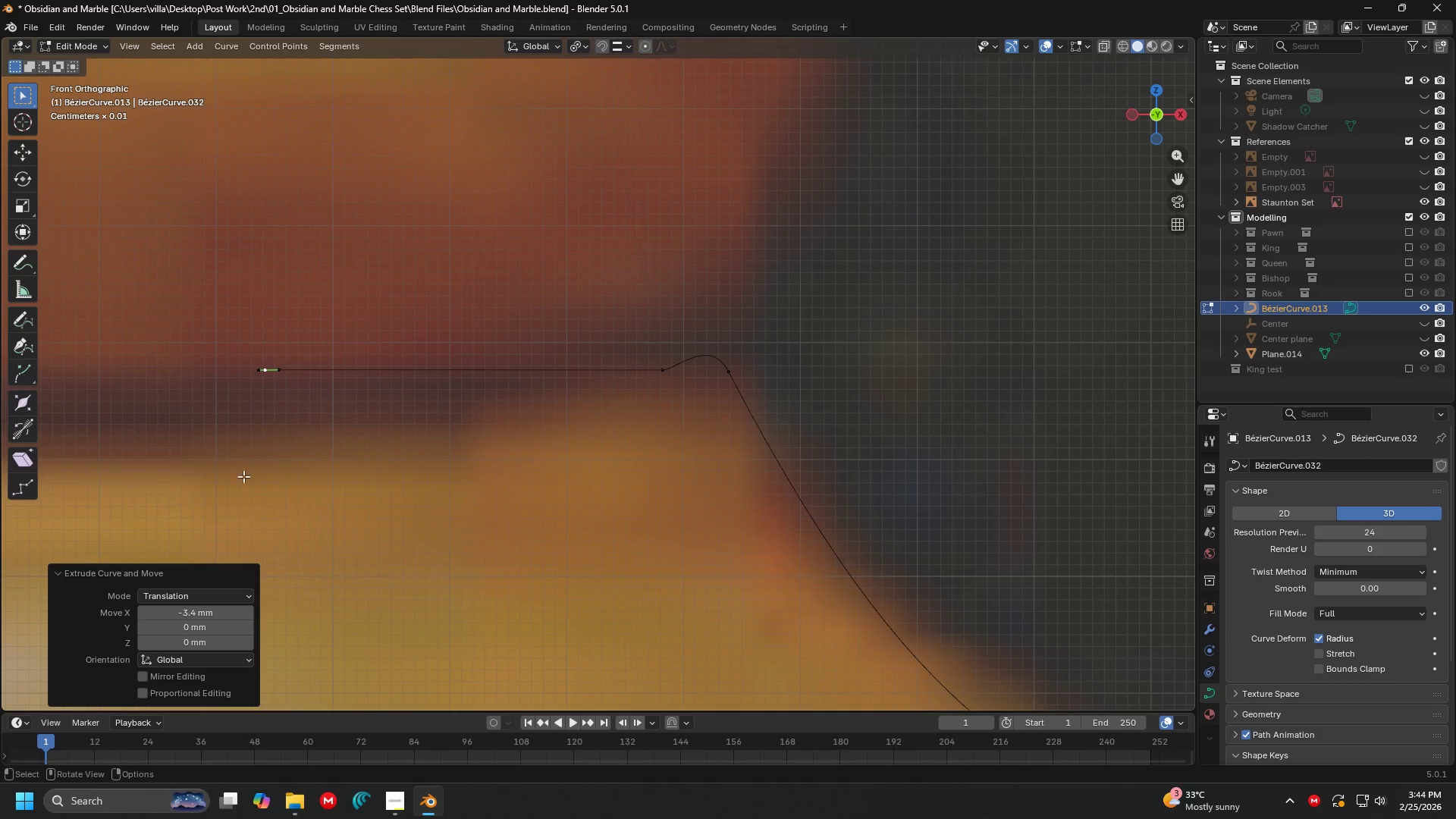 
hold_key(key=ShiftLeft, duration=0.31)
 